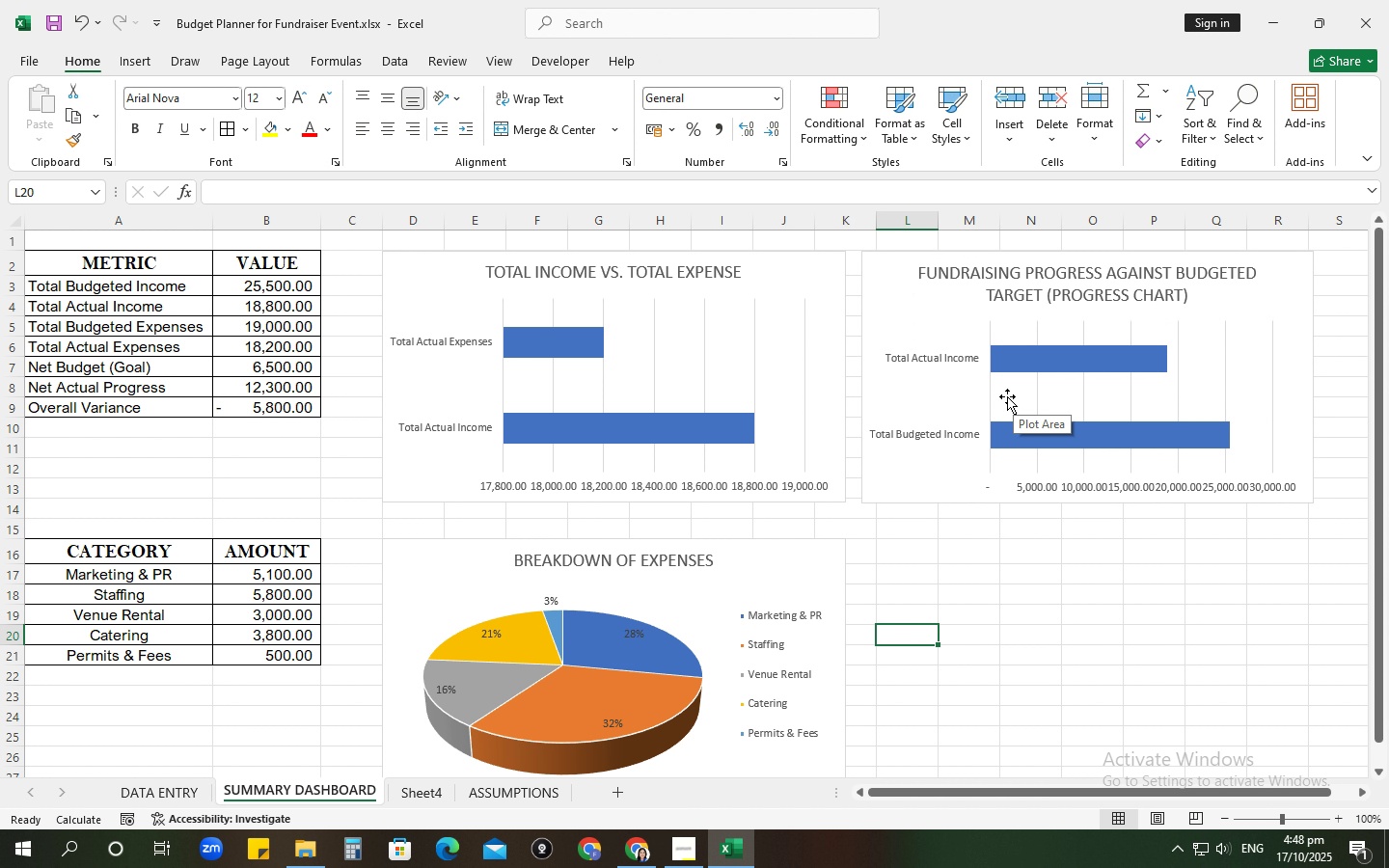 
wait(9.93)
 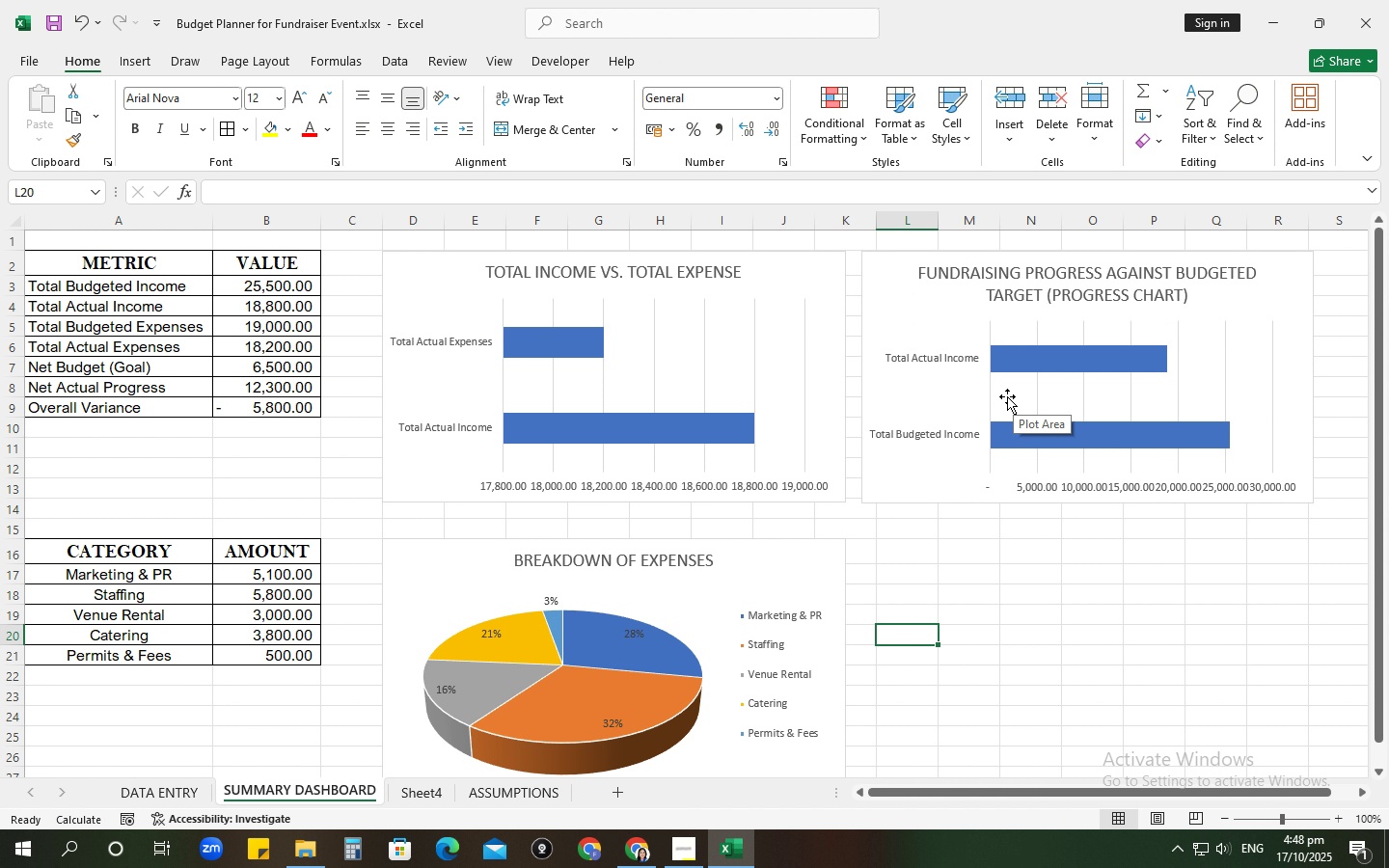 
left_click([1075, 280])
 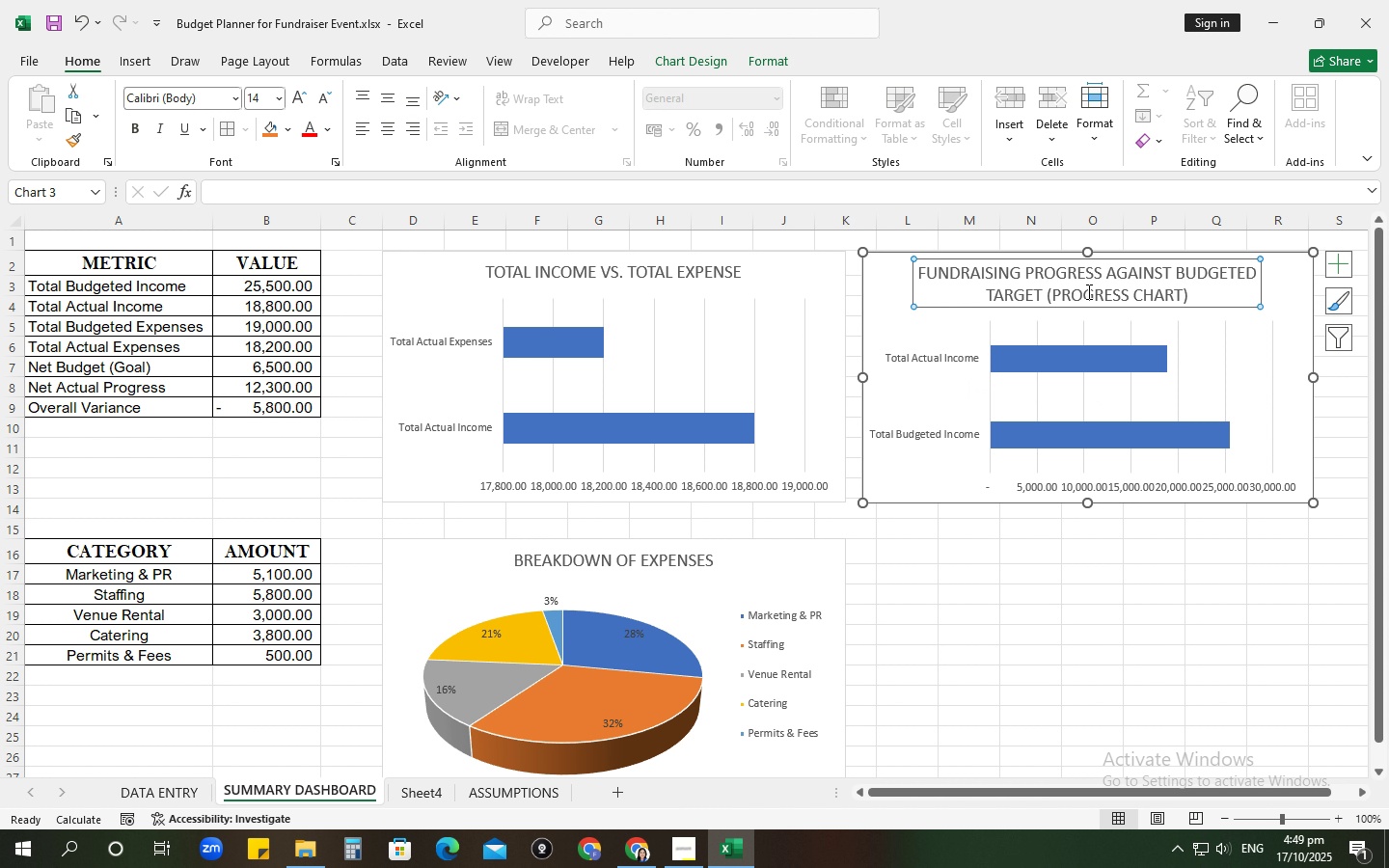 
key(Control+A)
 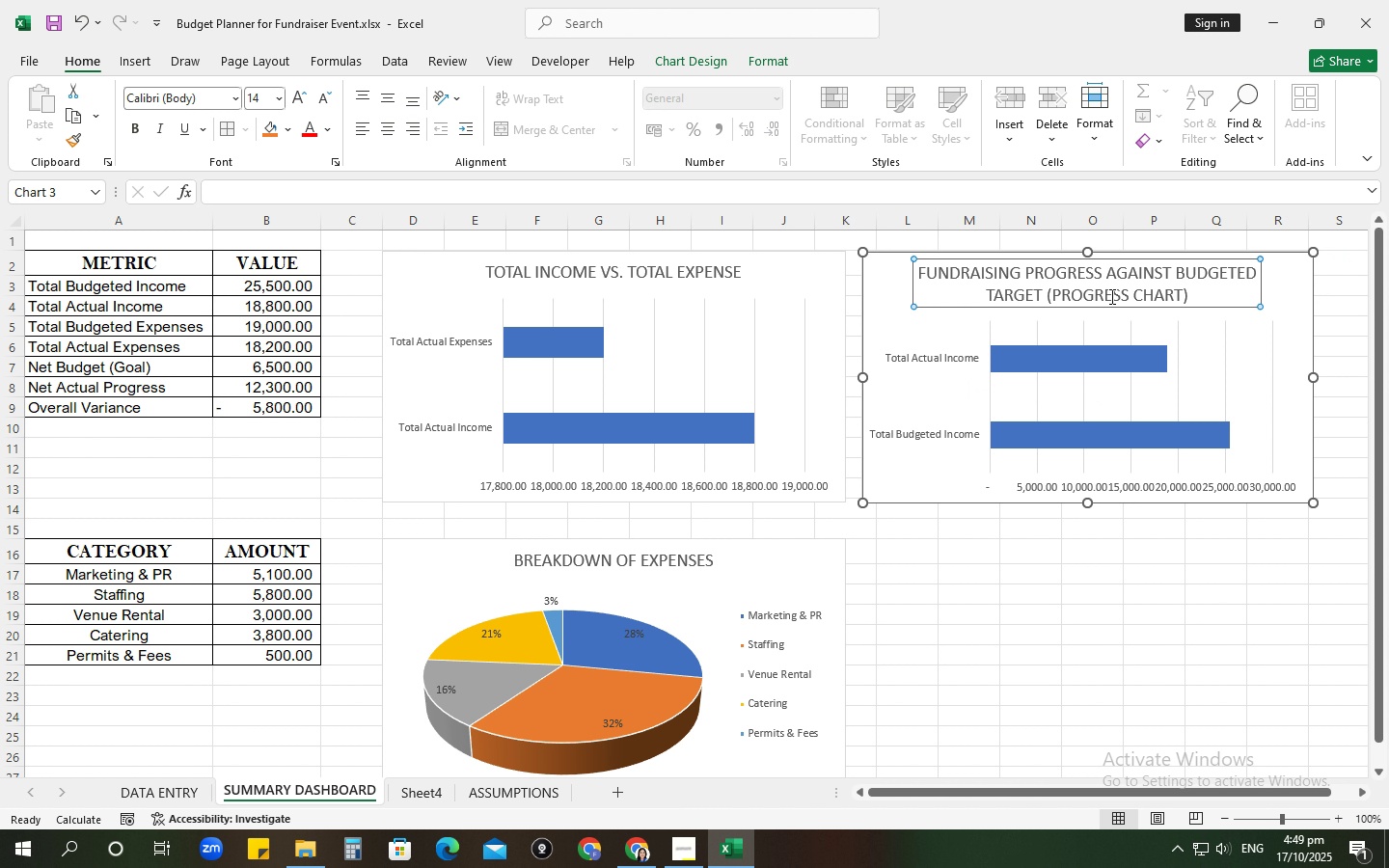 
left_click([1110, 296])
 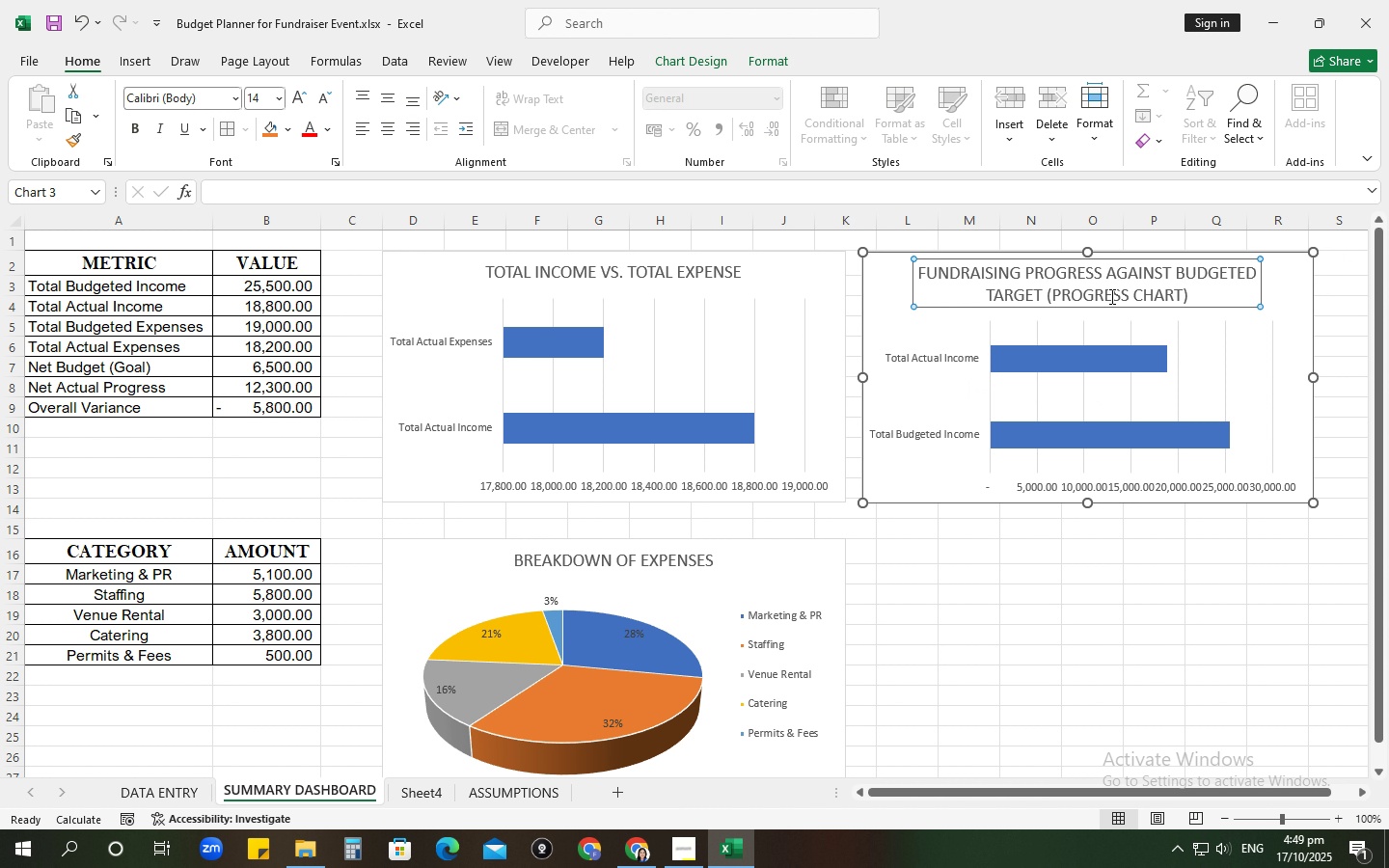 
key(Control+ControlLeft)
 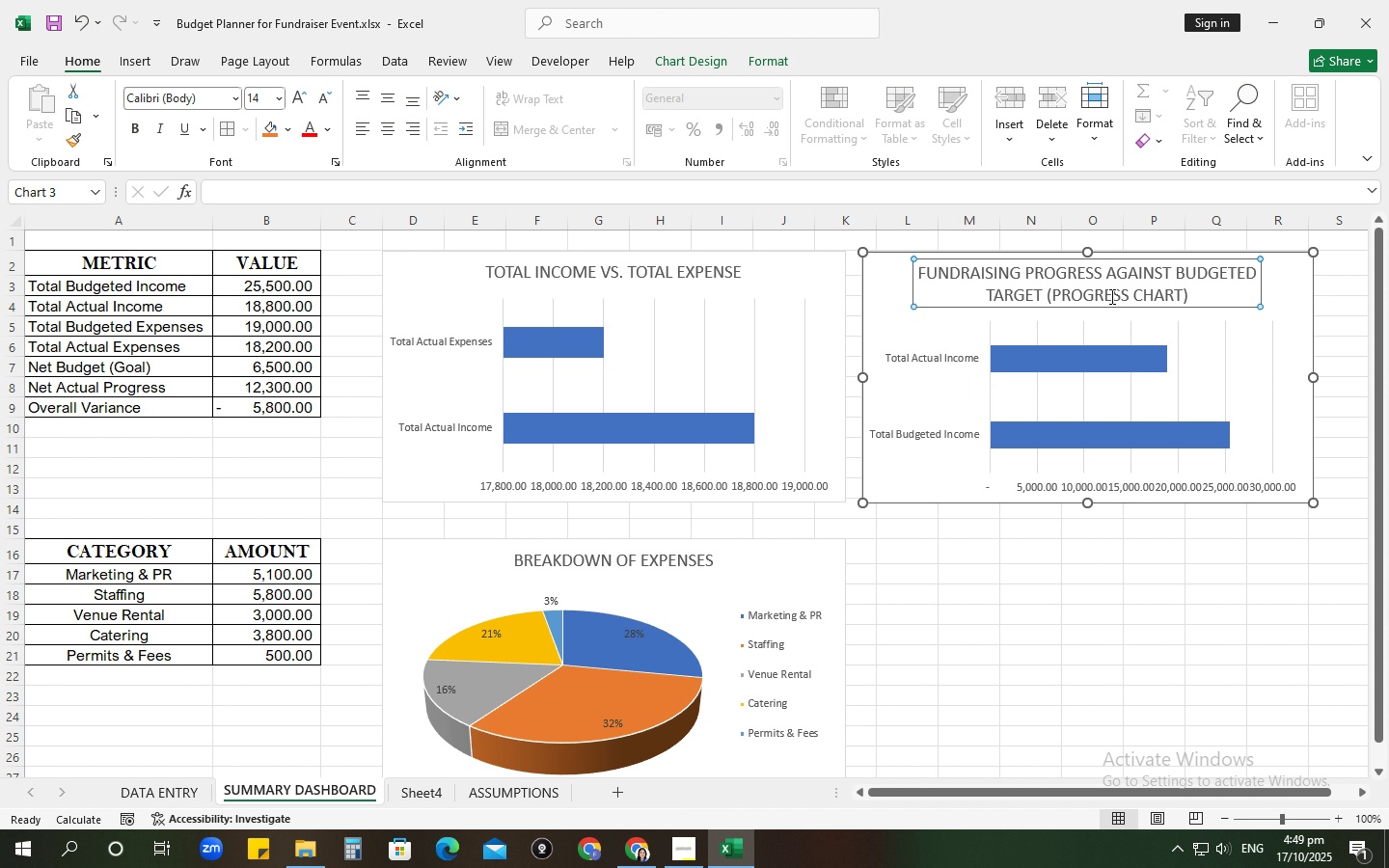 
key(Control+A)
 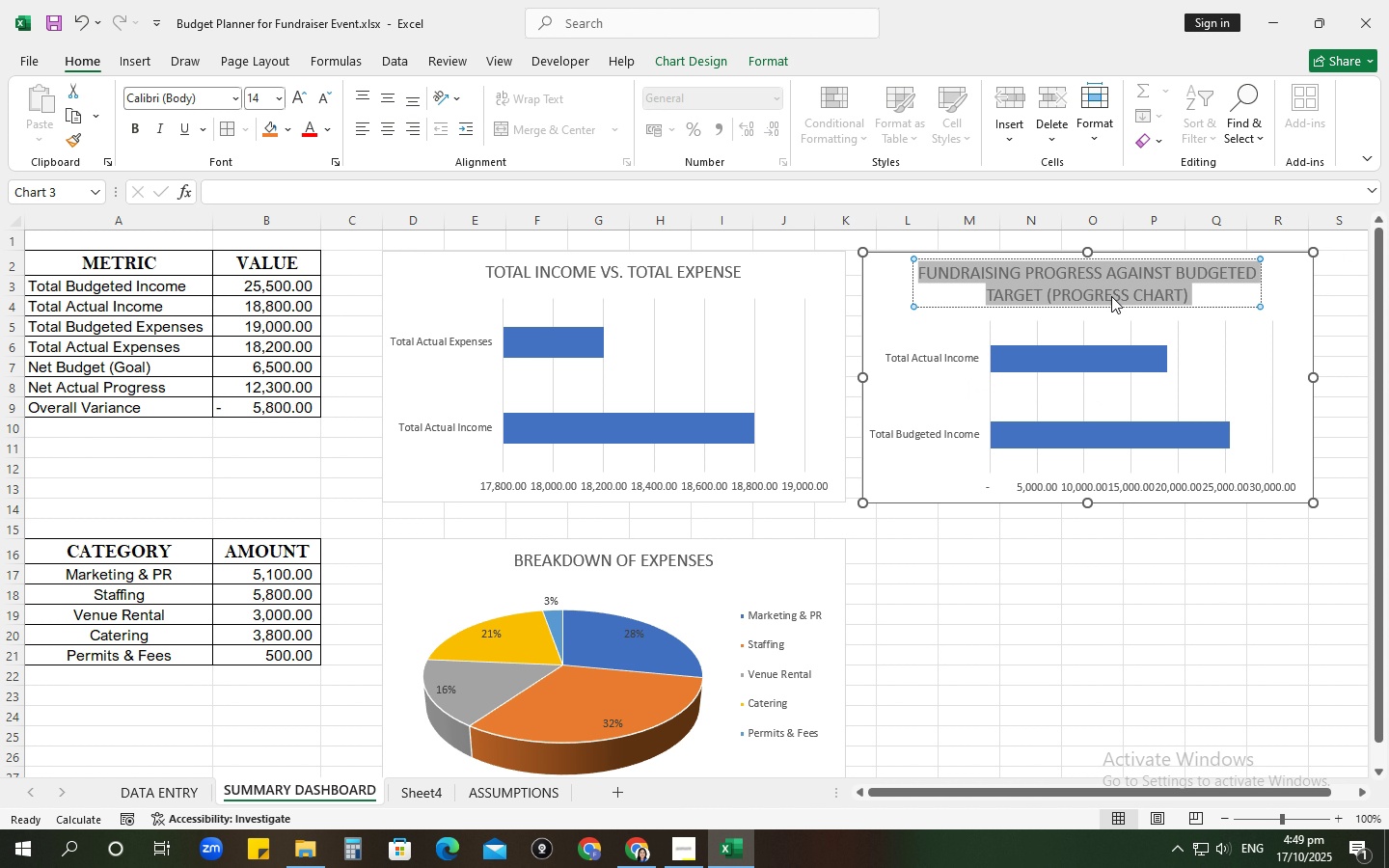 
type(PROGRESS BAR)
 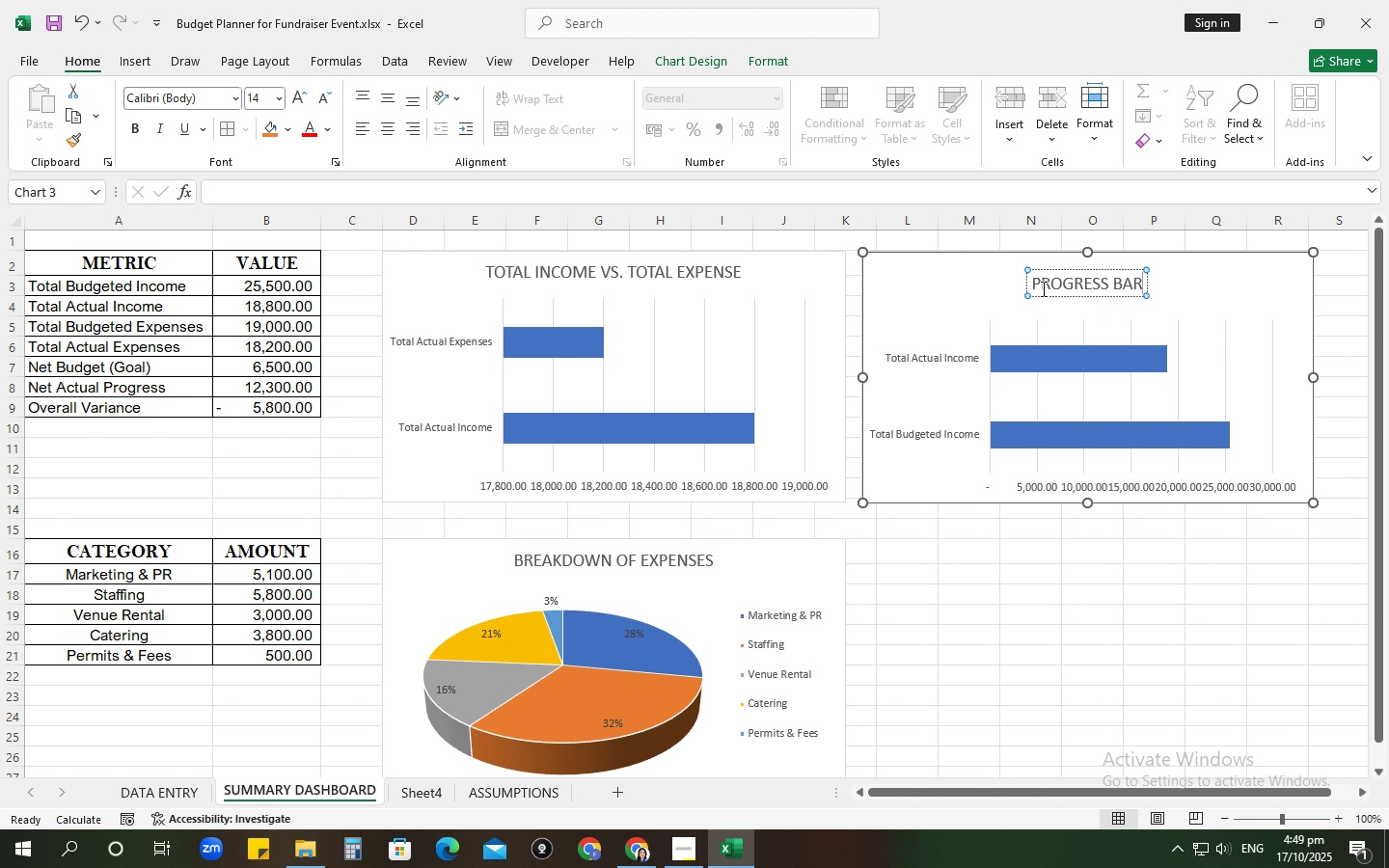 
wait(5.59)
 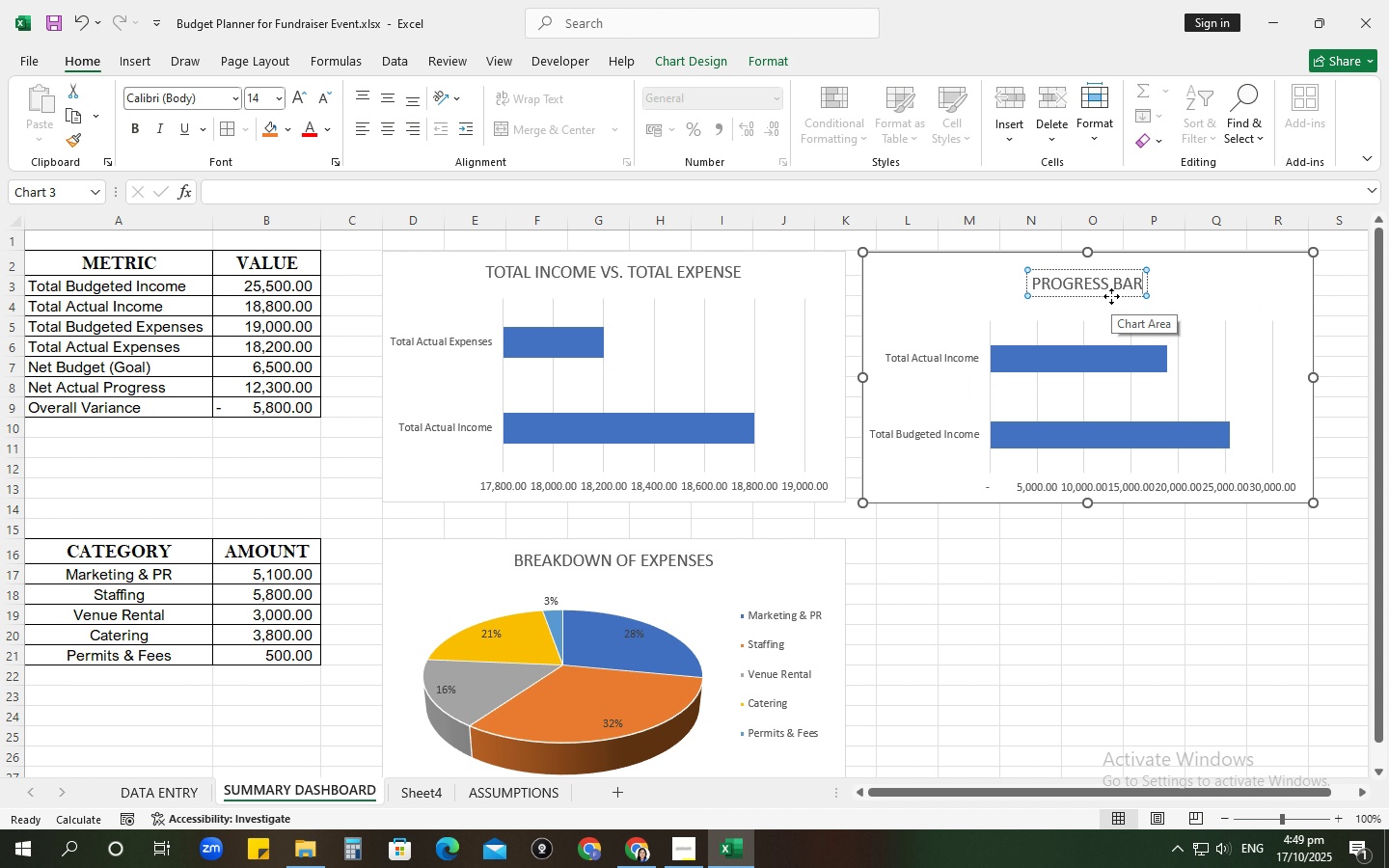 
left_click([1033, 283])
 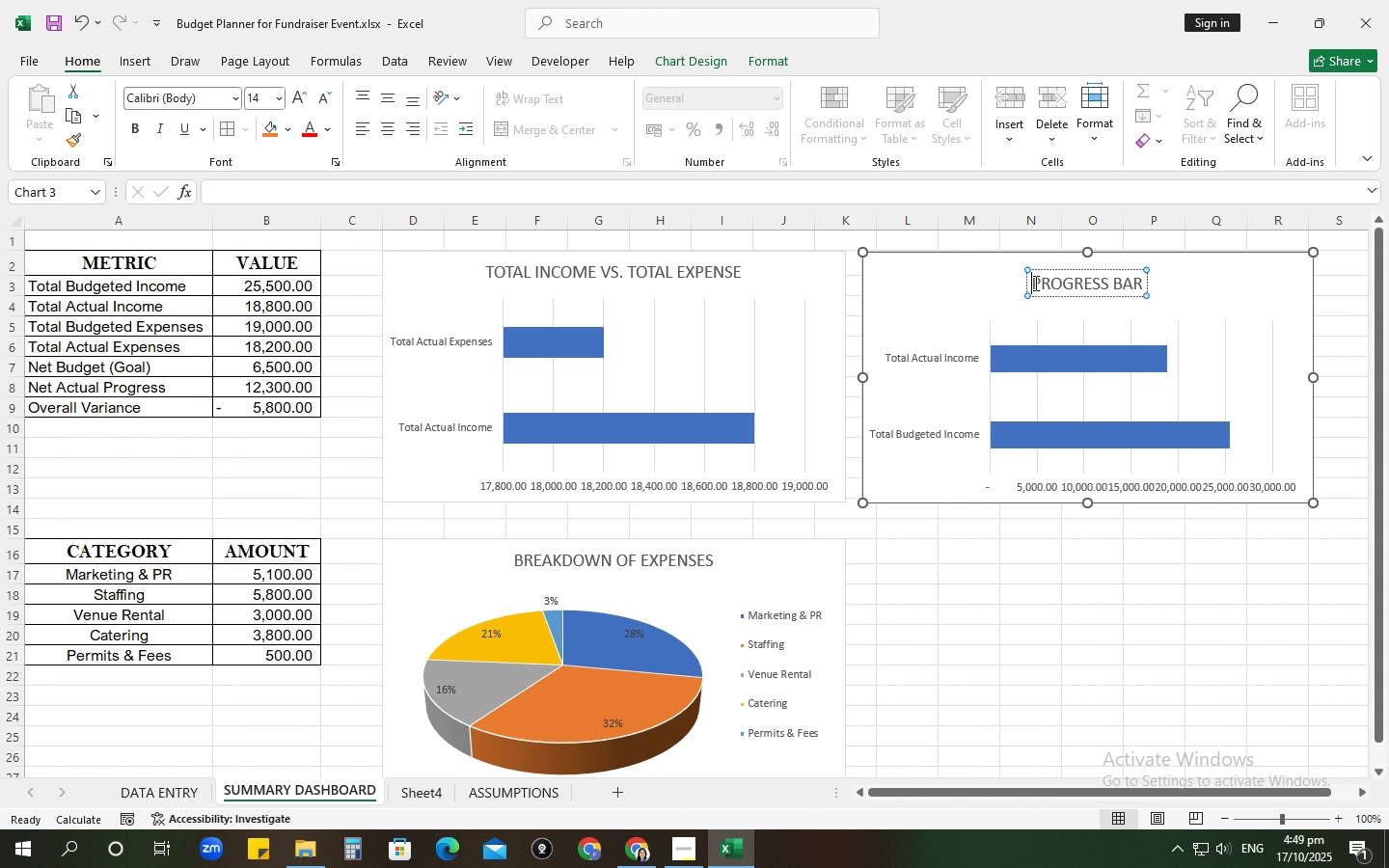 
type(FUNDRAISING )
 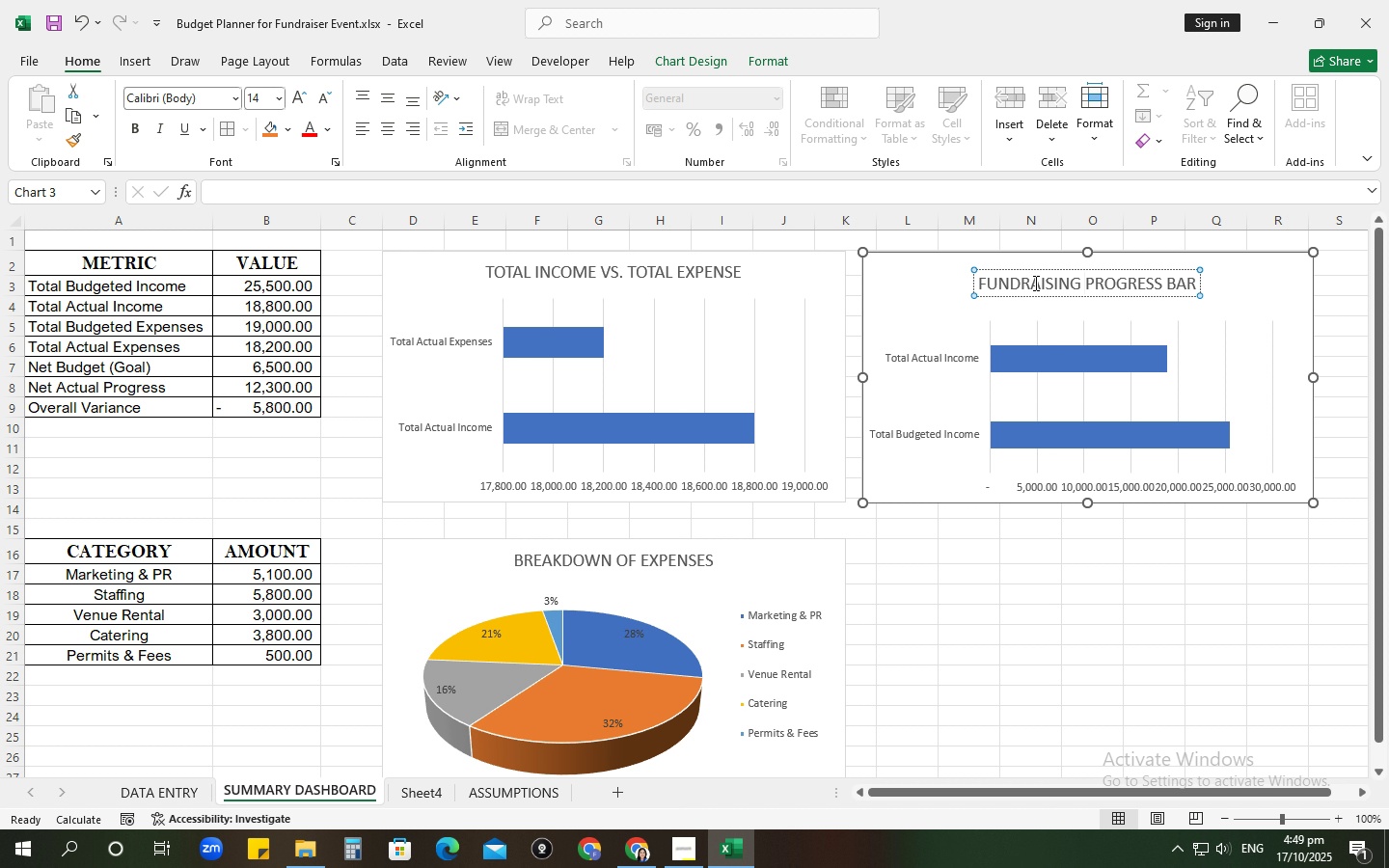 
wait(7.52)
 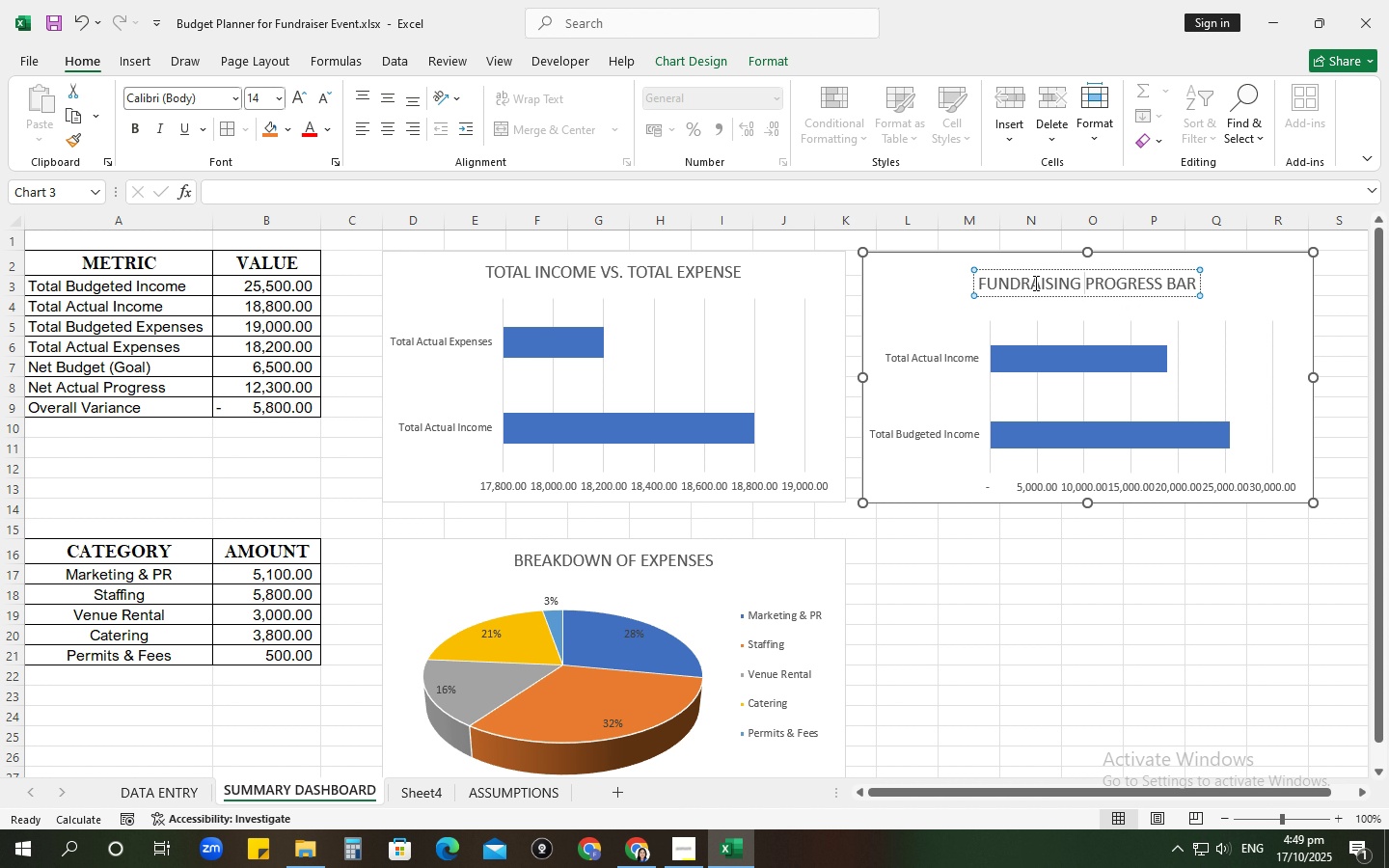 
left_click([964, 648])
 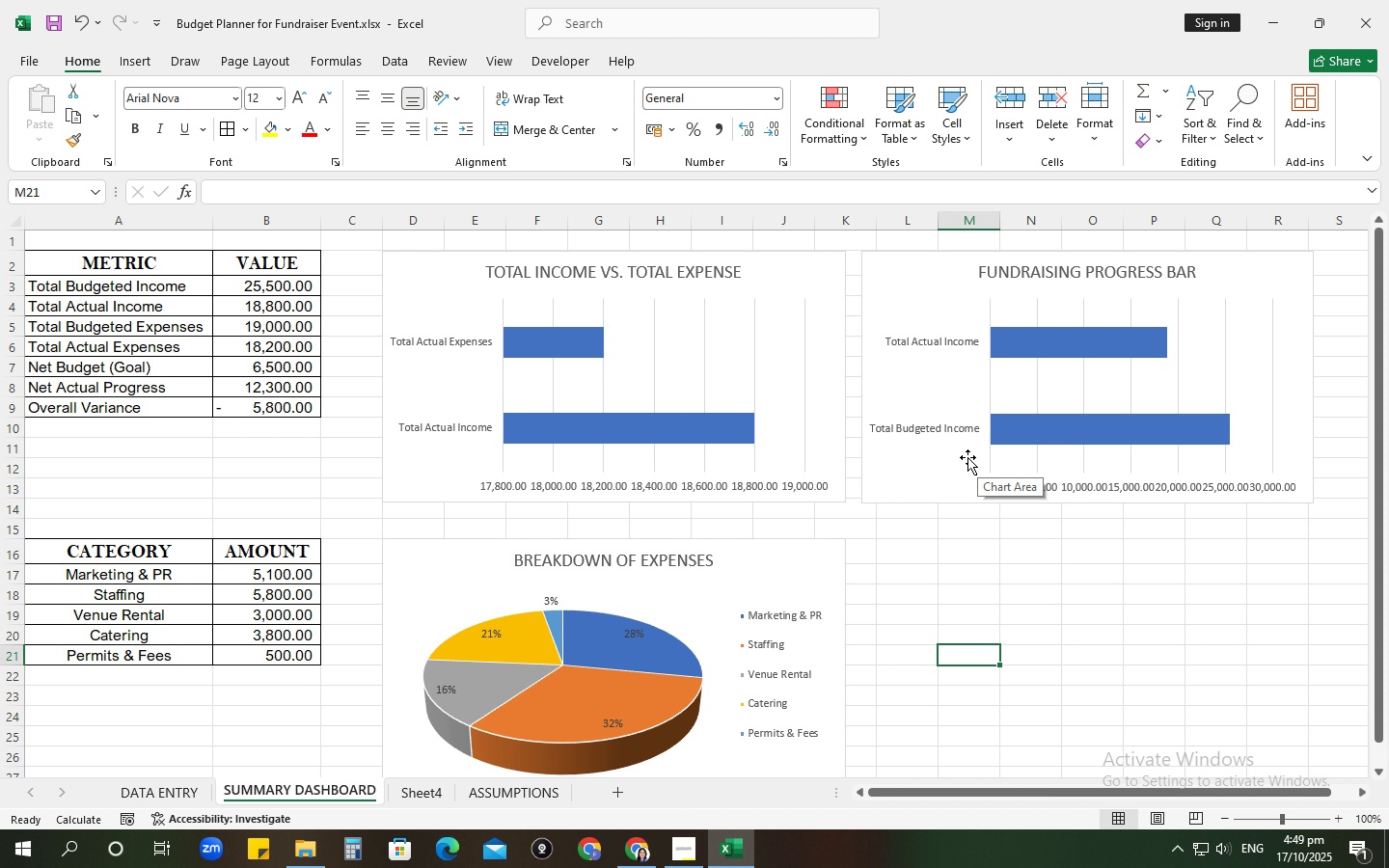 
wait(28.41)
 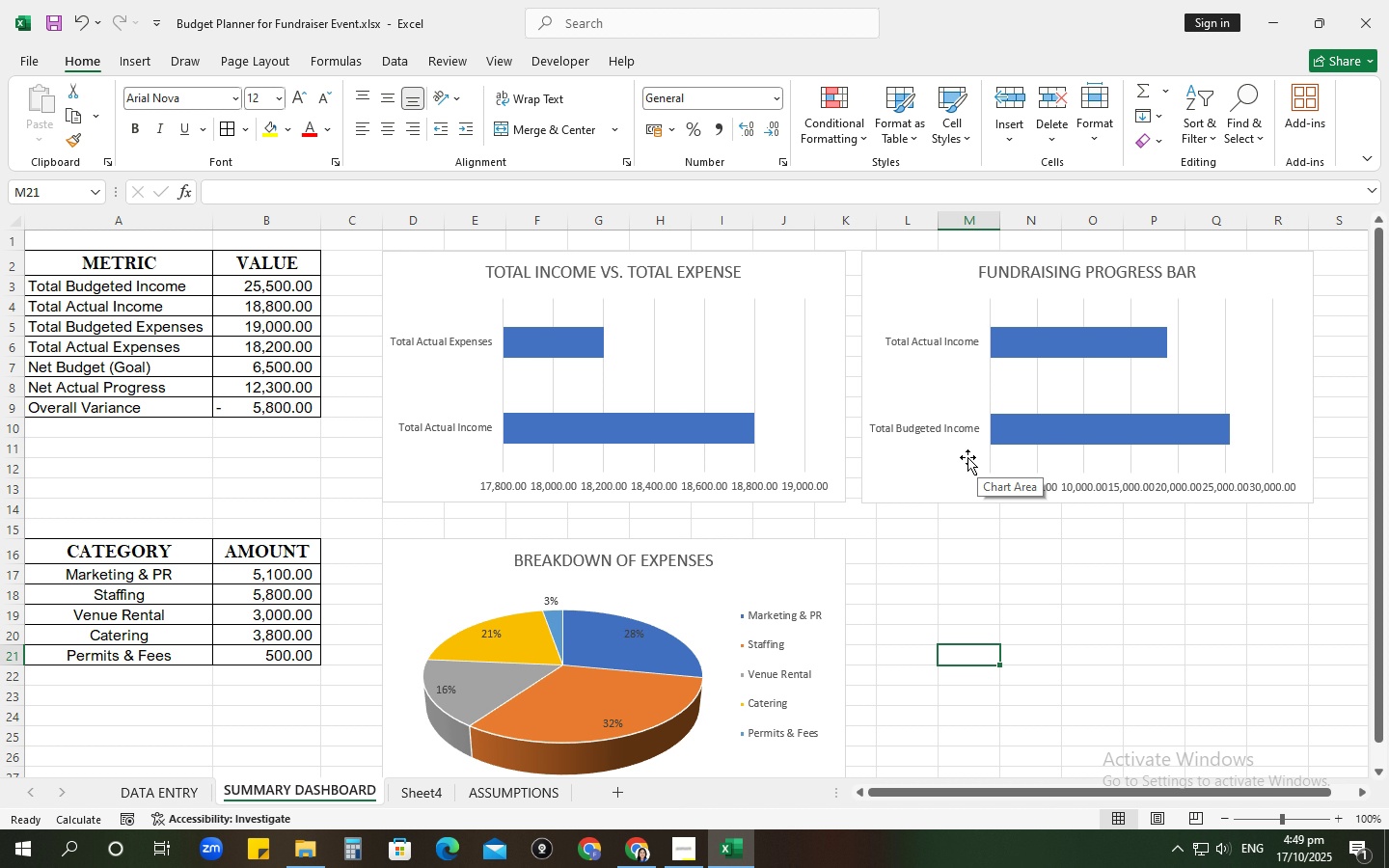 
left_click([558, 401])
 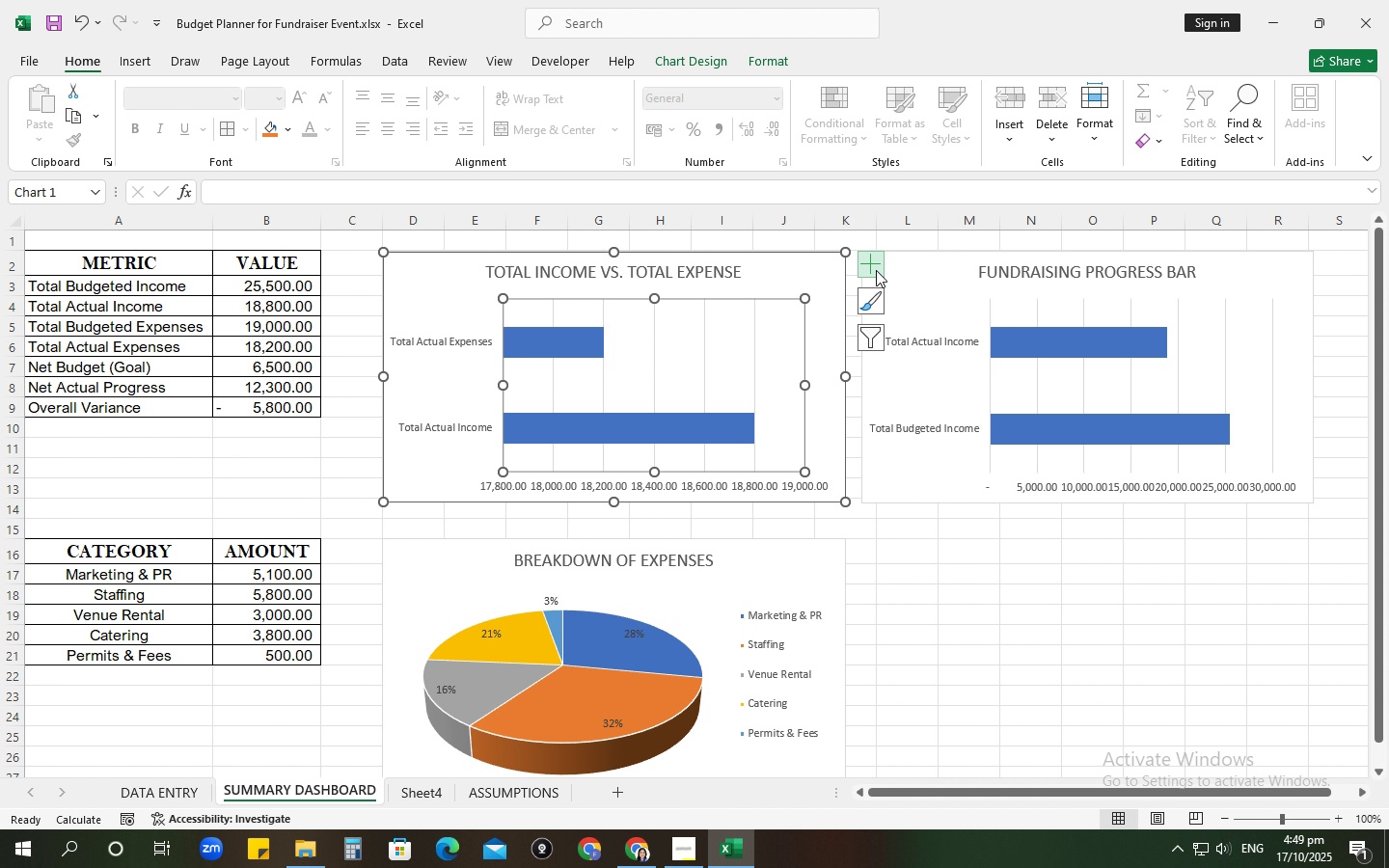 
left_click([874, 268])
 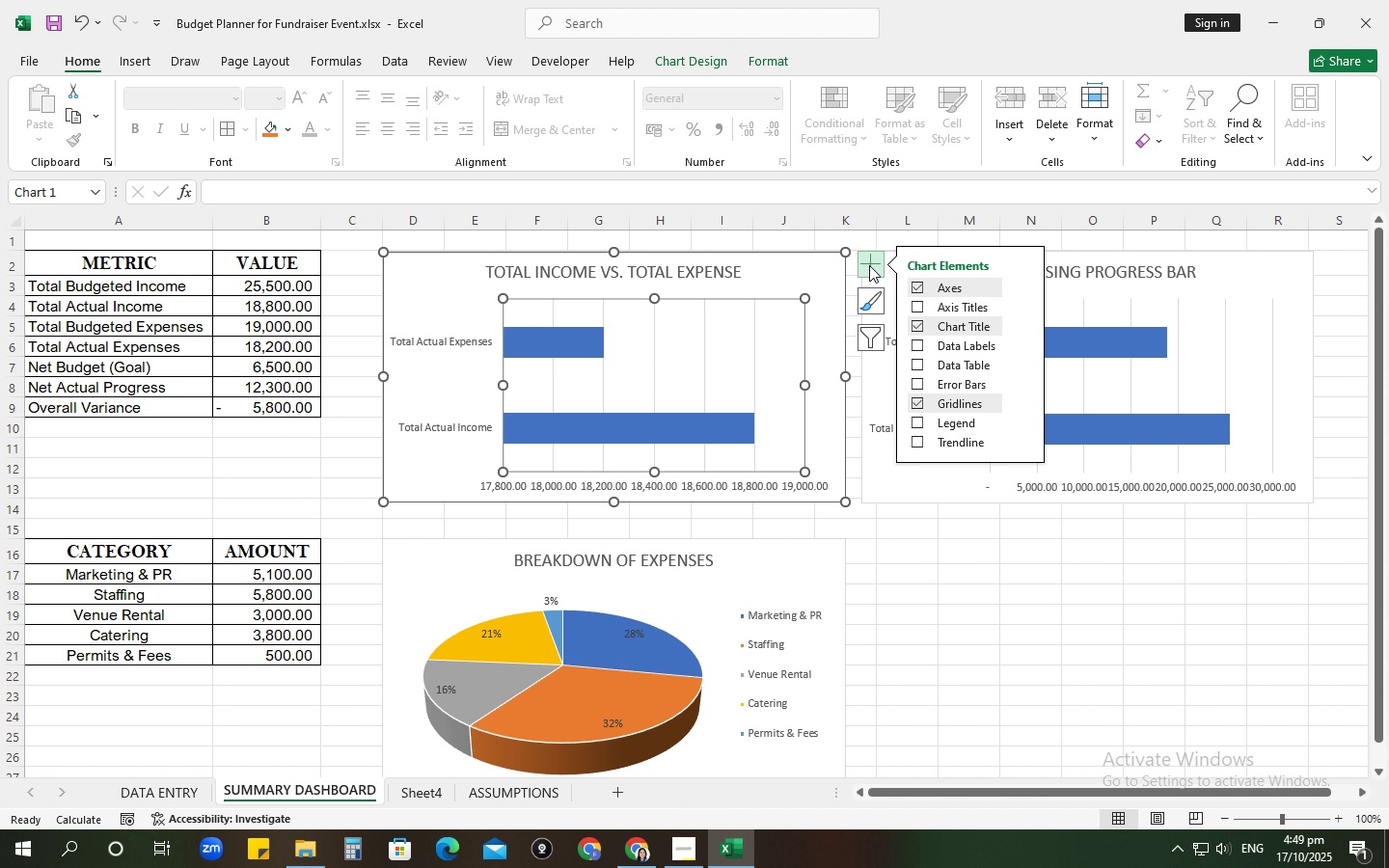 
left_click([866, 301])
 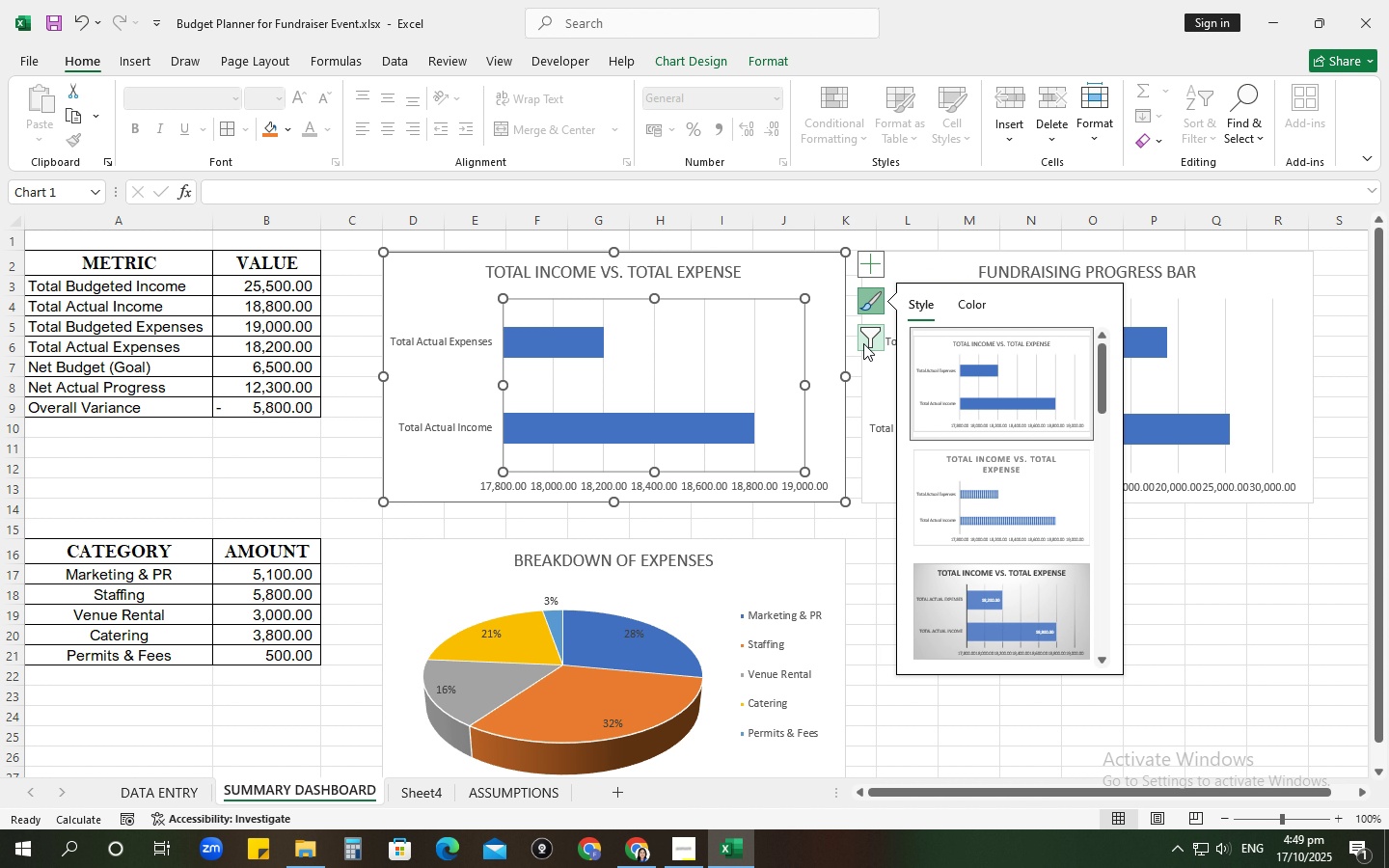 
left_click([863, 343])
 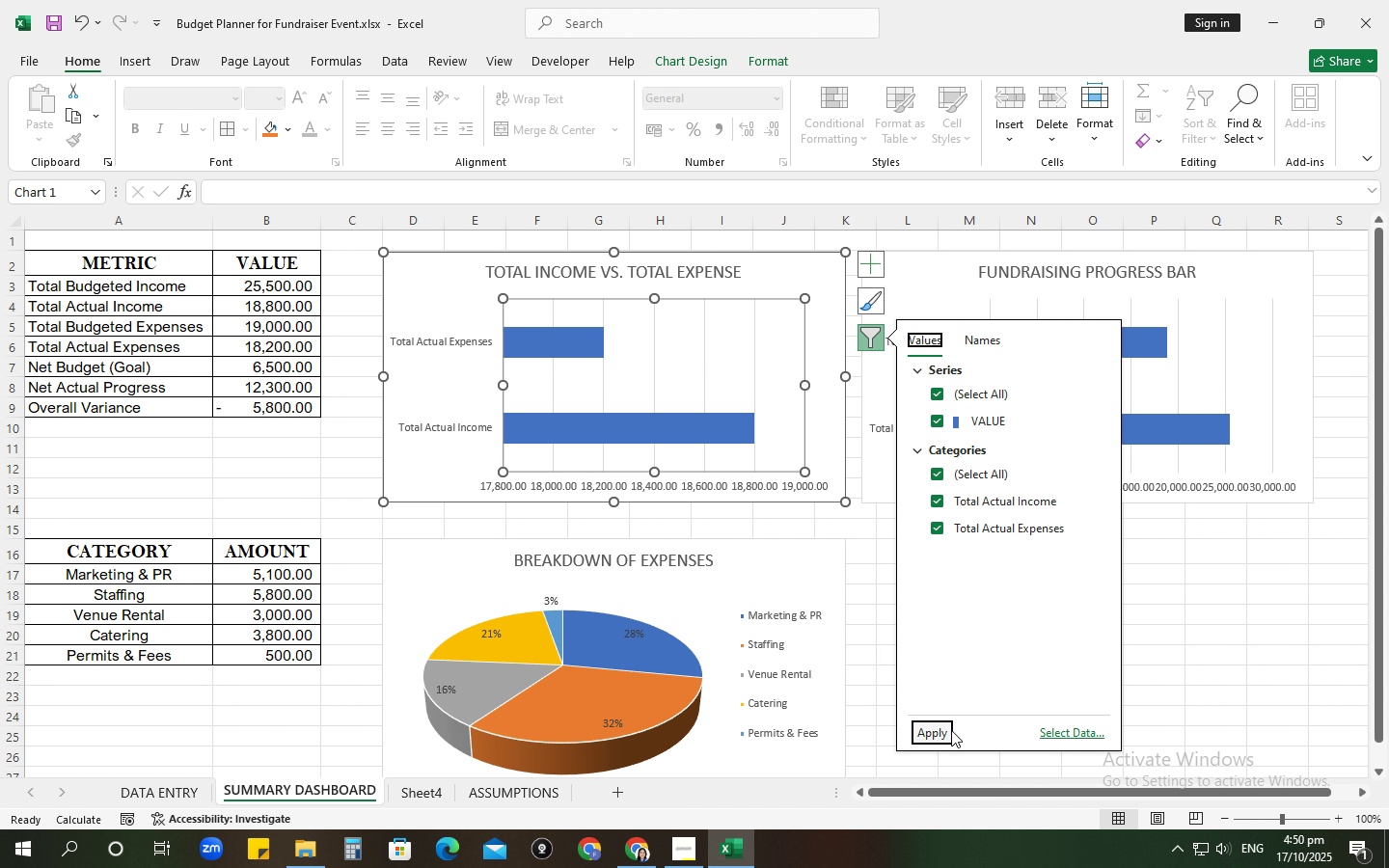 
left_click([1067, 730])
 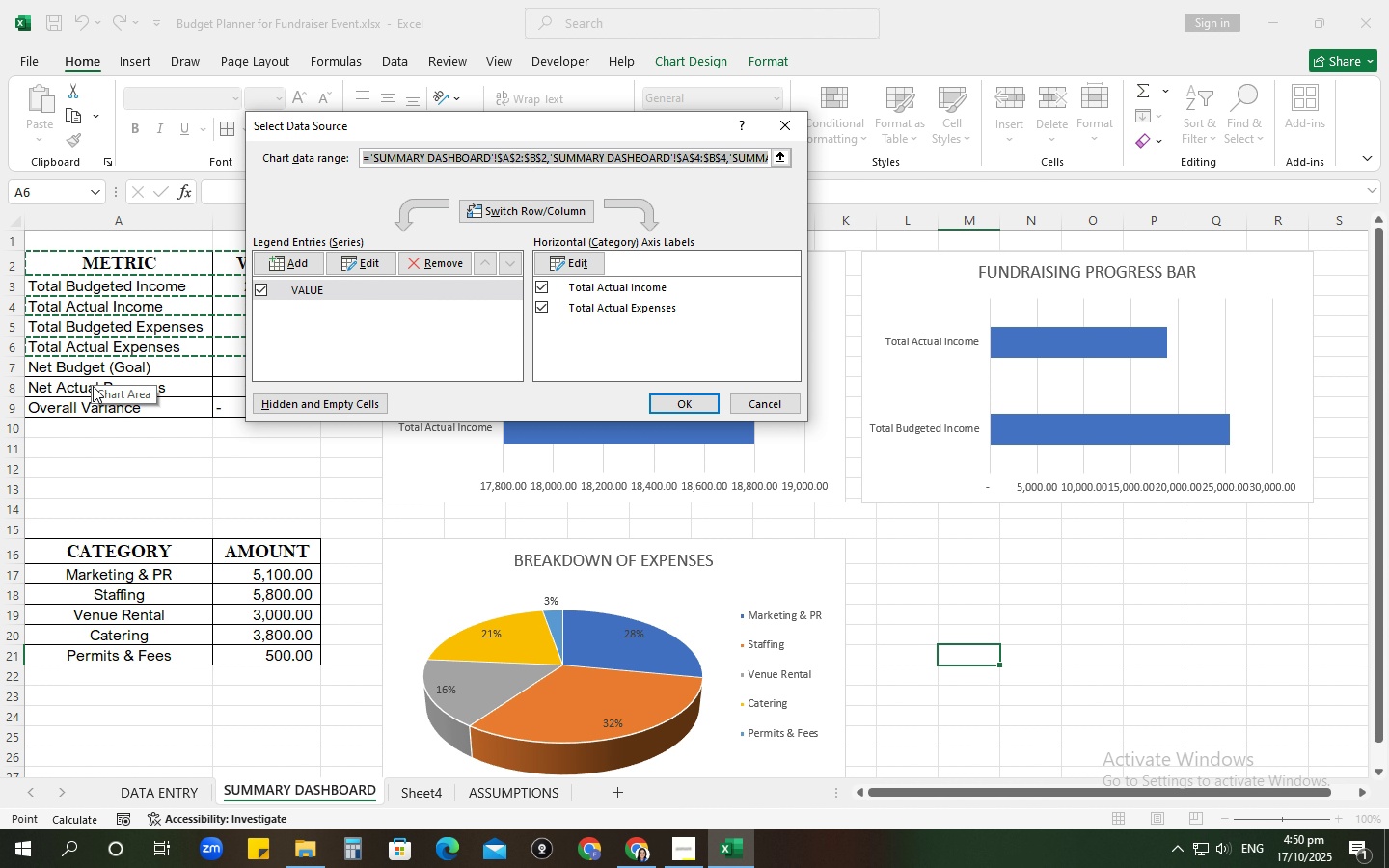 
left_click_drag(start_coordinate=[97, 389], to_coordinate=[250, 382])
 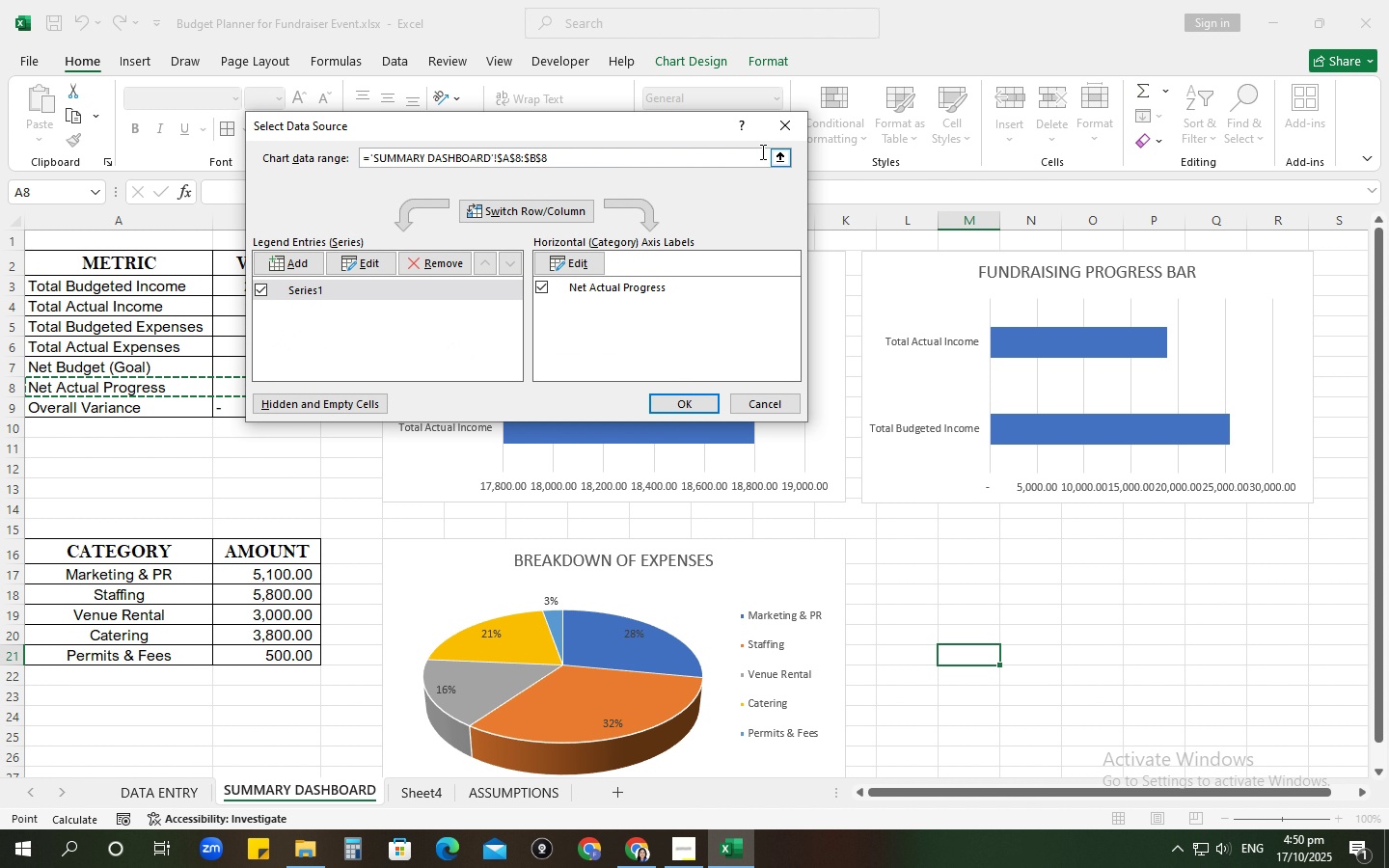 
left_click([768, 133])
 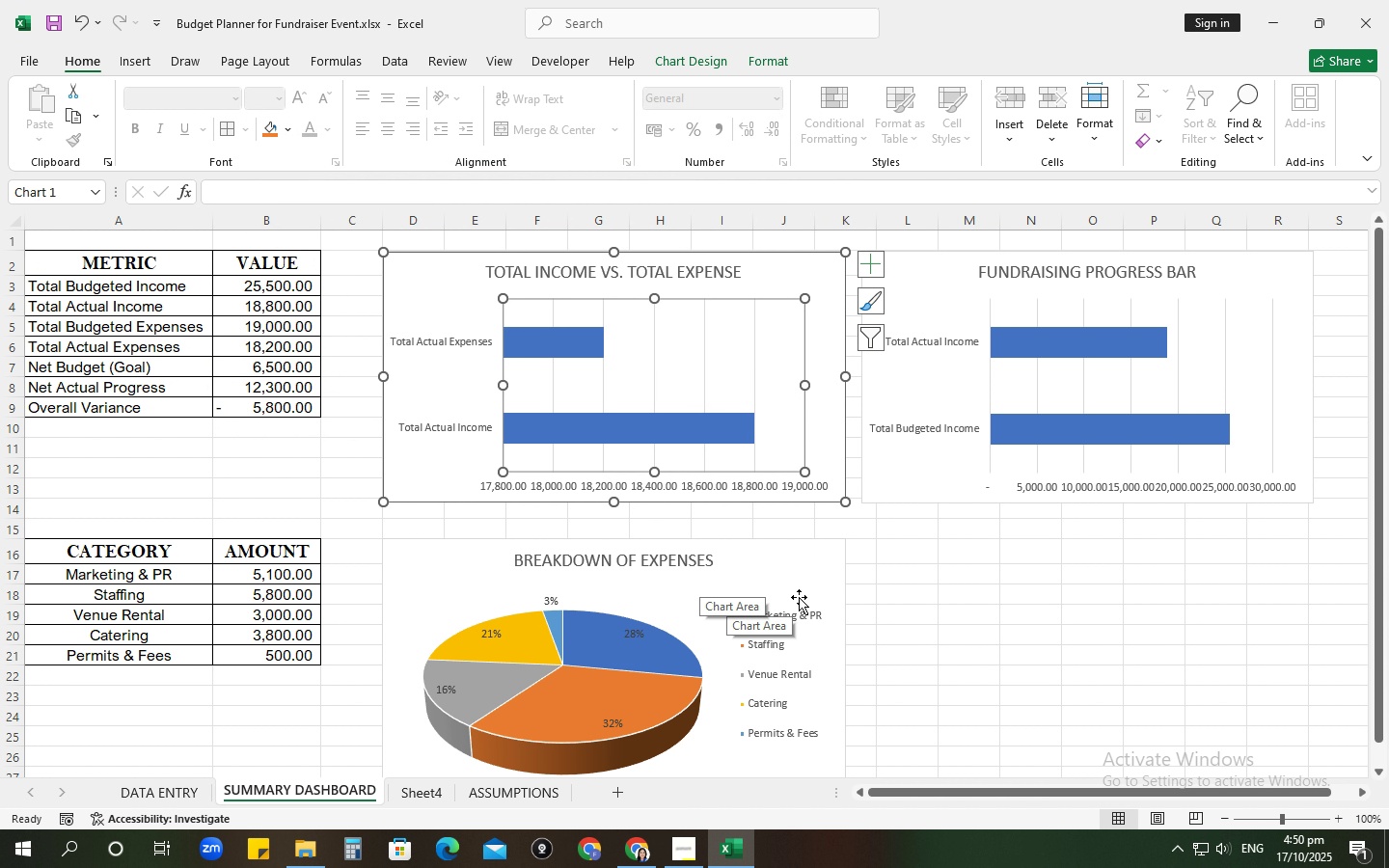 
left_click([1047, 615])
 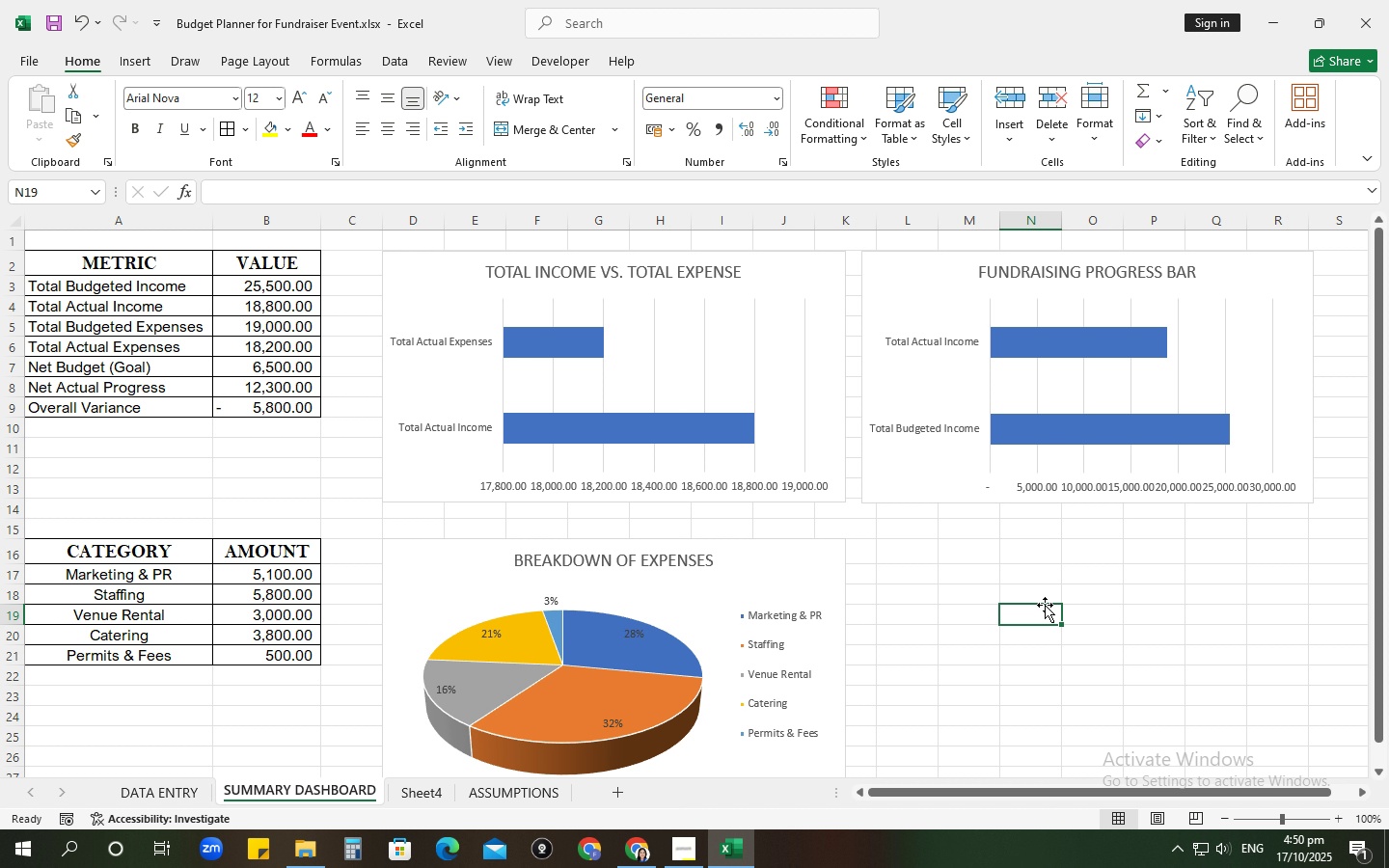 
wait(13.75)
 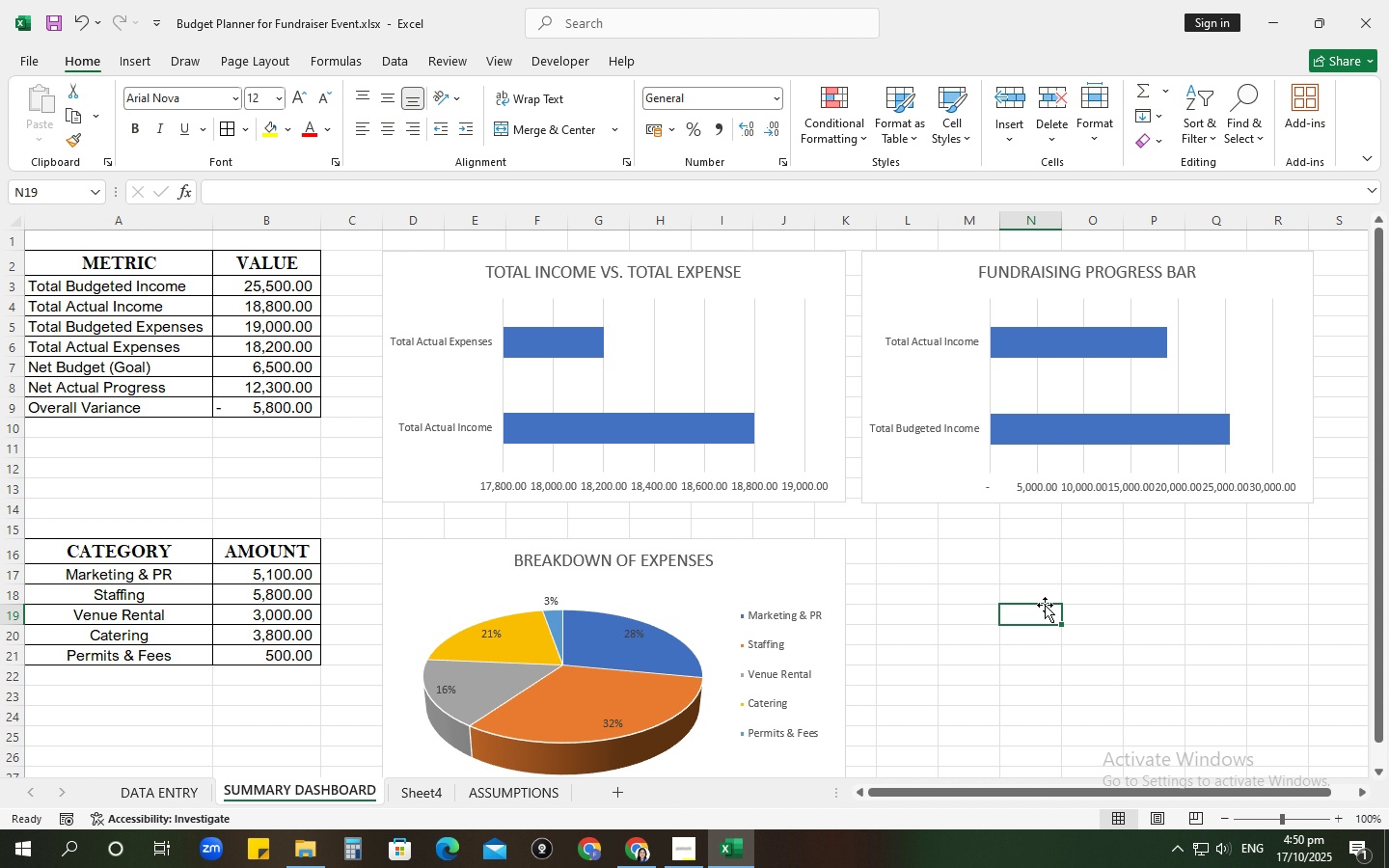 
scroll: coordinate [80, 431], scroll_direction: up, amount: 1.0
 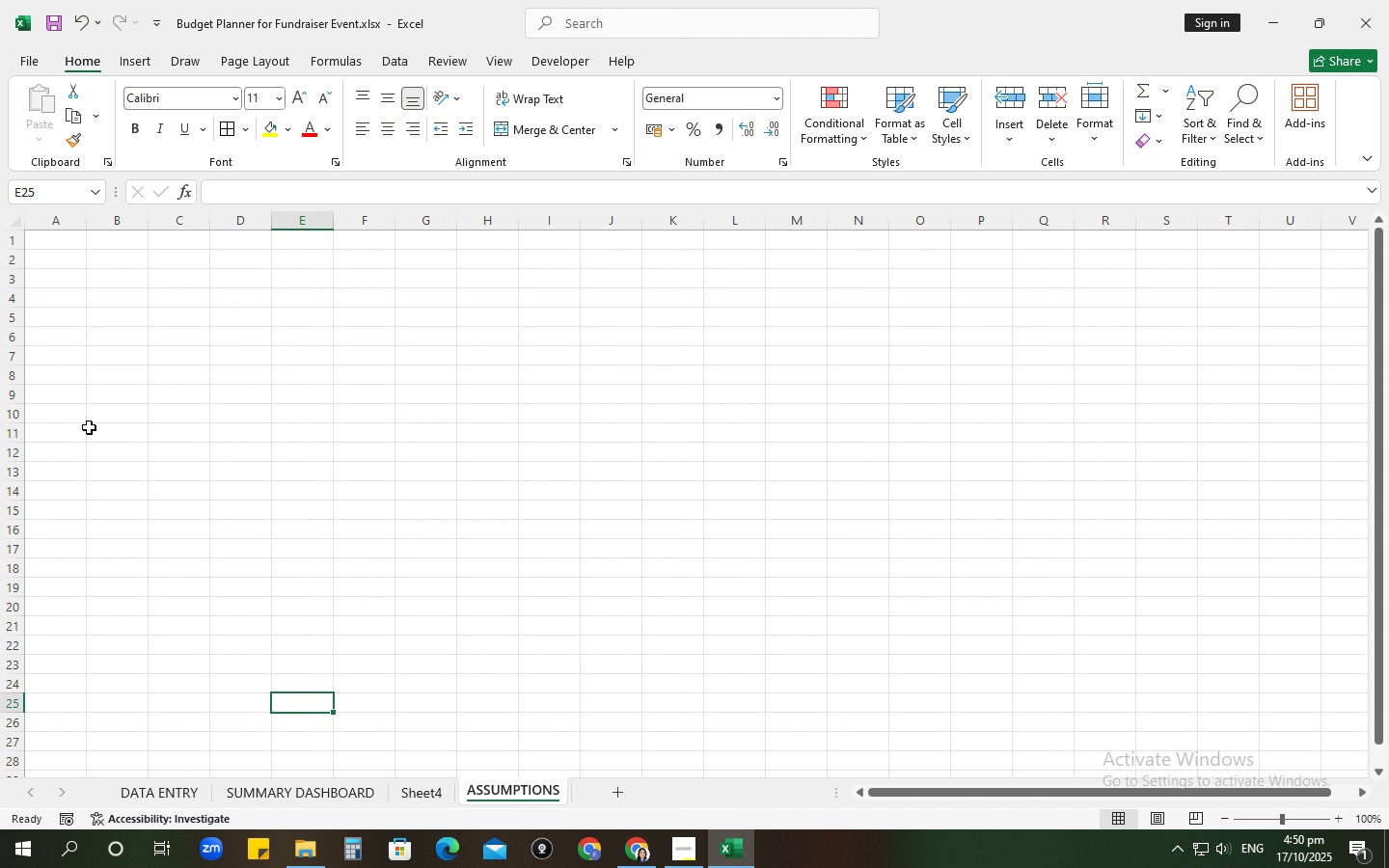 
left_click([56, 258])
 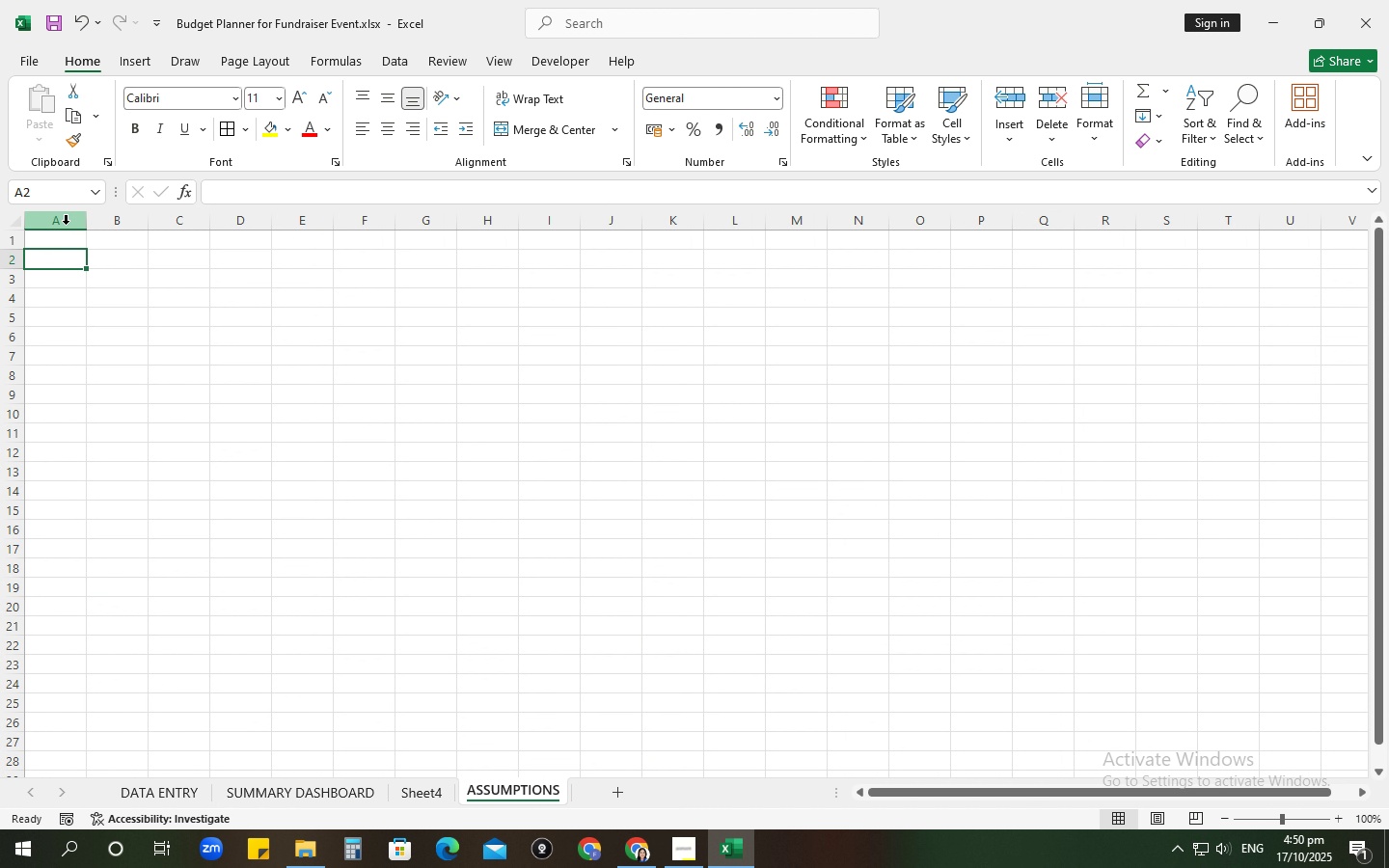 
left_click([66, 241])
 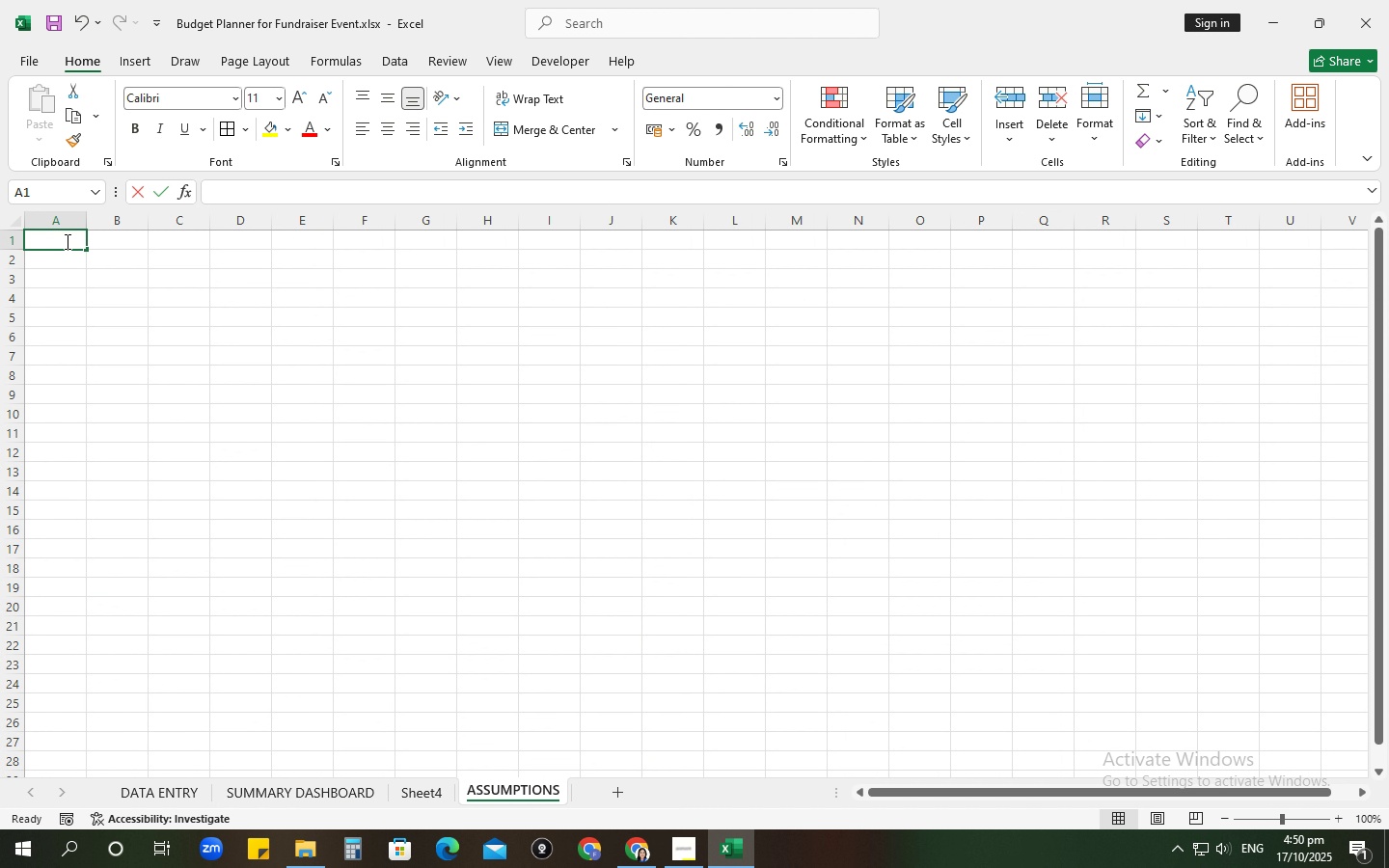 
type(ASSUMPTION)
key(Tab)
type(EXLP)
key(Backspace)
key(Backspace)
type(PLANATION & IMPACT)
 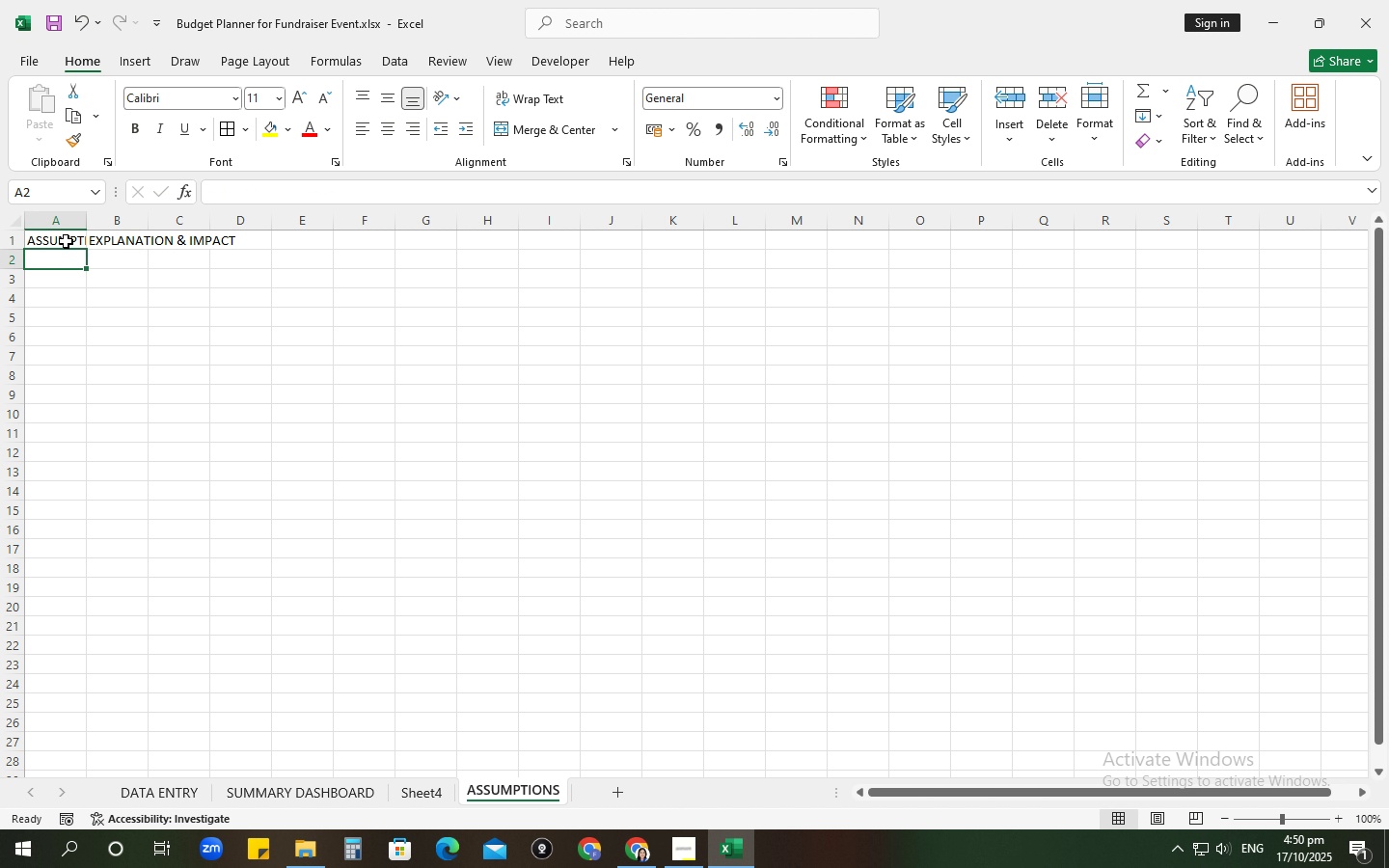 
 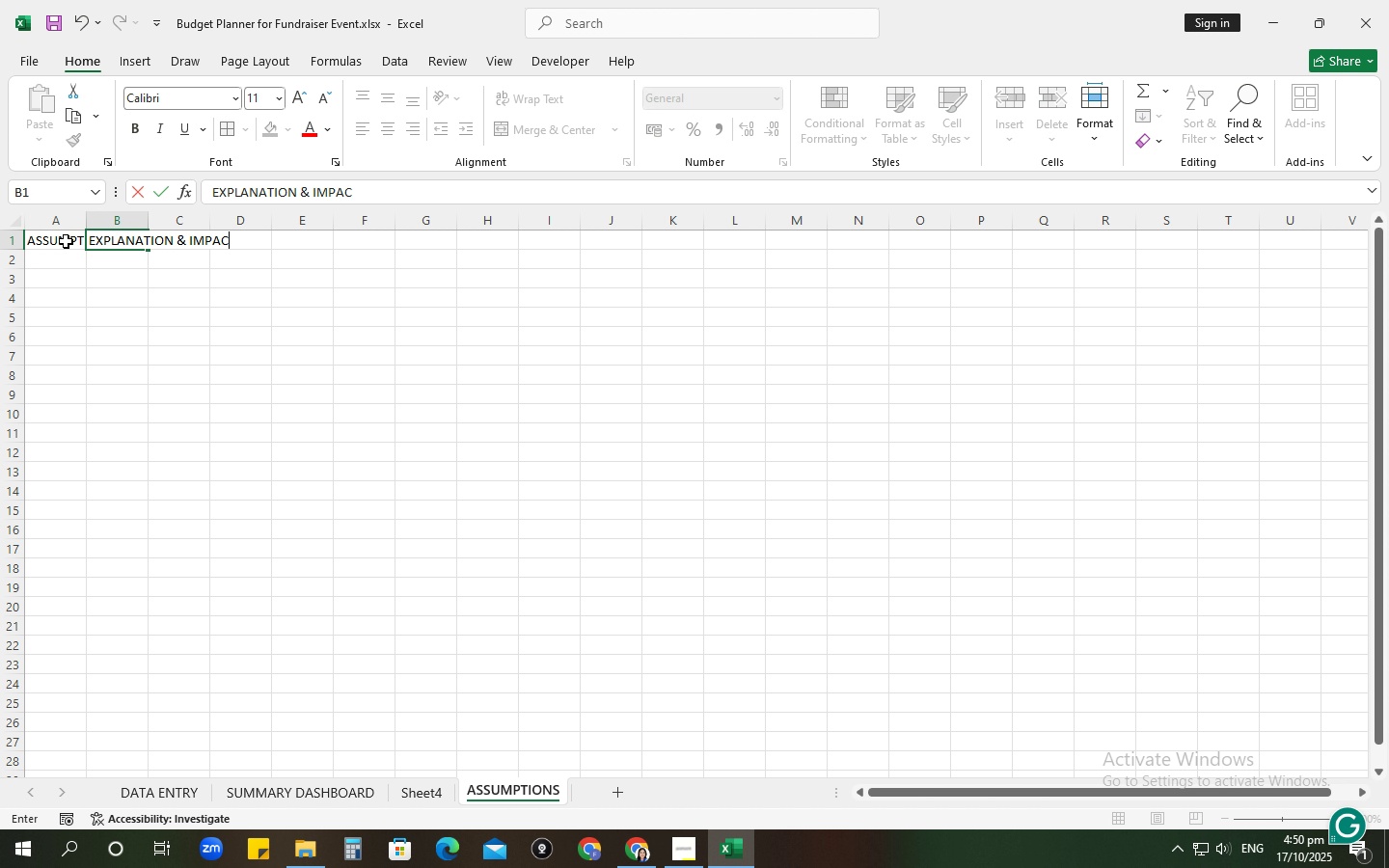 
key(Enter)
 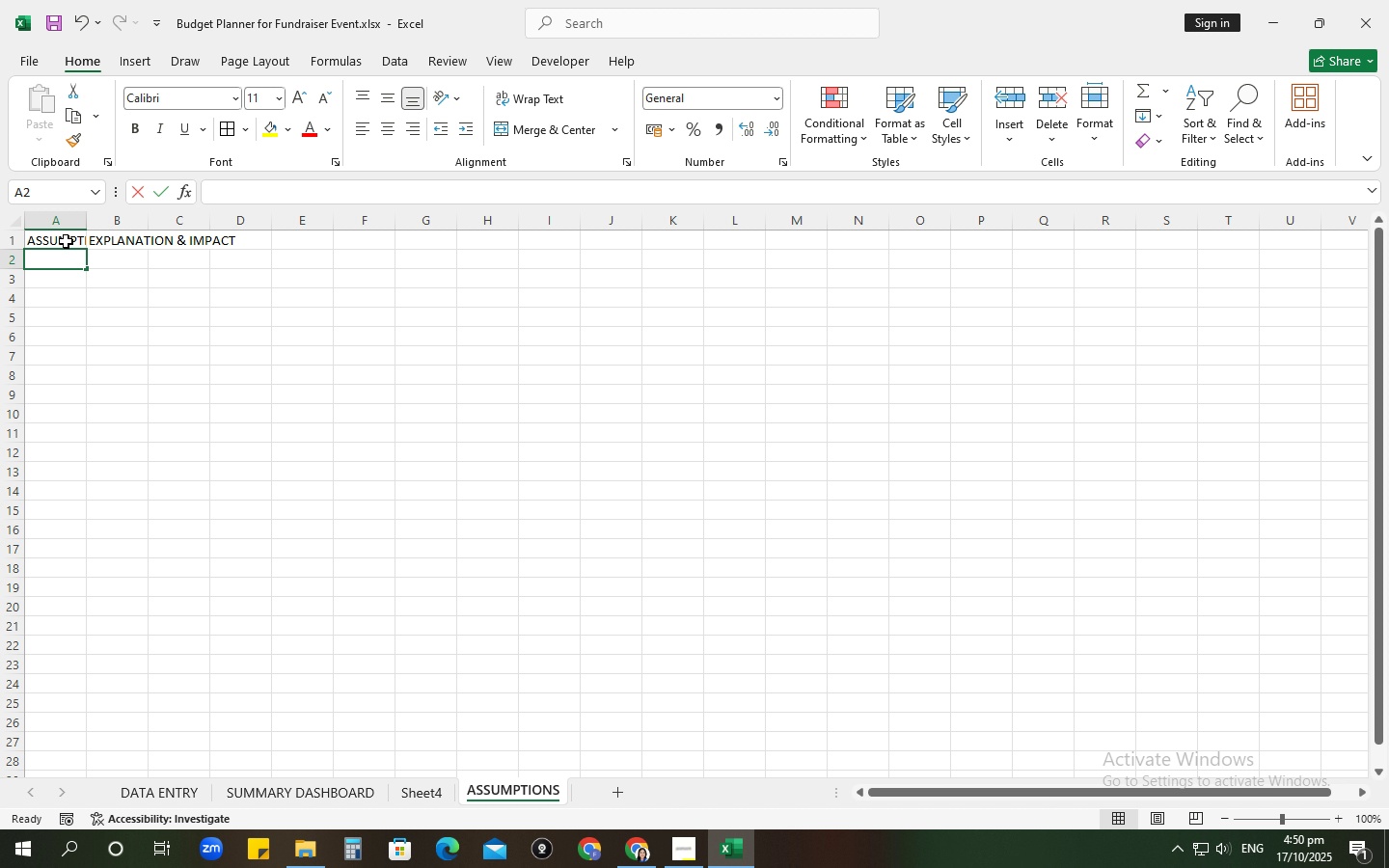 
type(Net Profit Goal)
key(Tab)
type(The primary Fina)
key(Backspace)
key(Backspace)
key(Backspace)
key(Backspace)
type(finc)
key(Backspace)
type(ancial obe)
key(Backspace)
type(jective for the t)
key(Backspace)
type(event is a Nont)
key(Backspace)
key(Backspace)
key(Backspace)
type(et Proft )
 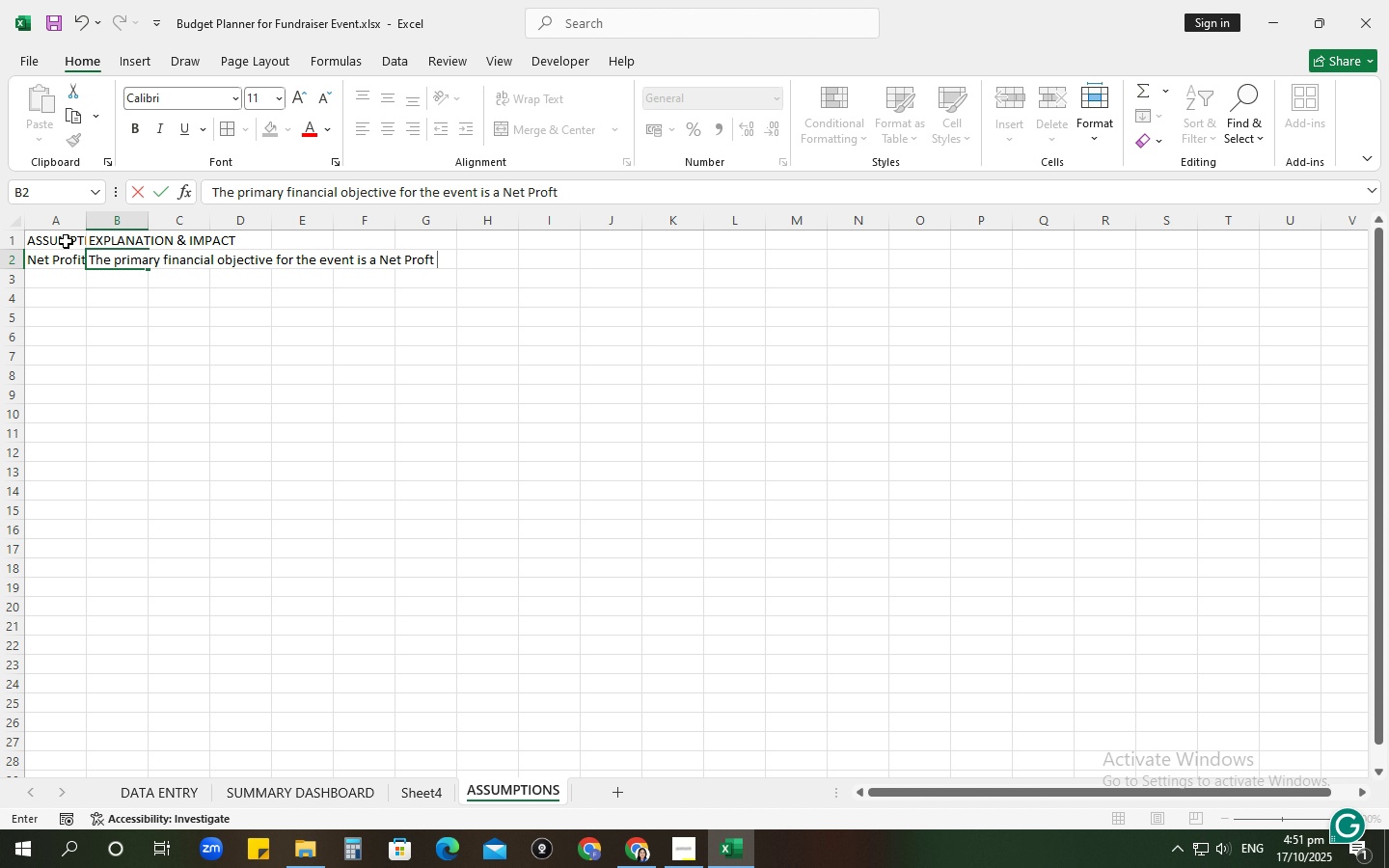 
type(of )
key(Backspace)
key(Backspace)
key(Backspace)
key(Backspace)
key(Backspace)
type(it of )
 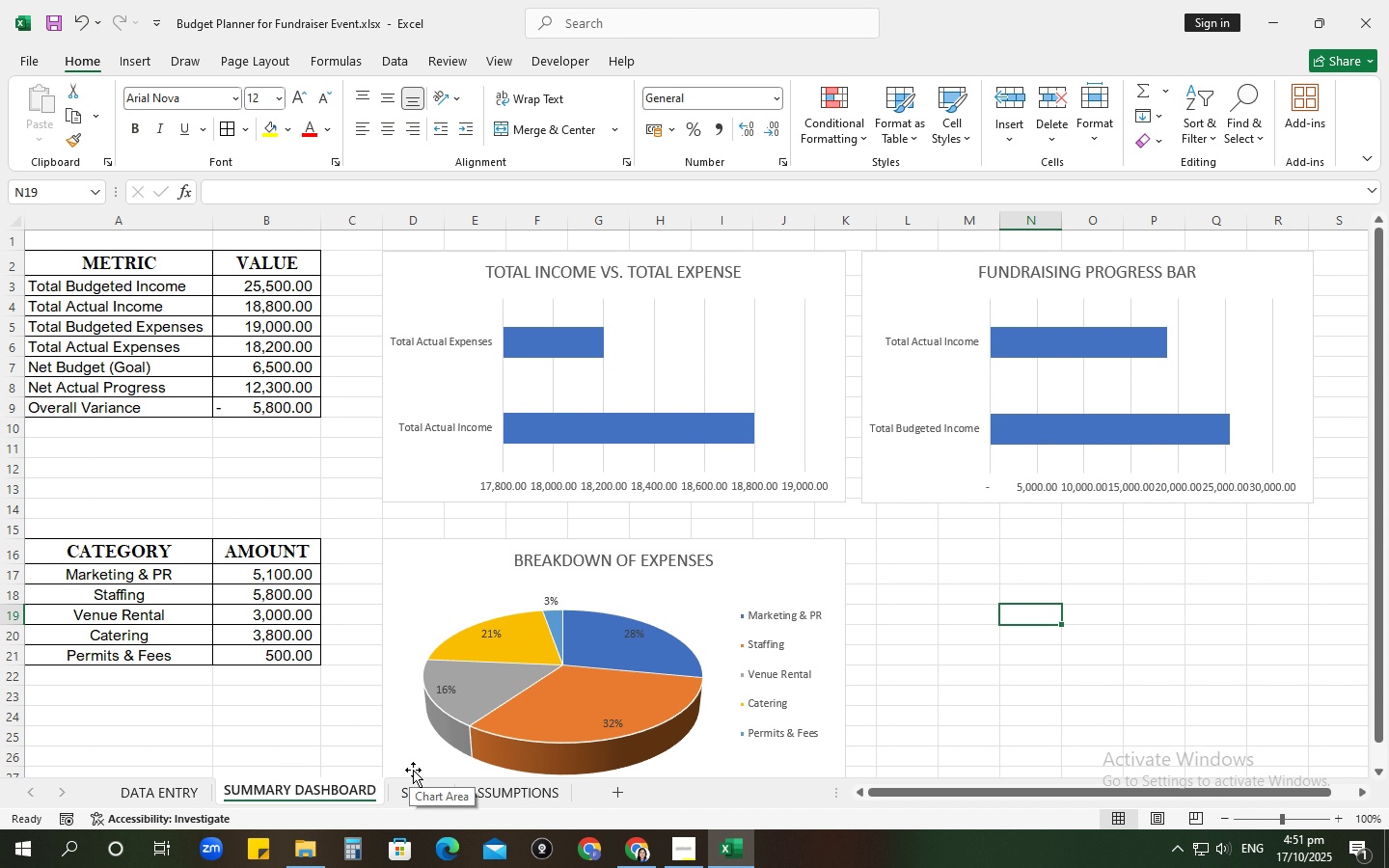 
left_click([511, 791])
 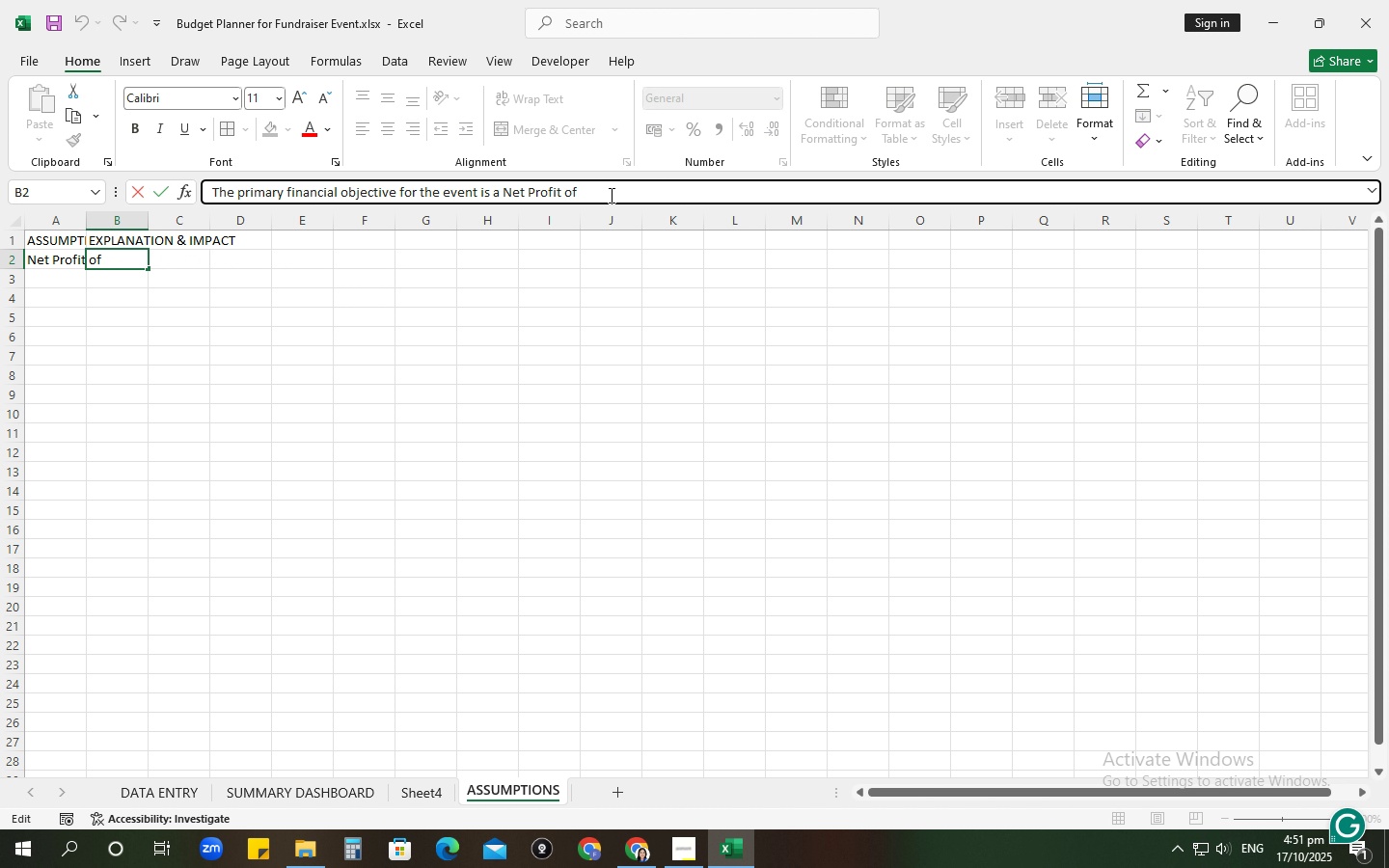 
type(6,500.00 (Total Budgeted Income minus Total Budgeted Expe)
key(Backspace)
type(enses). All planning decisions are based on acheive)
key(Backspace)
type(ing this goal.)
 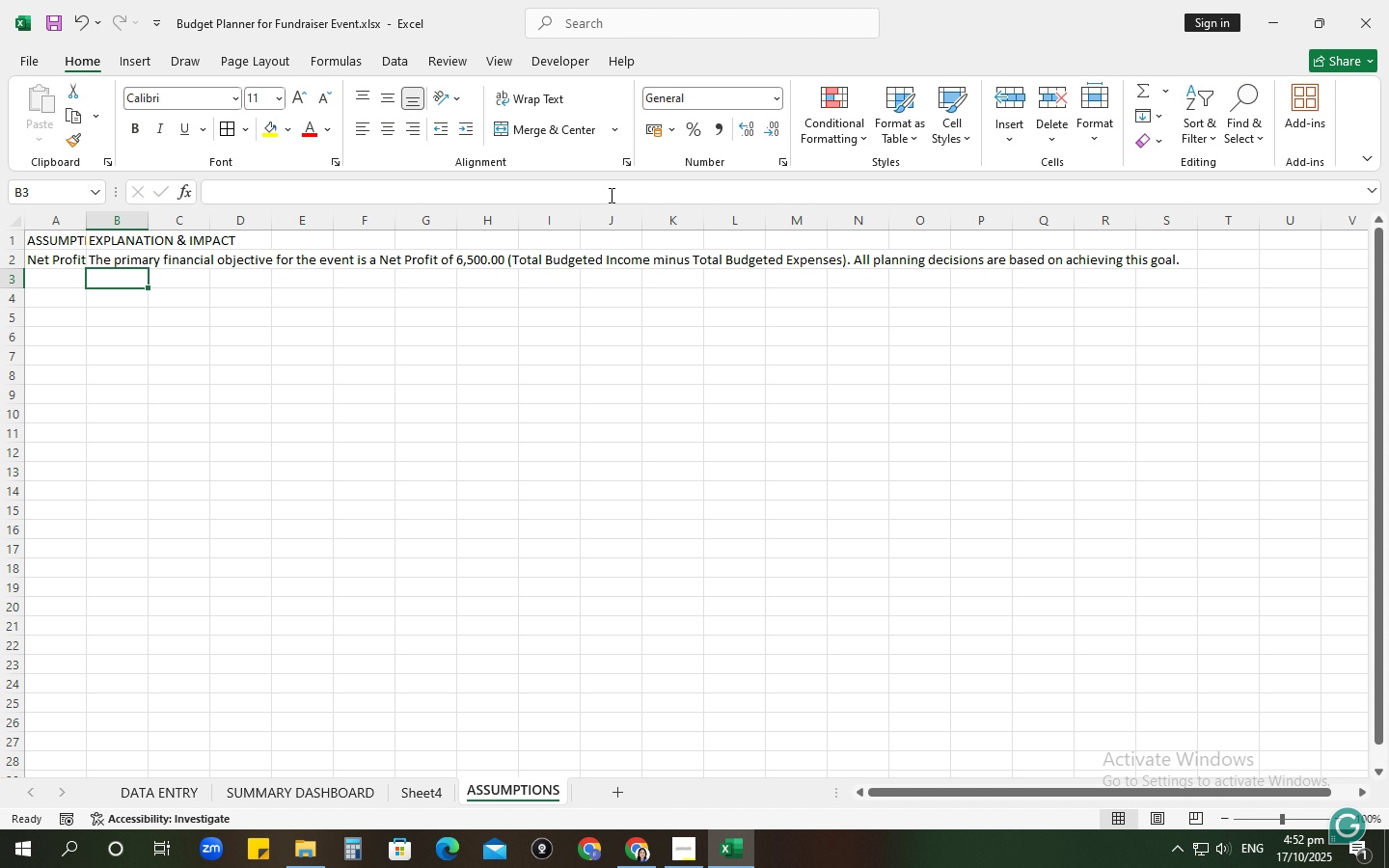 
 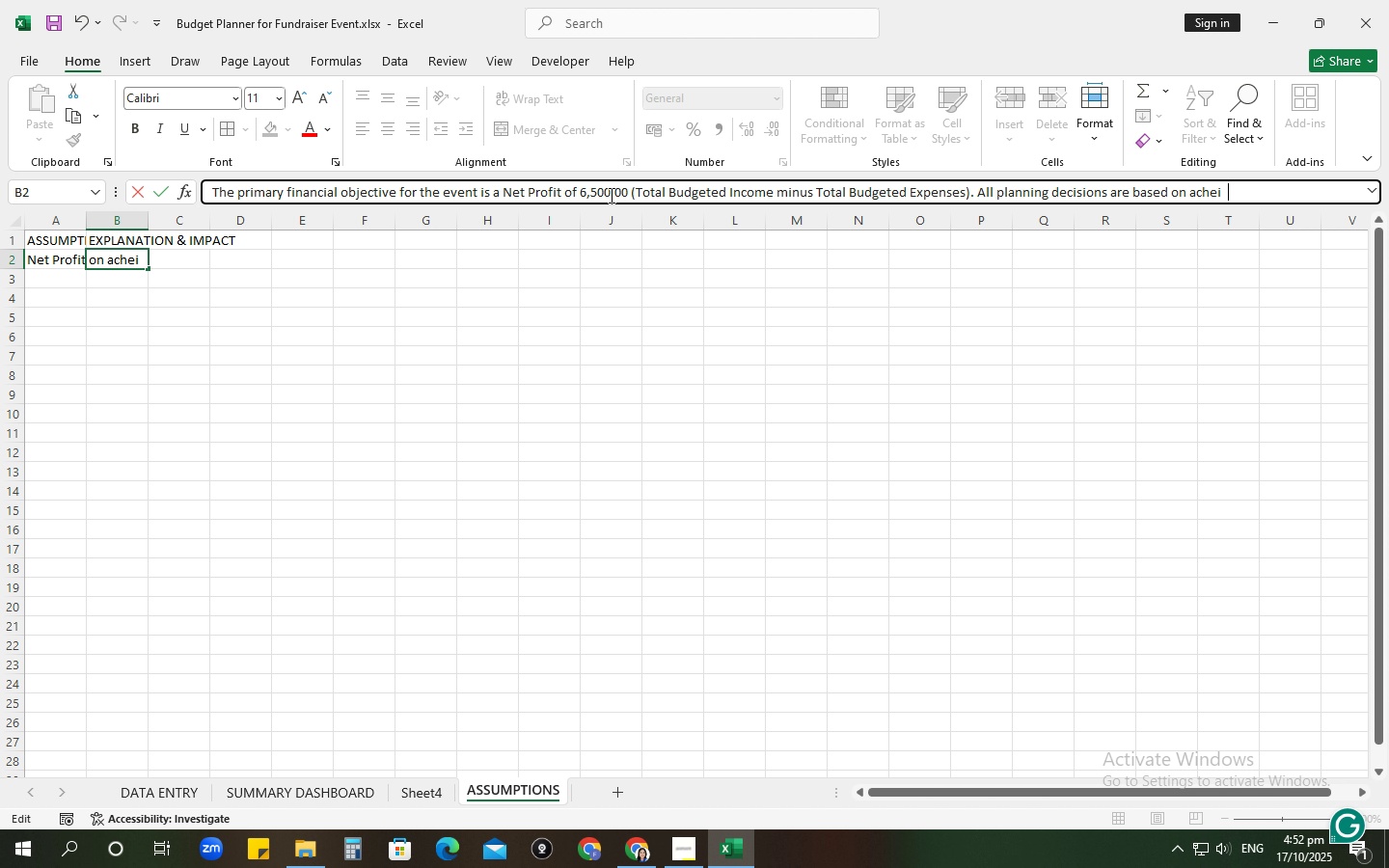 
key(Enter)
 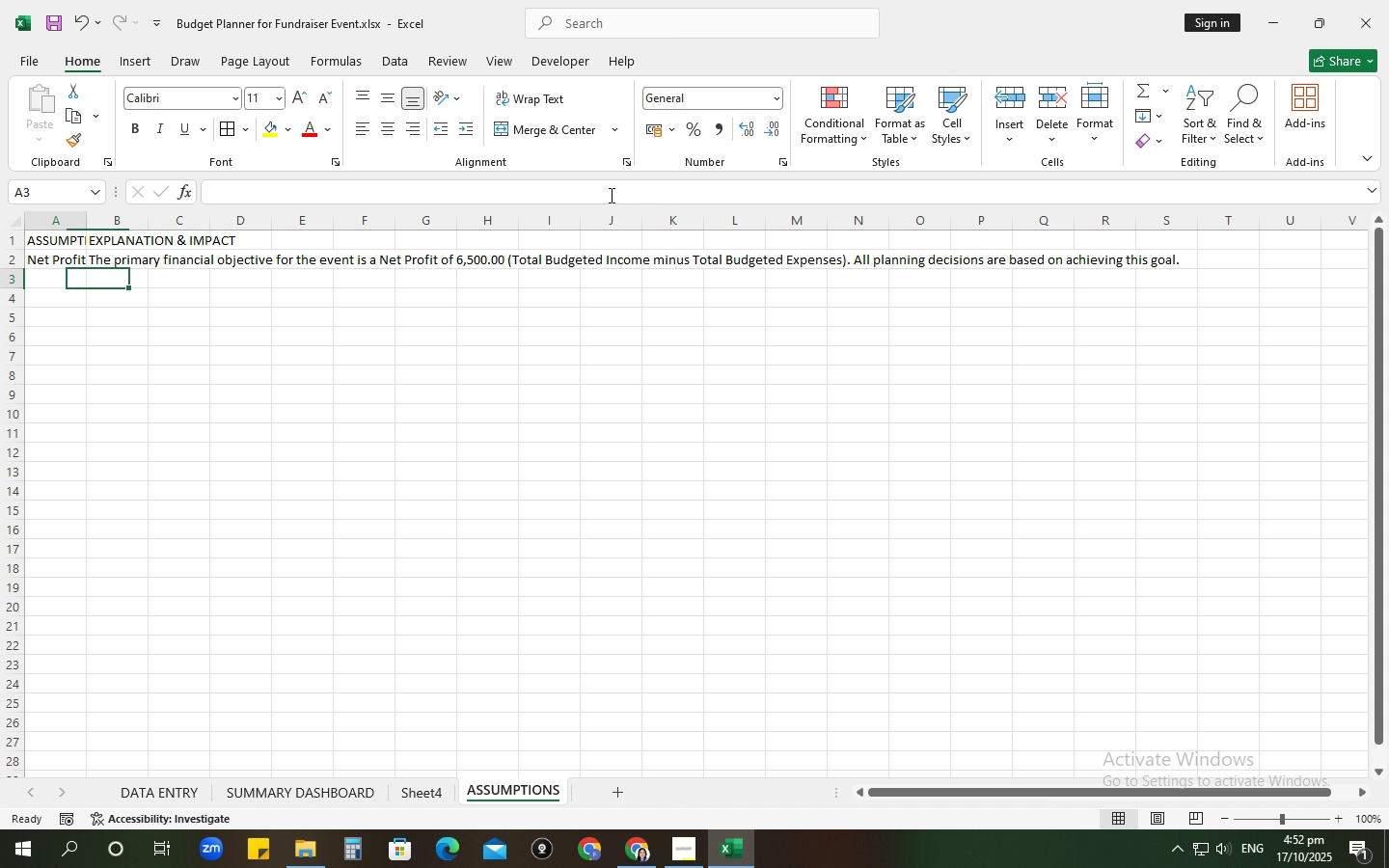 
key(ArrowLeft)
 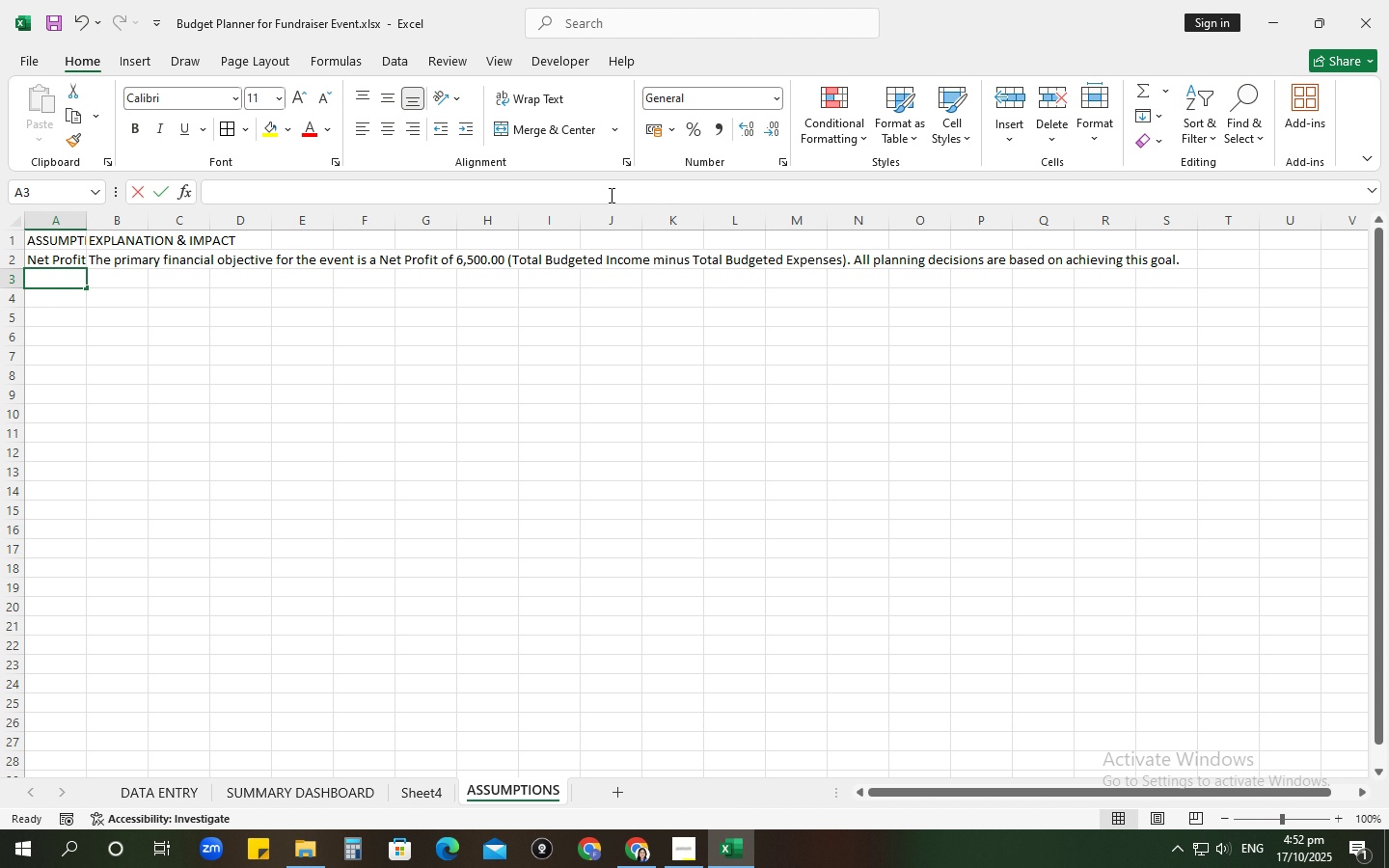 
type(Grant Timing)
key(Tab)
type(Budget assumes tah)
key(Backspace)
key(Backspace)
type(hat the city)
 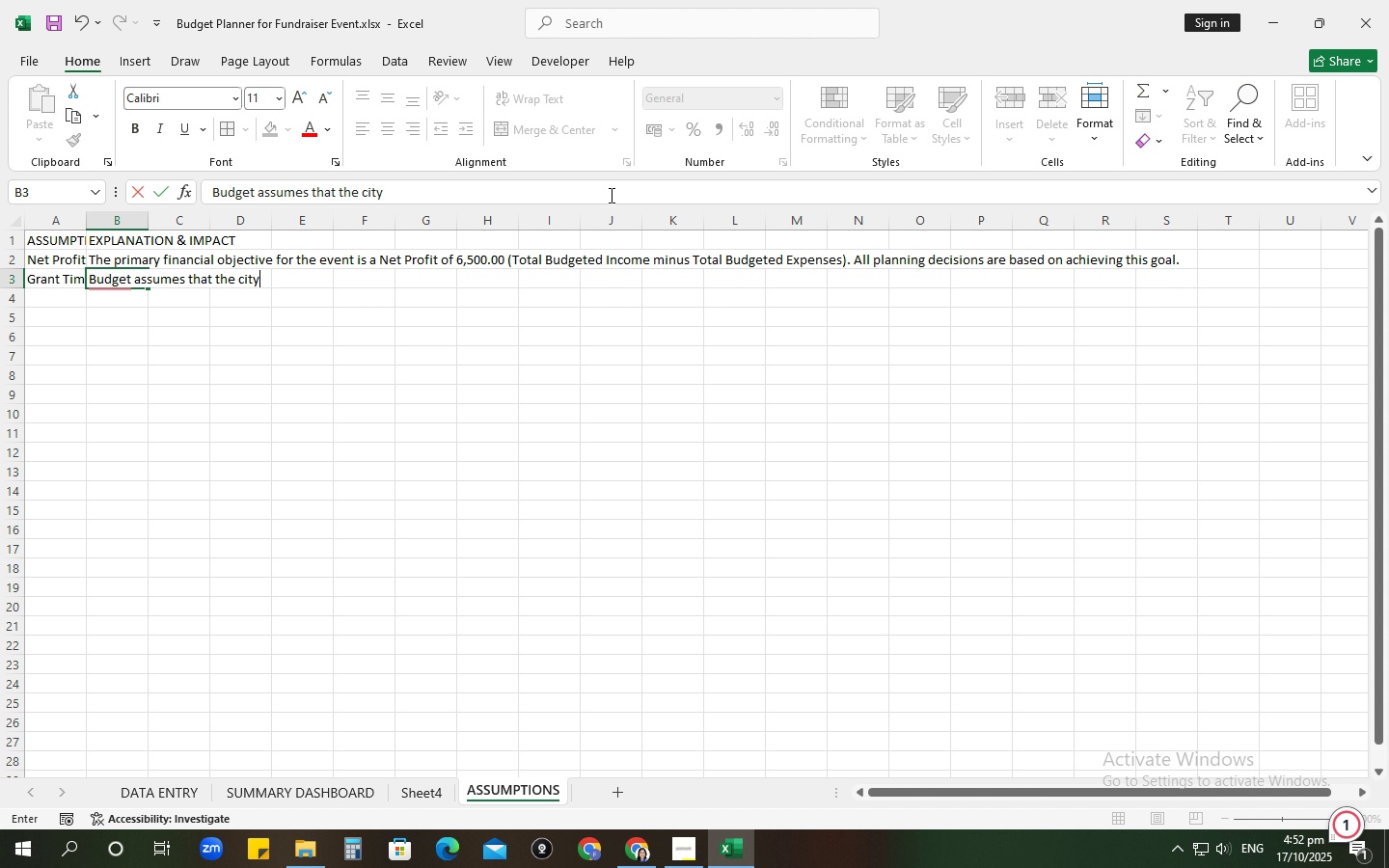 
wait(6.69)
 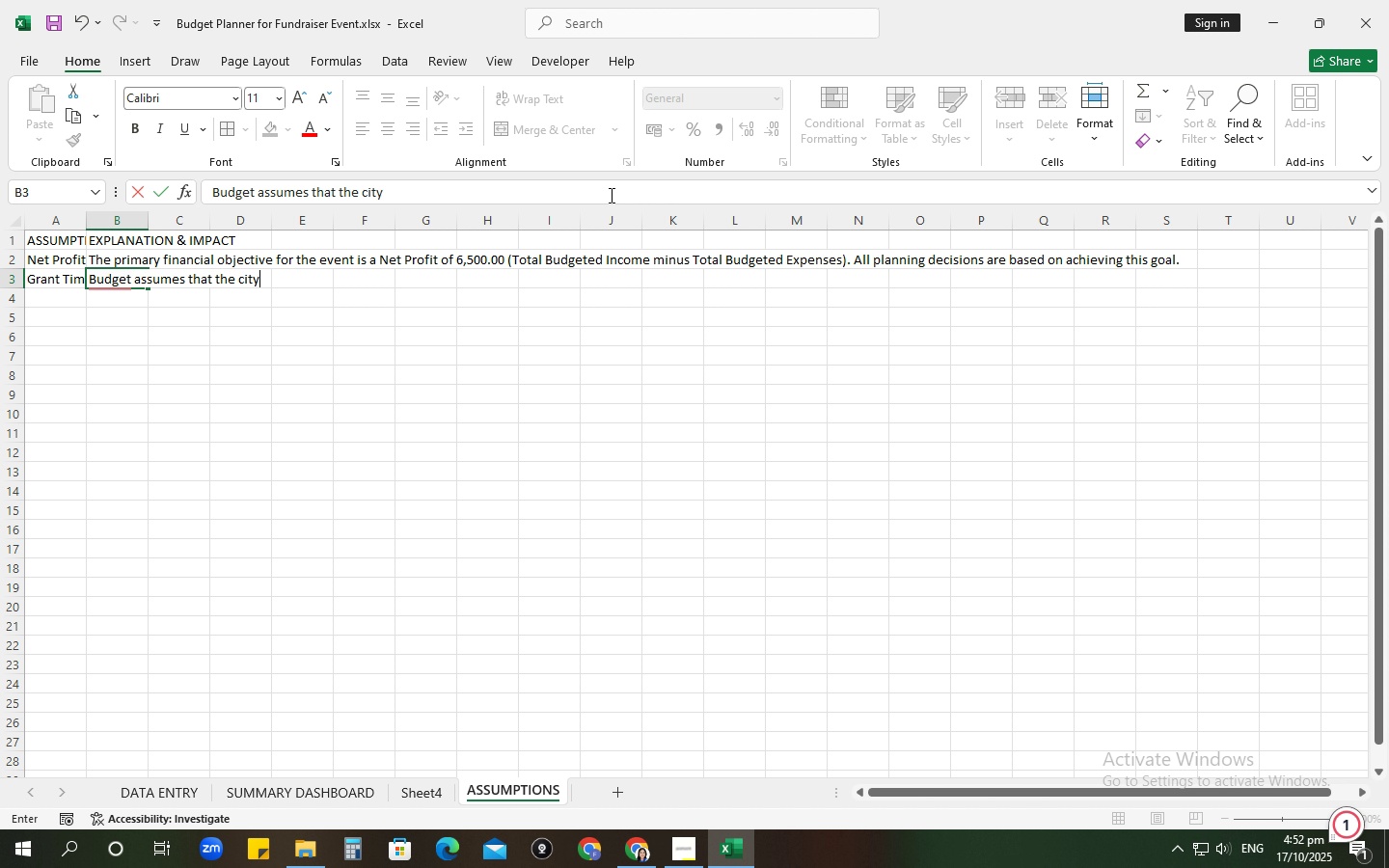 
type( )
key(Backspace)
key(Backspace)
key(Backspace)
key(Backspace)
key(Backspace)
type(5,000.00 City Initiative Grnt)
key(Backspace)
key(Backspace)
type(ant will be received bu)
key(Backspace)
type(y its due date (12/15/2025) and is u)
key(Backspace)
type(included in th )
key(Backspace)
type(e budgeted totals )
key(Backspace)
type(, even thoush)
key(Backspace)
key(Backspace)
type(gh the actual amount is currently 0.)
 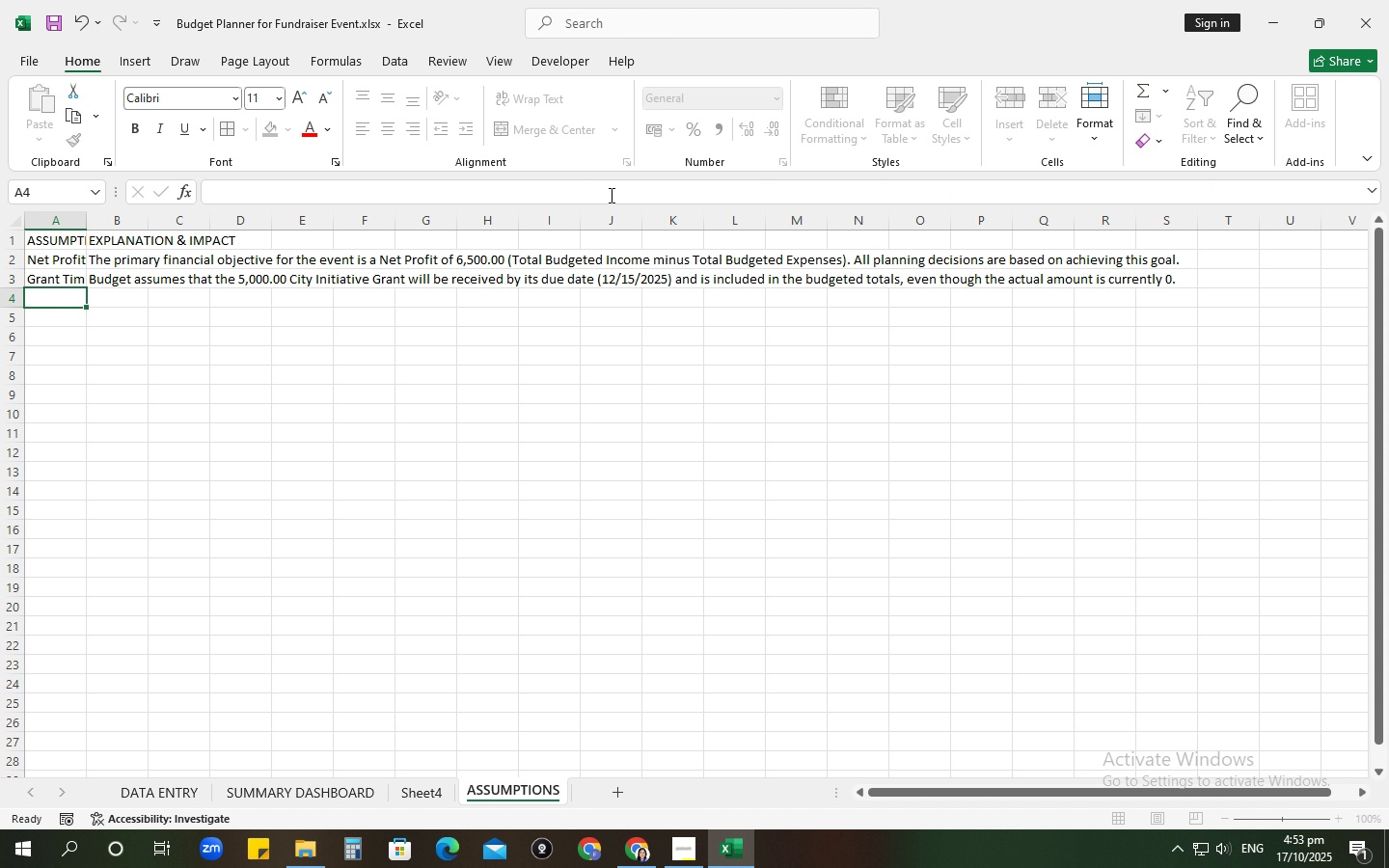 
 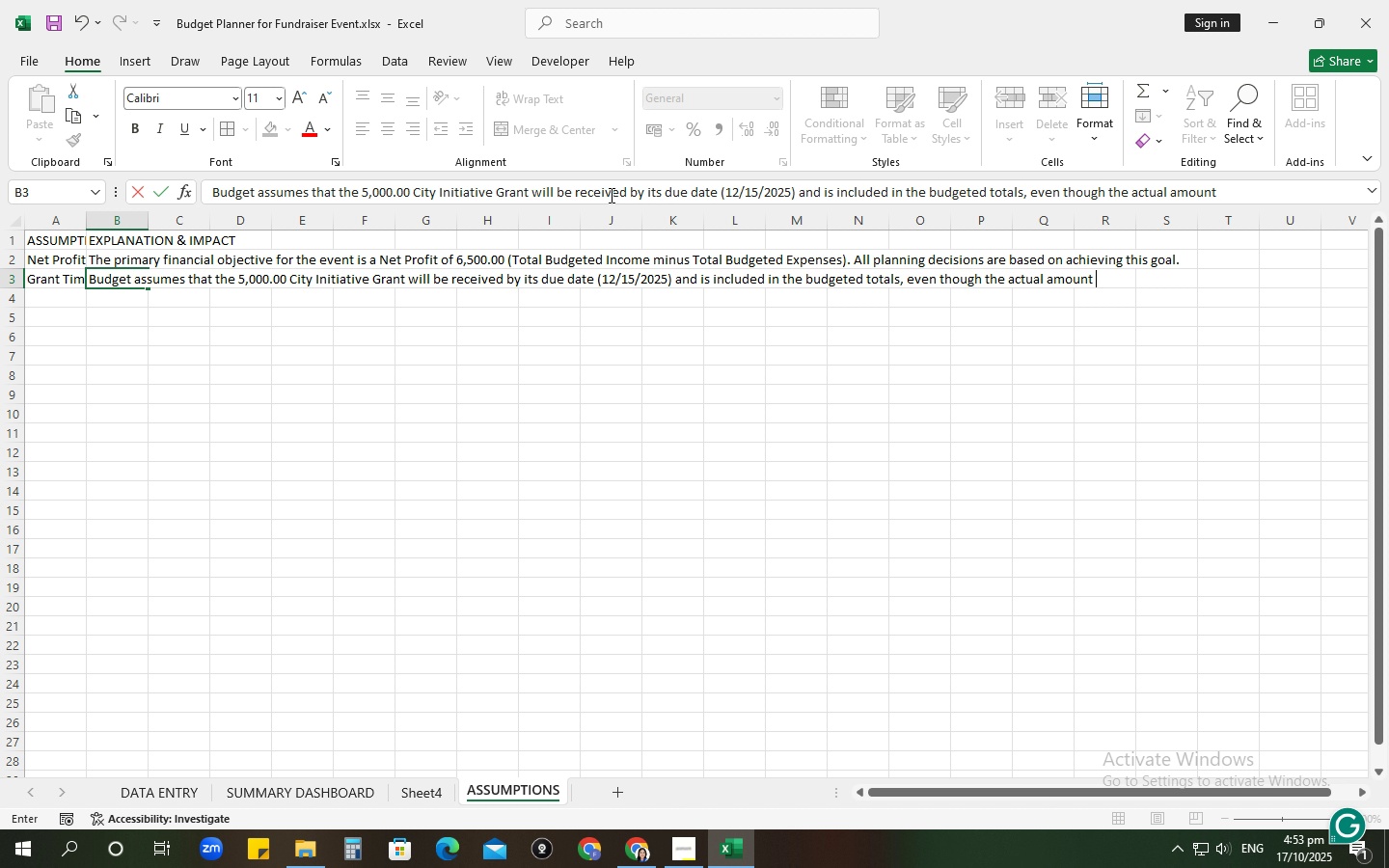 
key(Enter)
 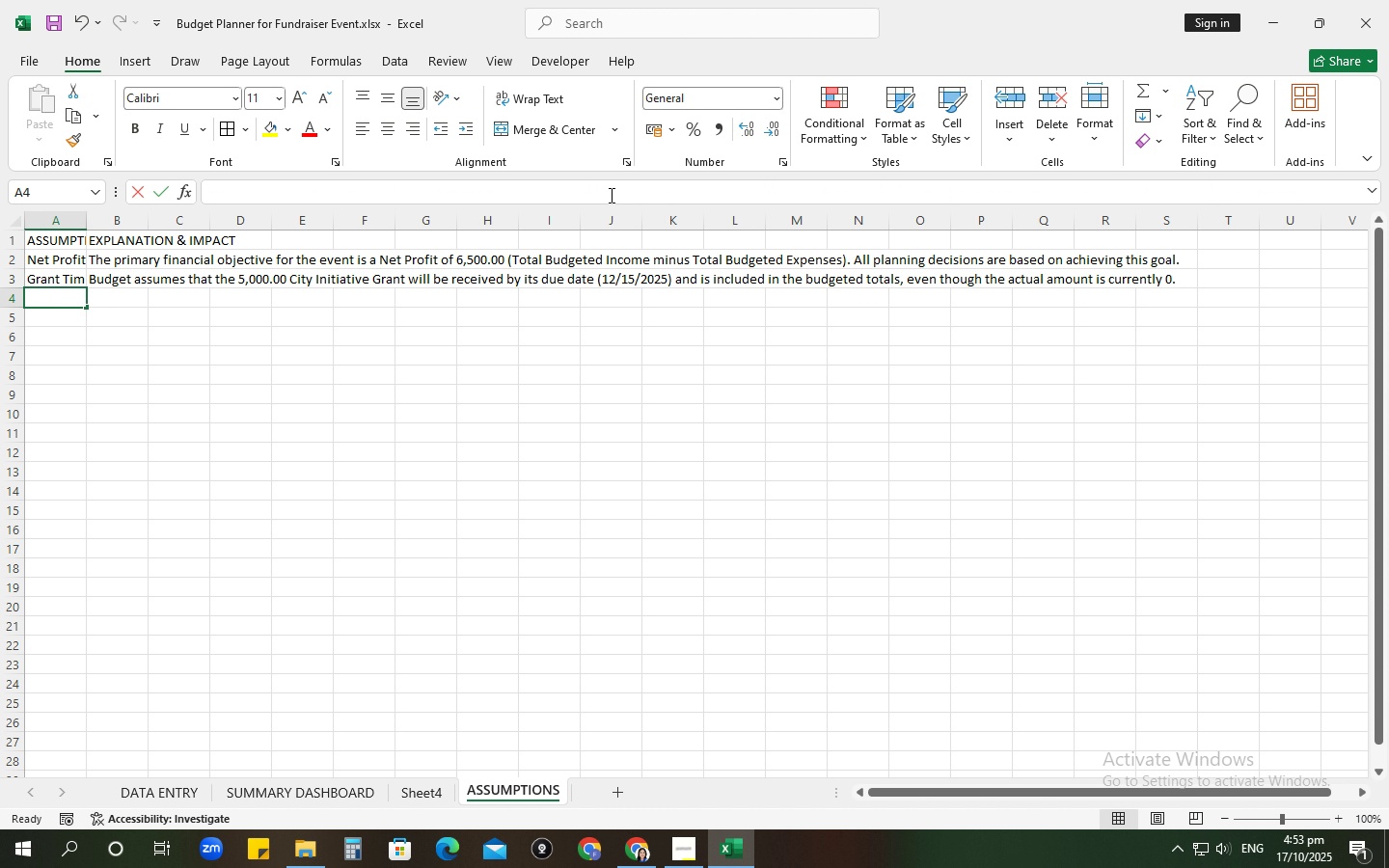 
type(Fived vs. Variav)
key(Backspace)
type(ble Costs)
key(Tab)
type(Venue )
 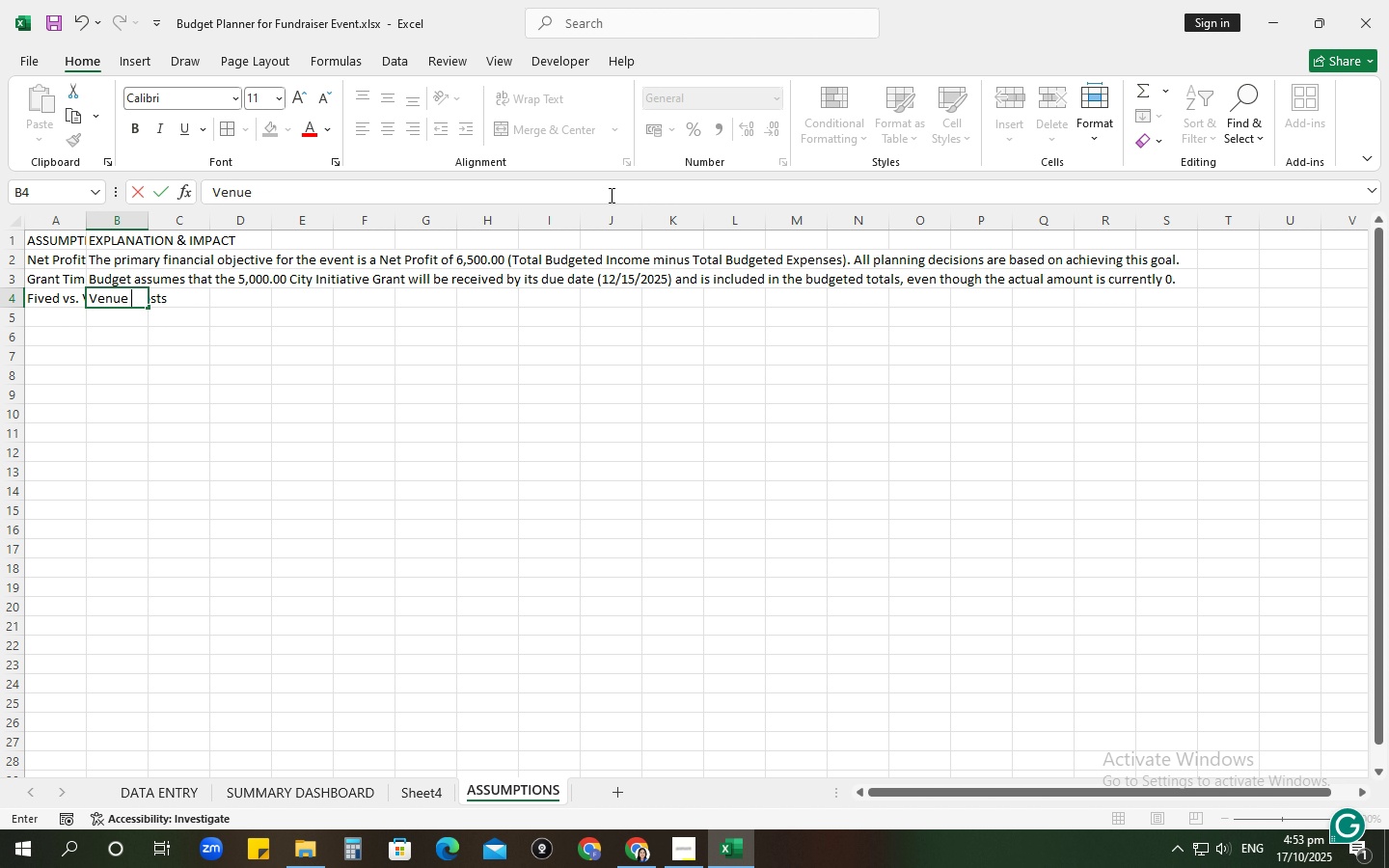 
wait(5.84)
 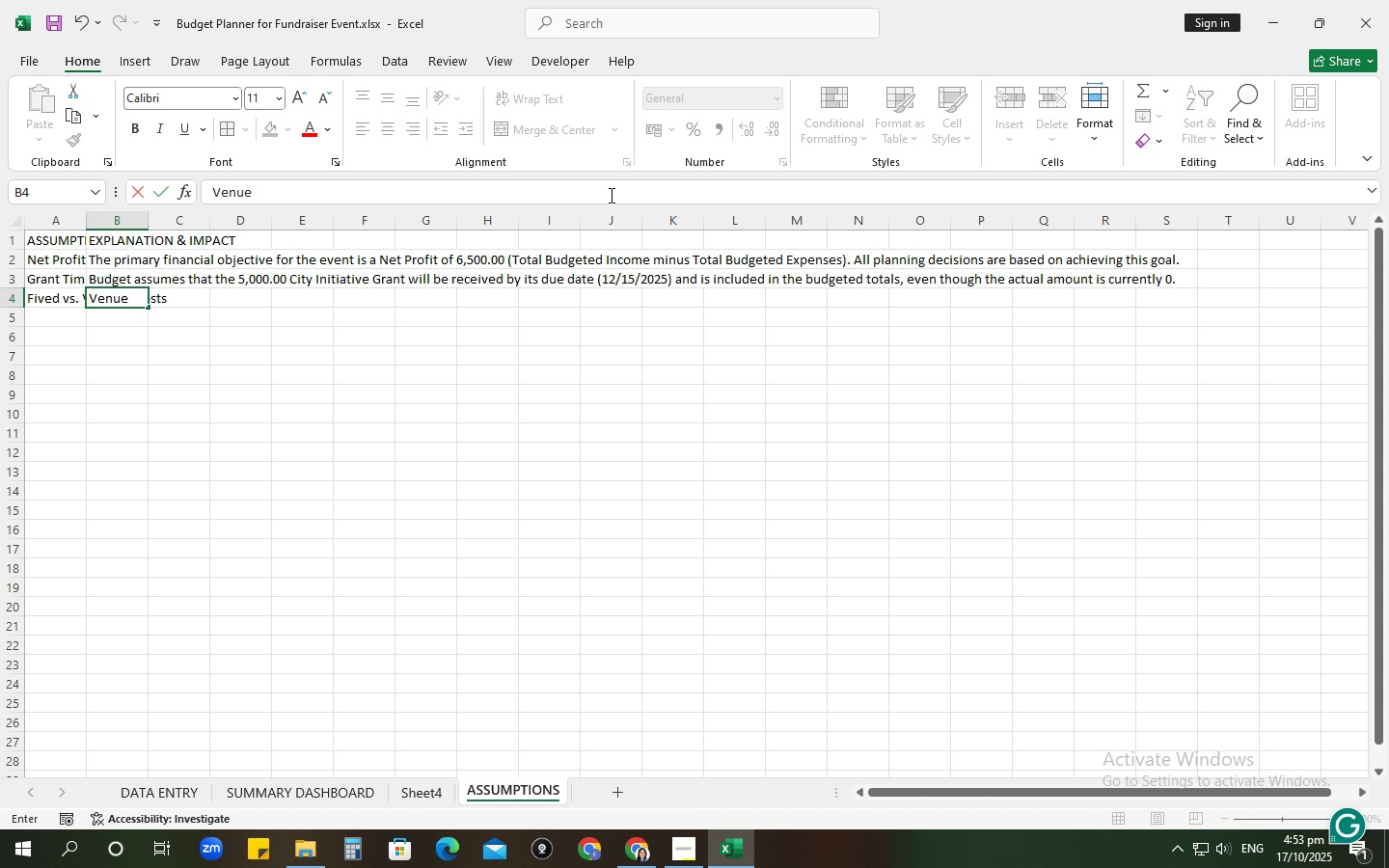 
left_click_drag(start_coordinate=[298, 788], to_coordinate=[286, 790])
 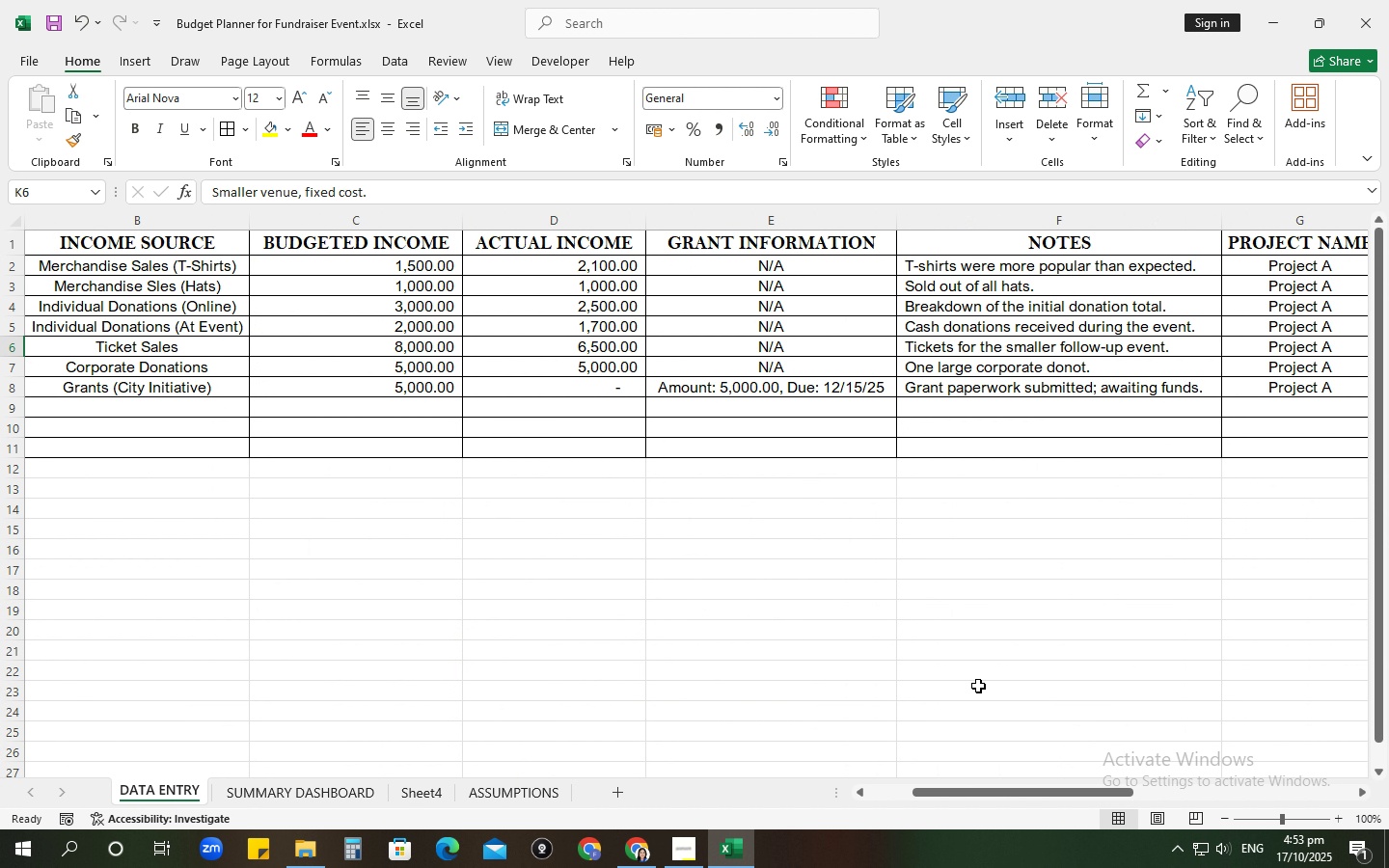 
left_click_drag(start_coordinate=[972, 792], to_coordinate=[1153, 765])
 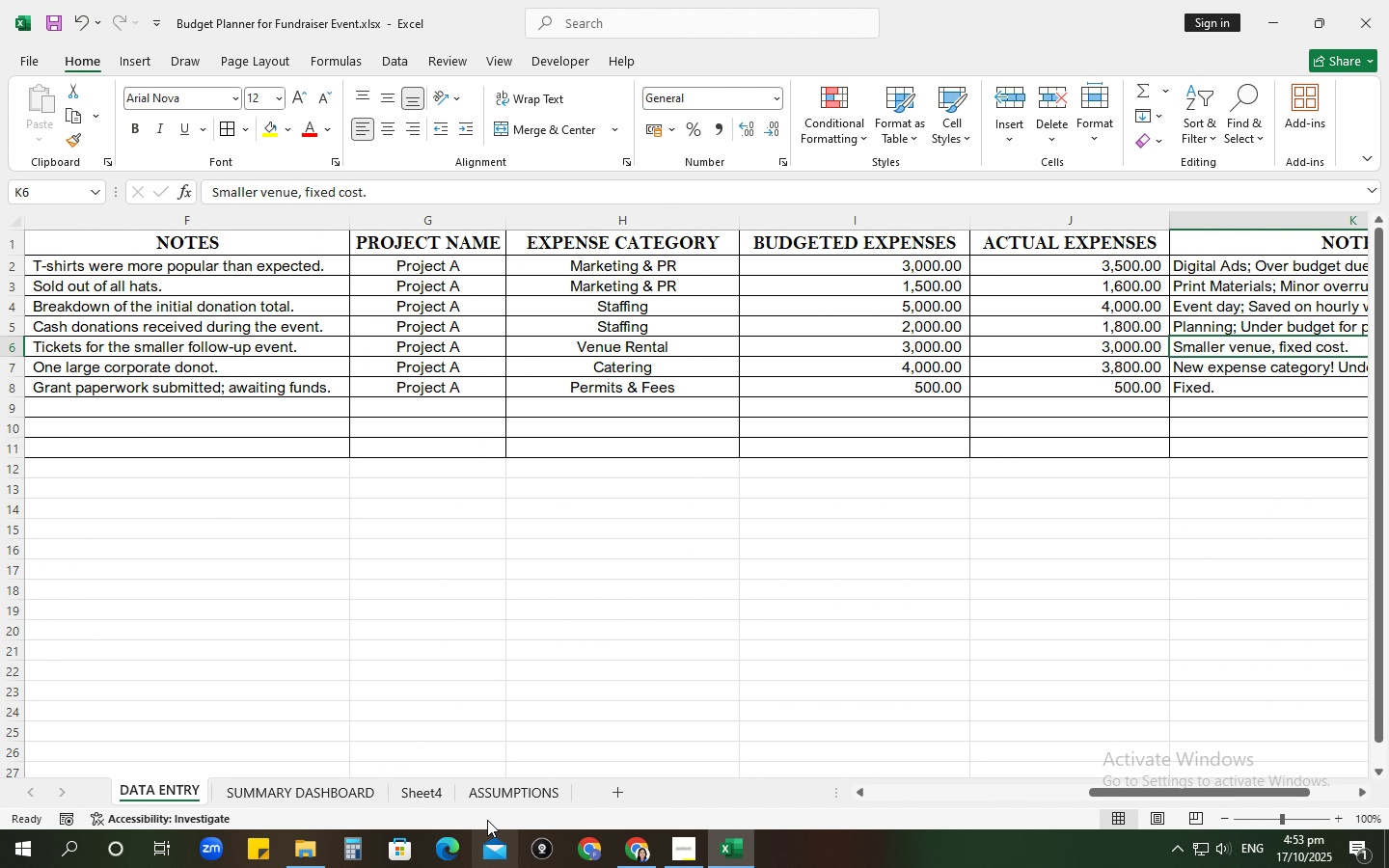 
left_click_drag(start_coordinate=[501, 800], to_coordinate=[505, 799])
 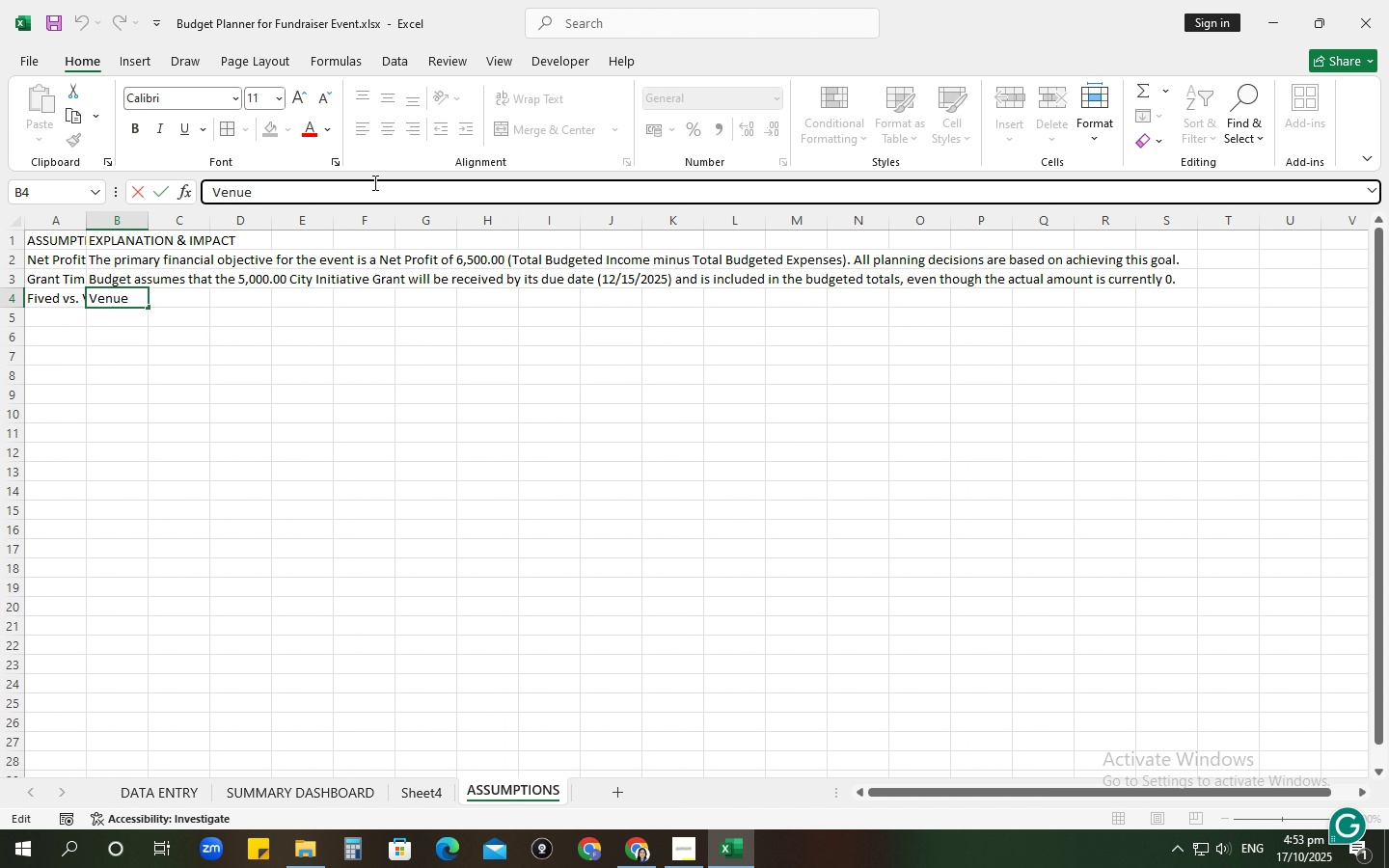 
wait(5.75)
 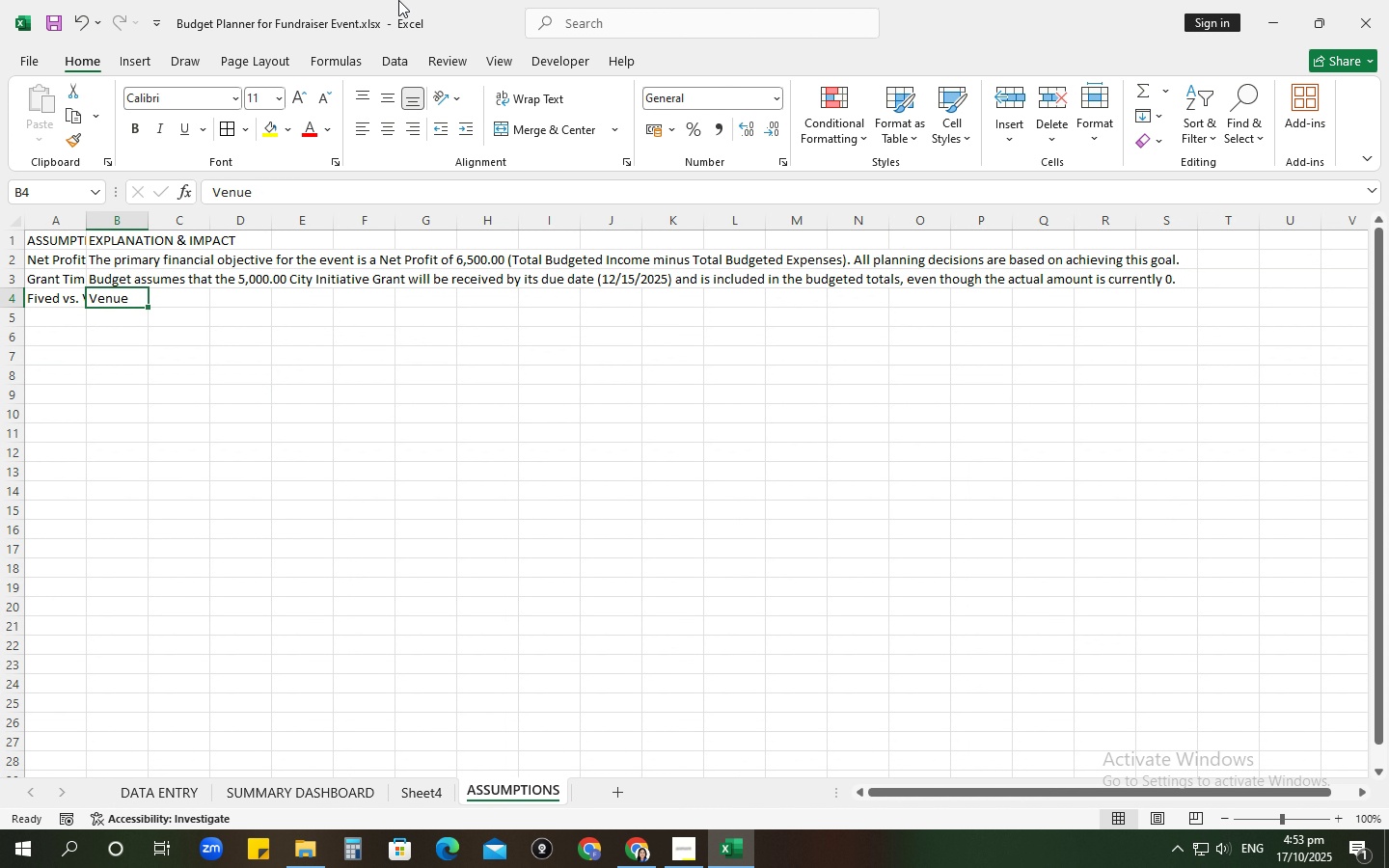 
type(Rental and {)
key(Backspace)
type(Permits a)
key(Backspace)
type(& Fees are treated as 100% fixed costs and are not expected to change. All othr)
key(Backspace)
type(er expenses)
key(Backspace)
type( categories are considered variable and are tracked for variance.)
 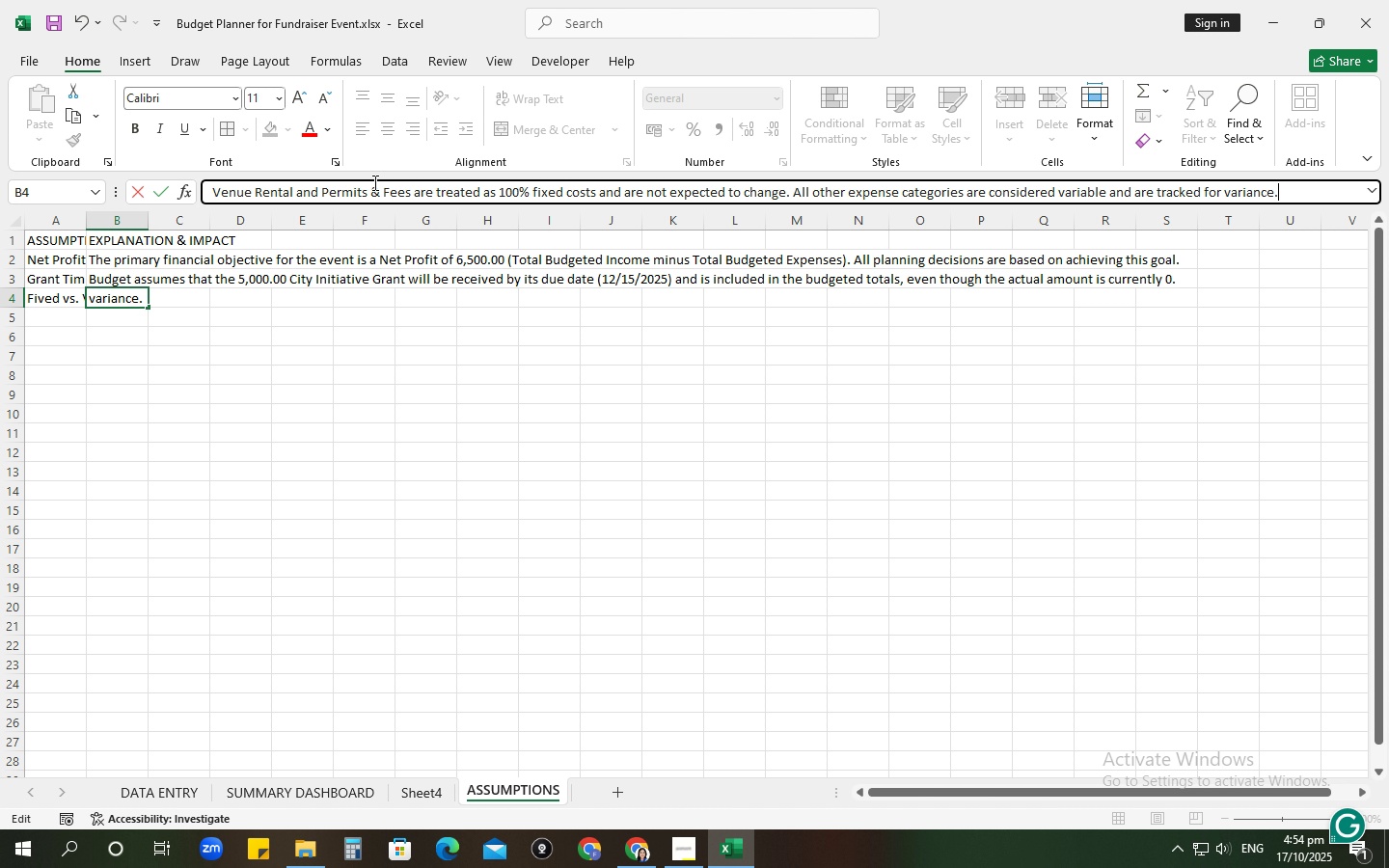 
key(Enter)
 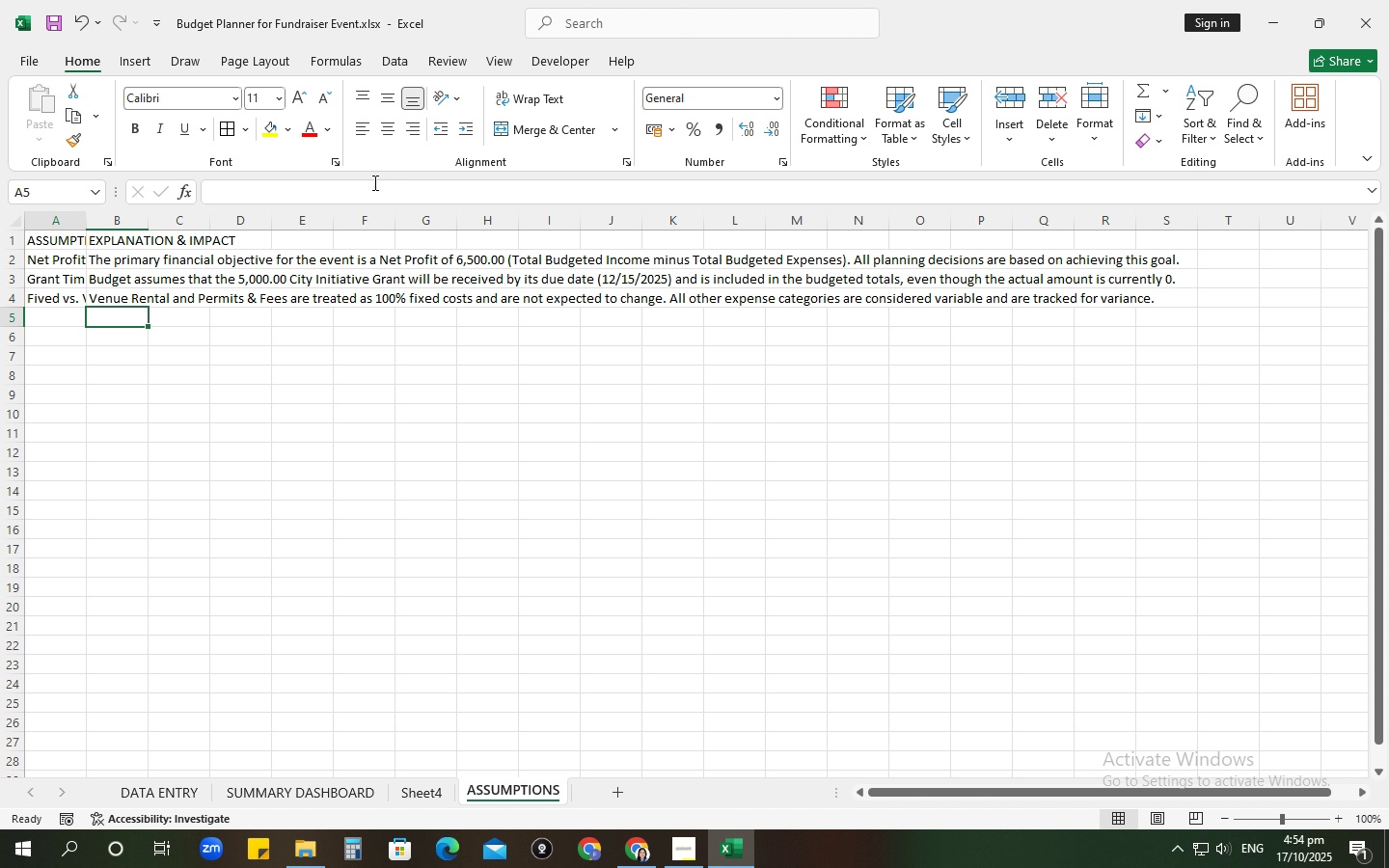 
key(ArrowLeft)
 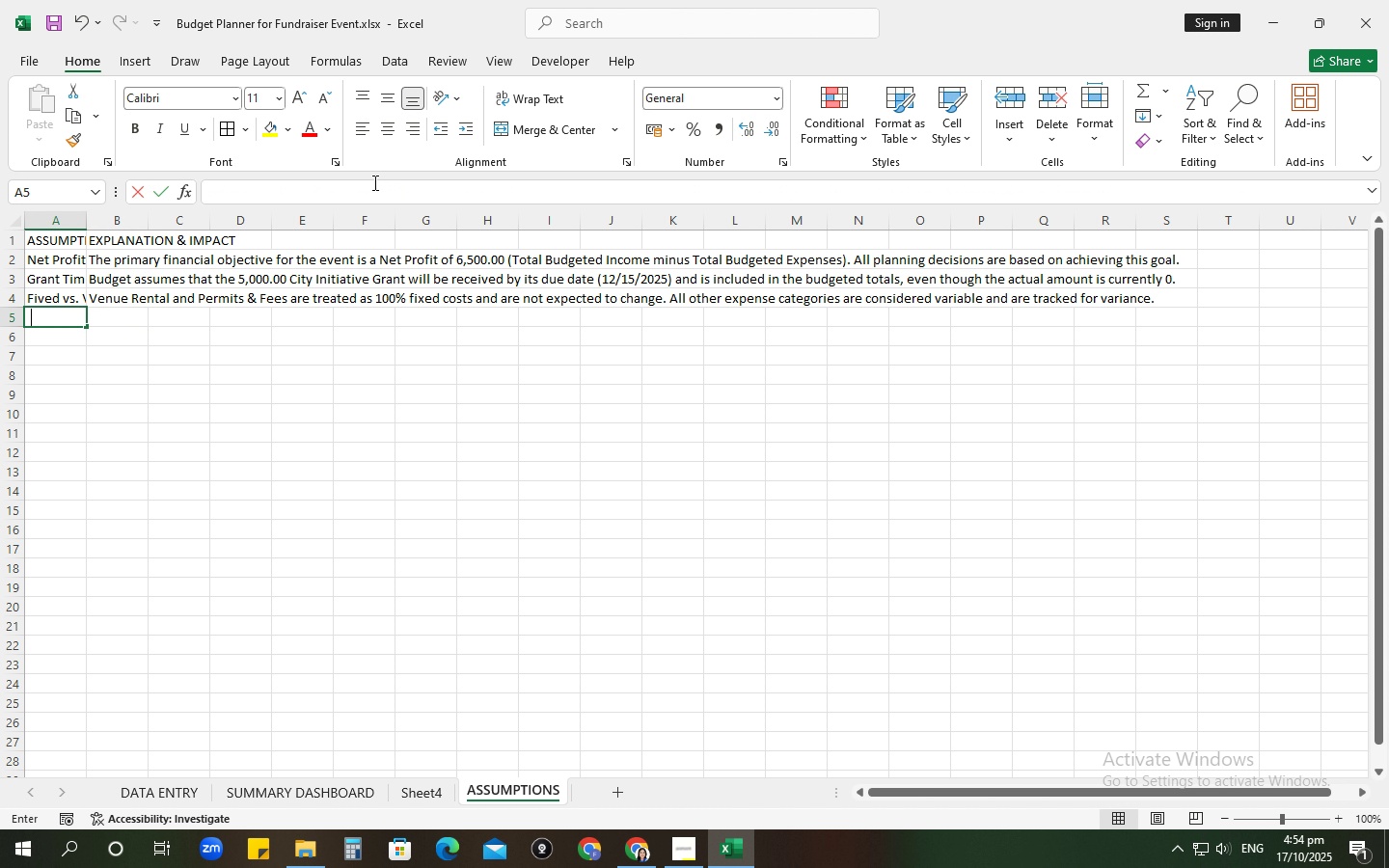 
type(Income Split)
key(Tab)
type(Income estimated assumed a 6-)
key(Backspace)
type(0/40 split)
 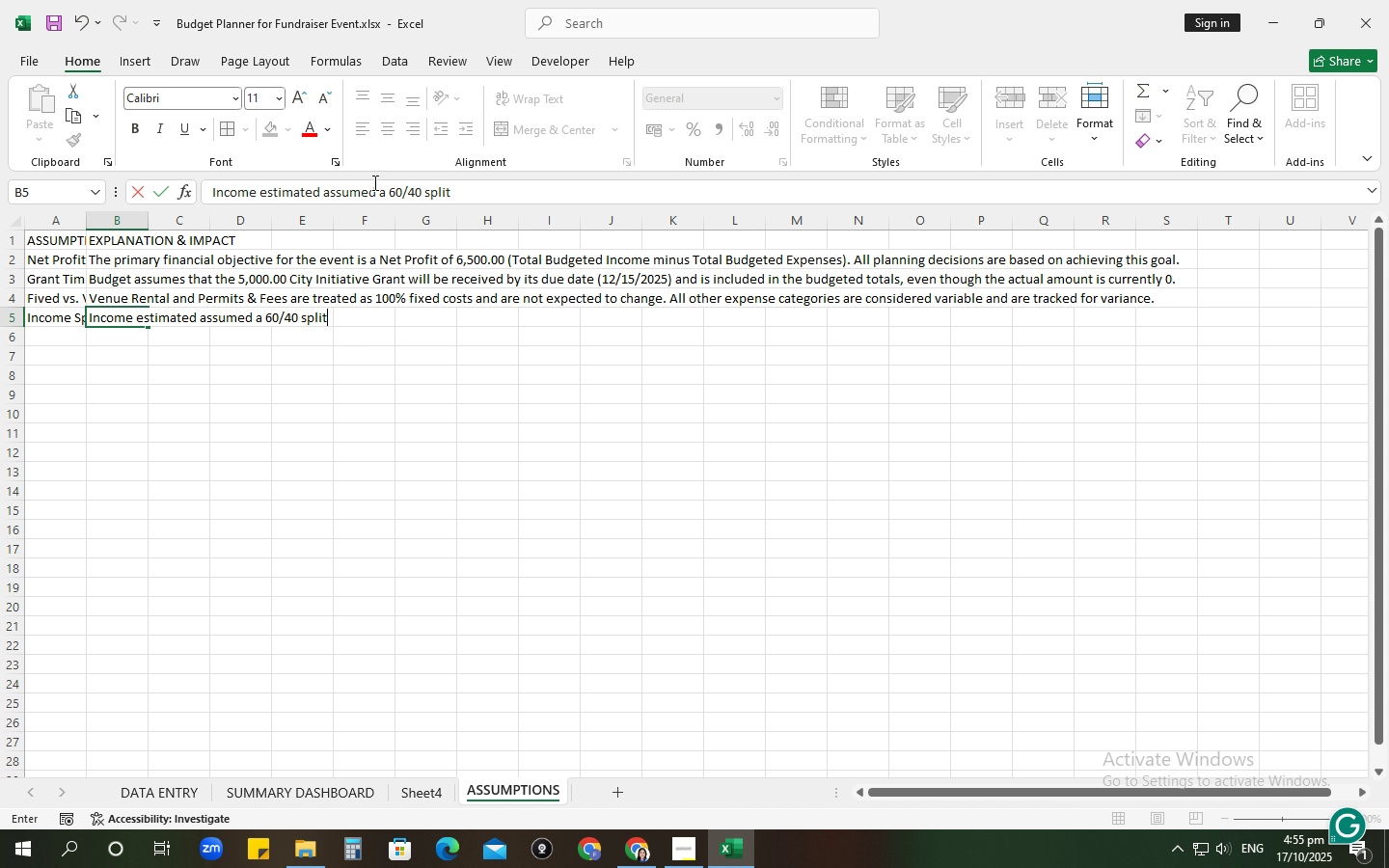 
wait(23.76)
 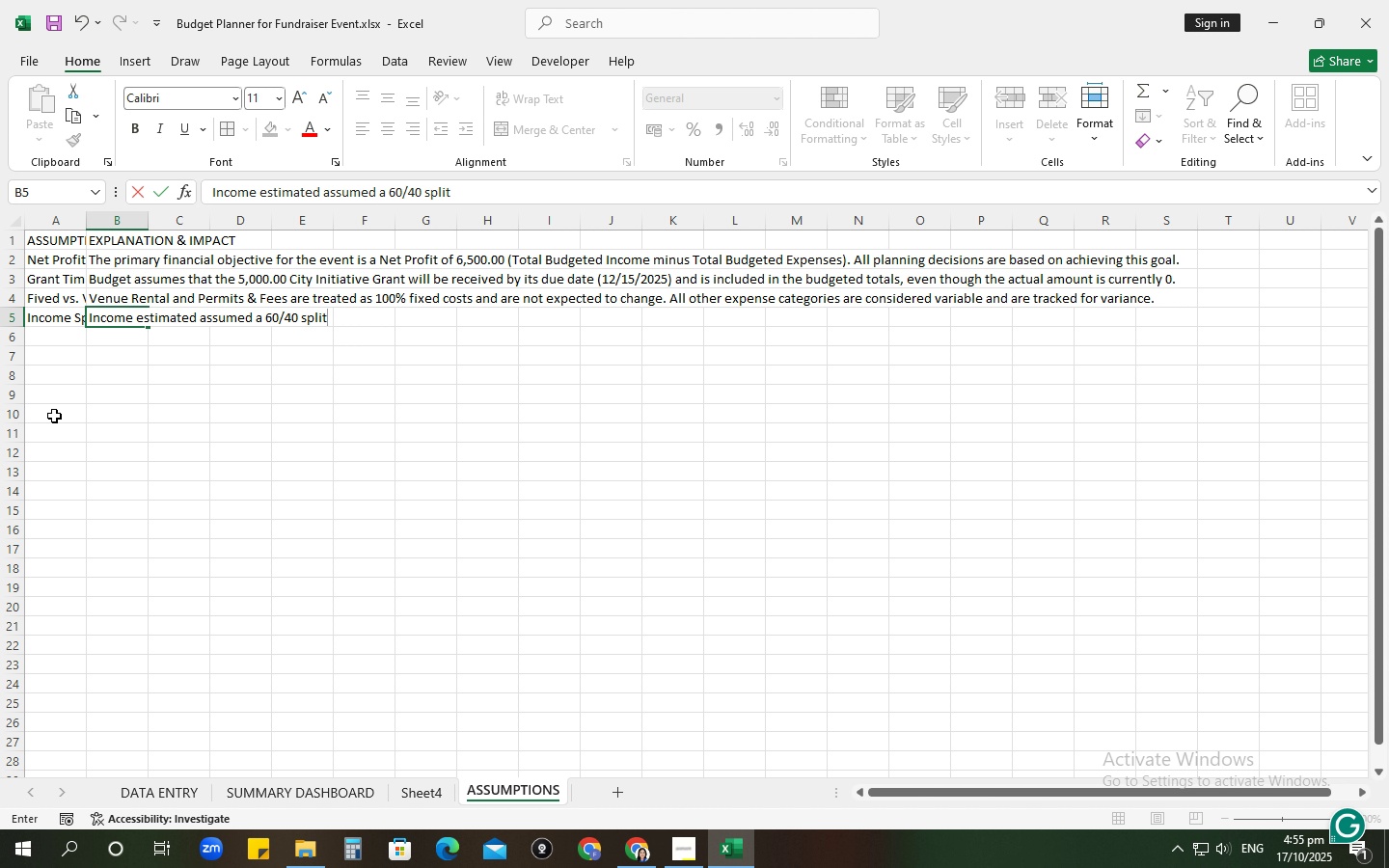 
left_click([16, 316])
 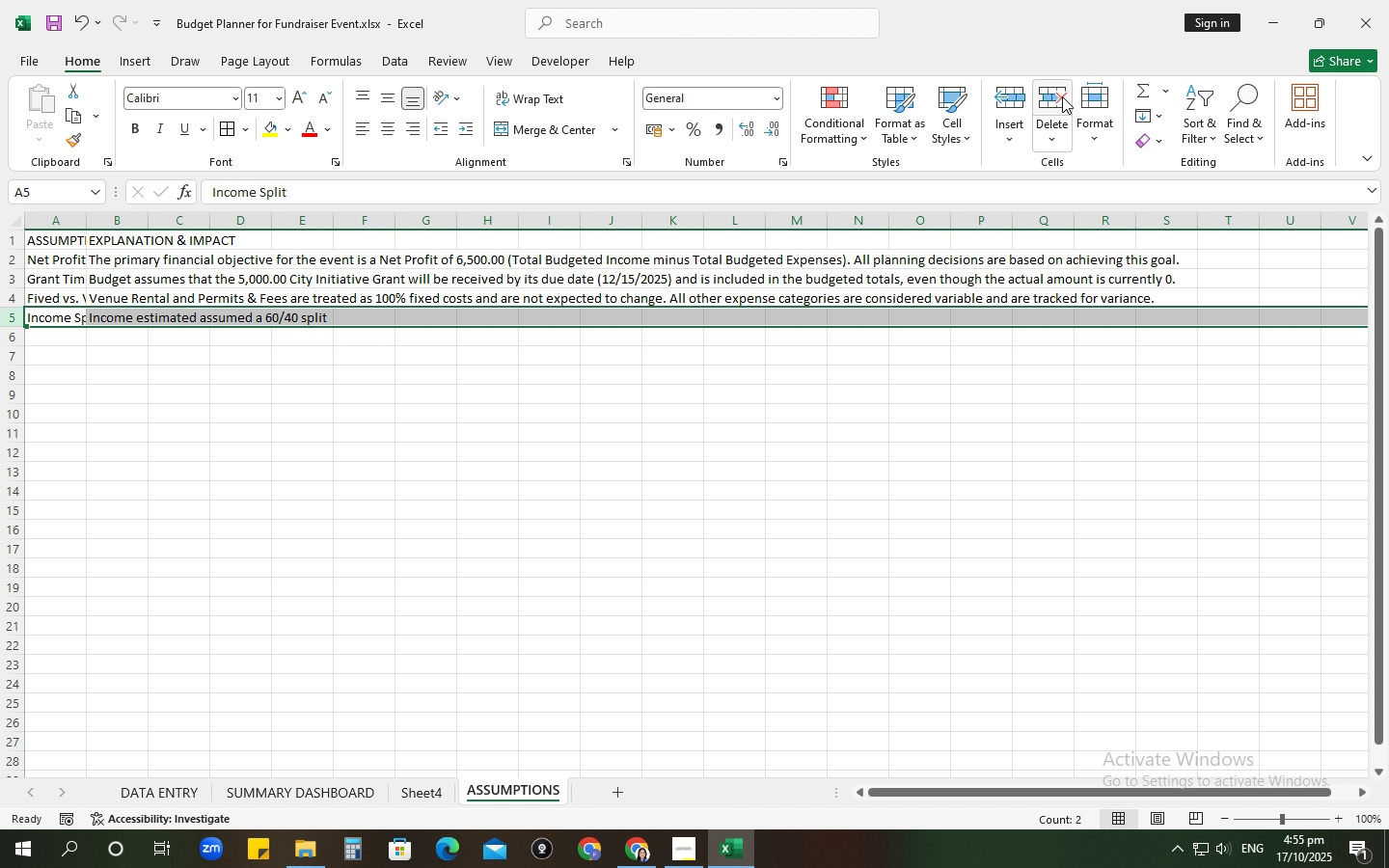 
left_click([1062, 96])
 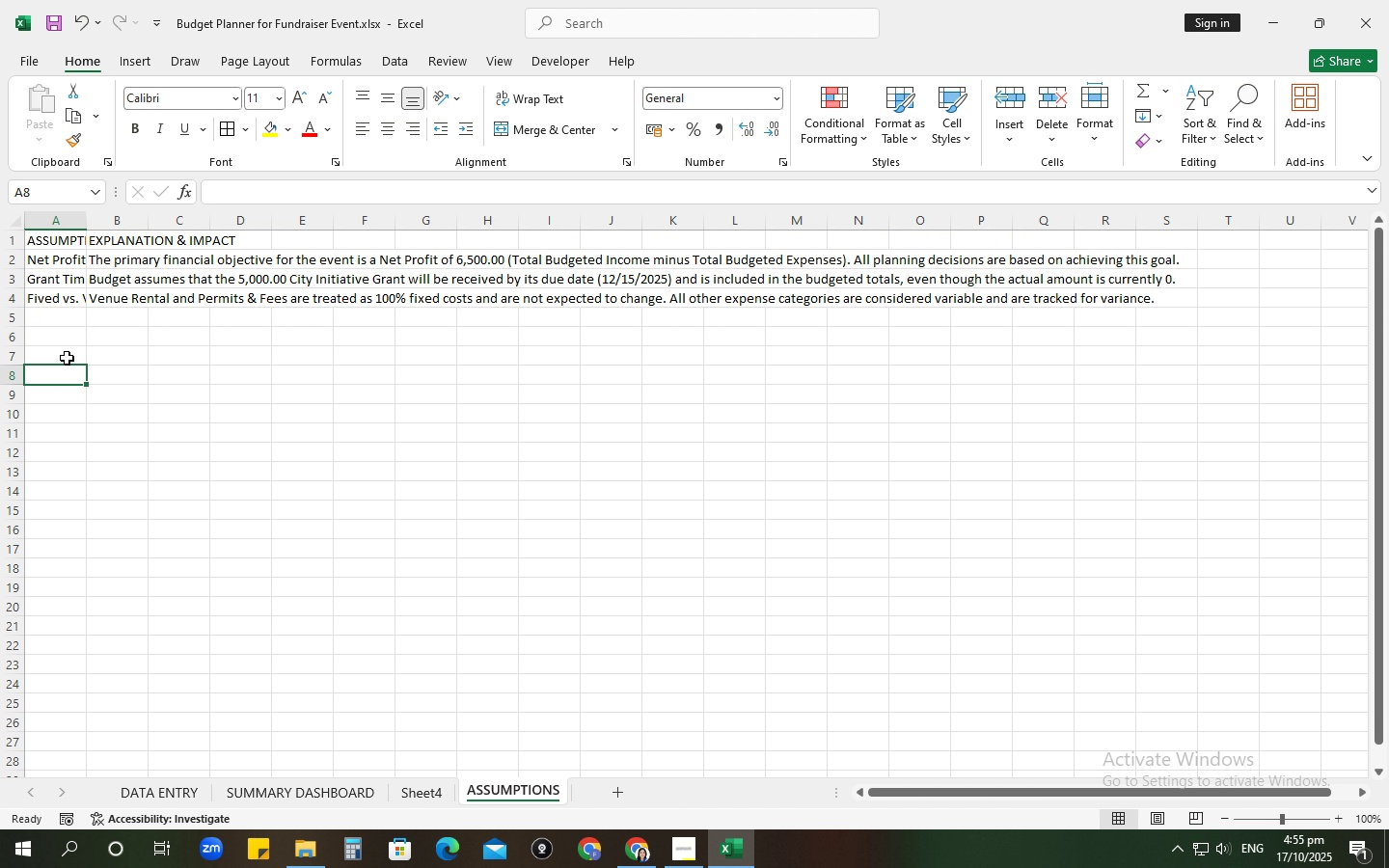 
wait(5.1)
 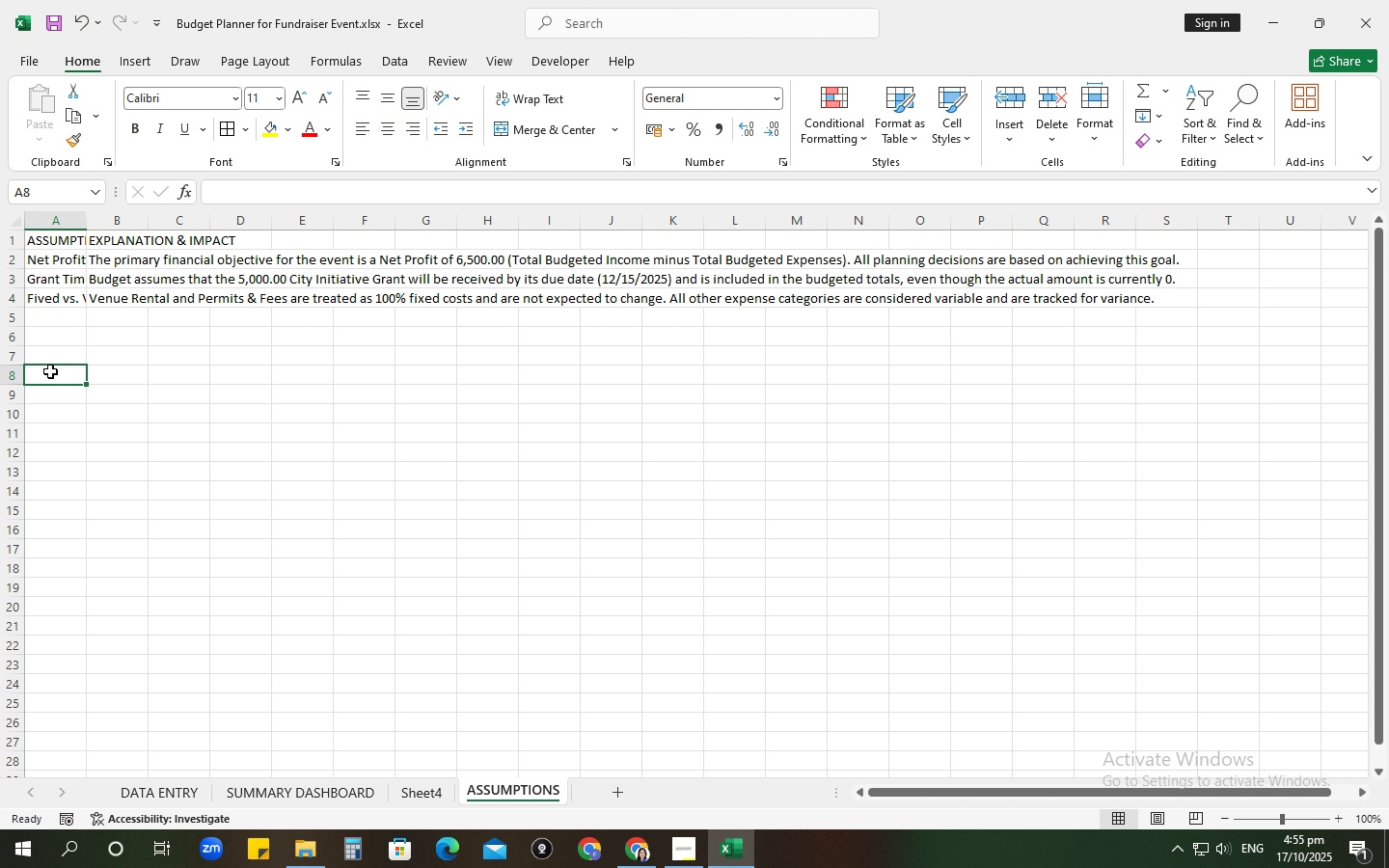 
left_click([67, 358])
 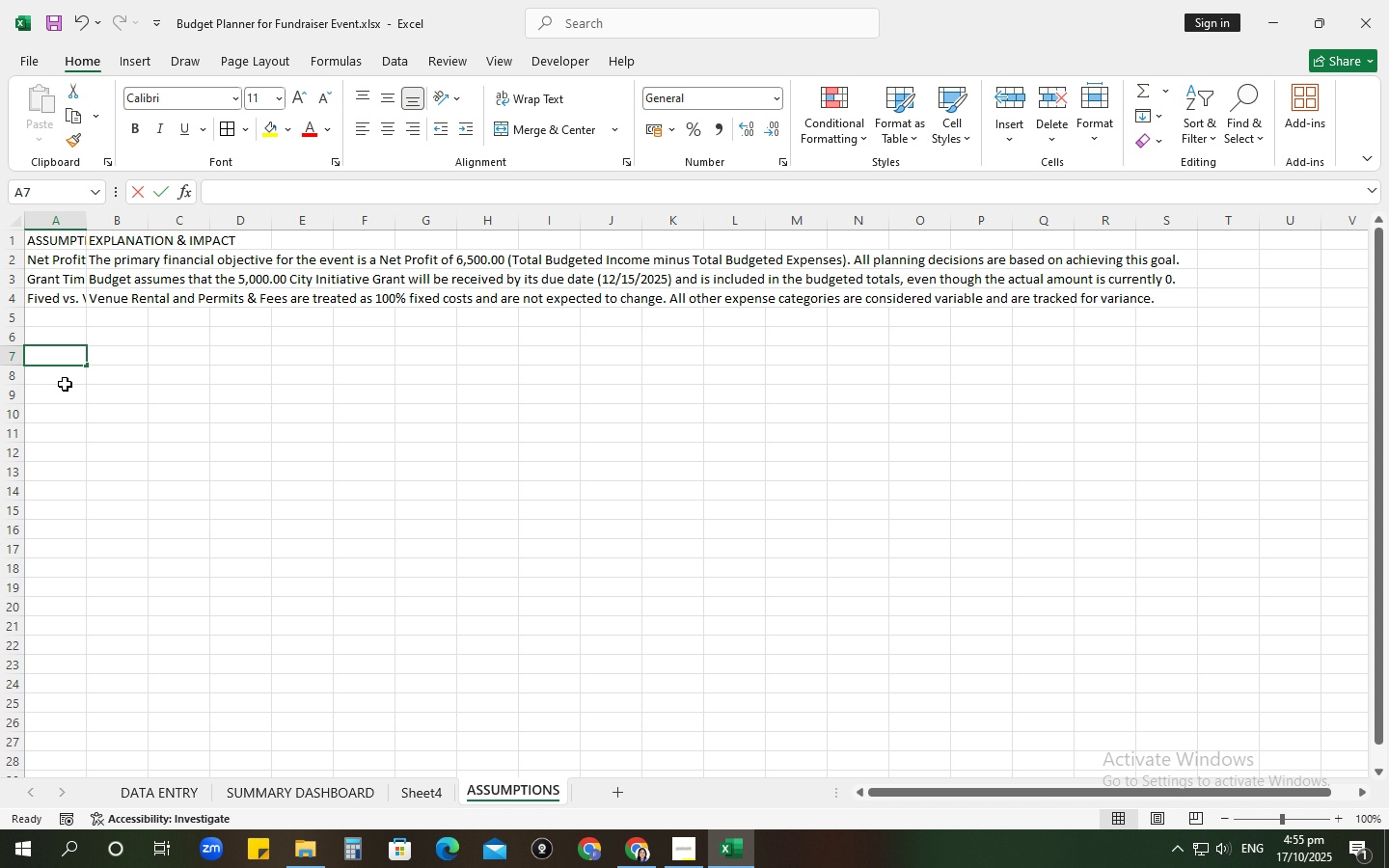 
type(SECTION )
key(Backspace)
key(Tab)
type(INSTRUCTIONS)
 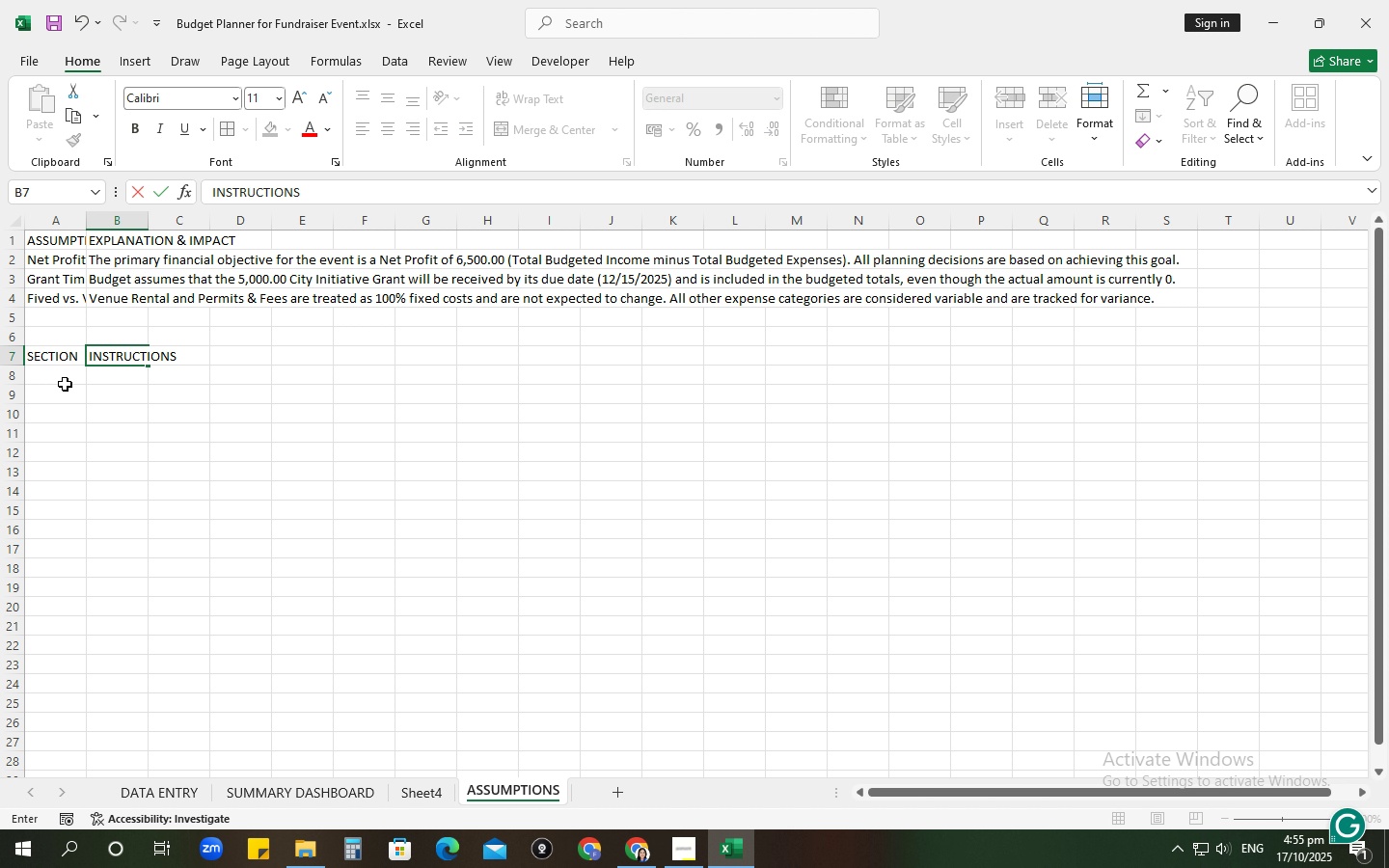 
key(Enter)
 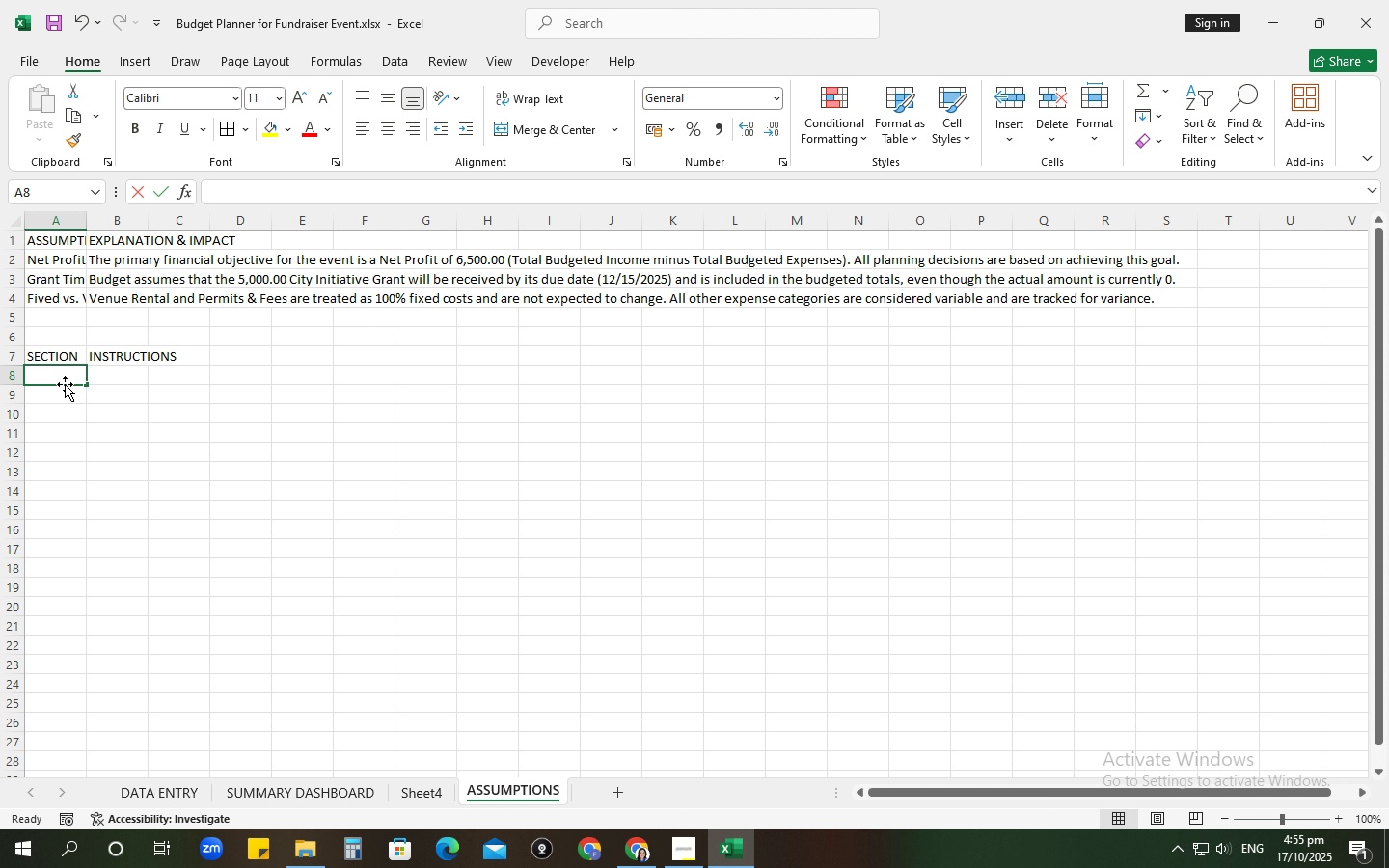 
type(dATA Entry Sheet)
key(Tab)
type(ONLY Ente)
key(Backspace)
key(Backspace)
key(Backspace)
key(Backspace)
type(enter sata )
key(Backspace)
key(Backspace)
key(Backspace)
key(Backspace)
type(da)
key(Backspace)
key(Backspace)
key(Backspace)
type(data in the )
 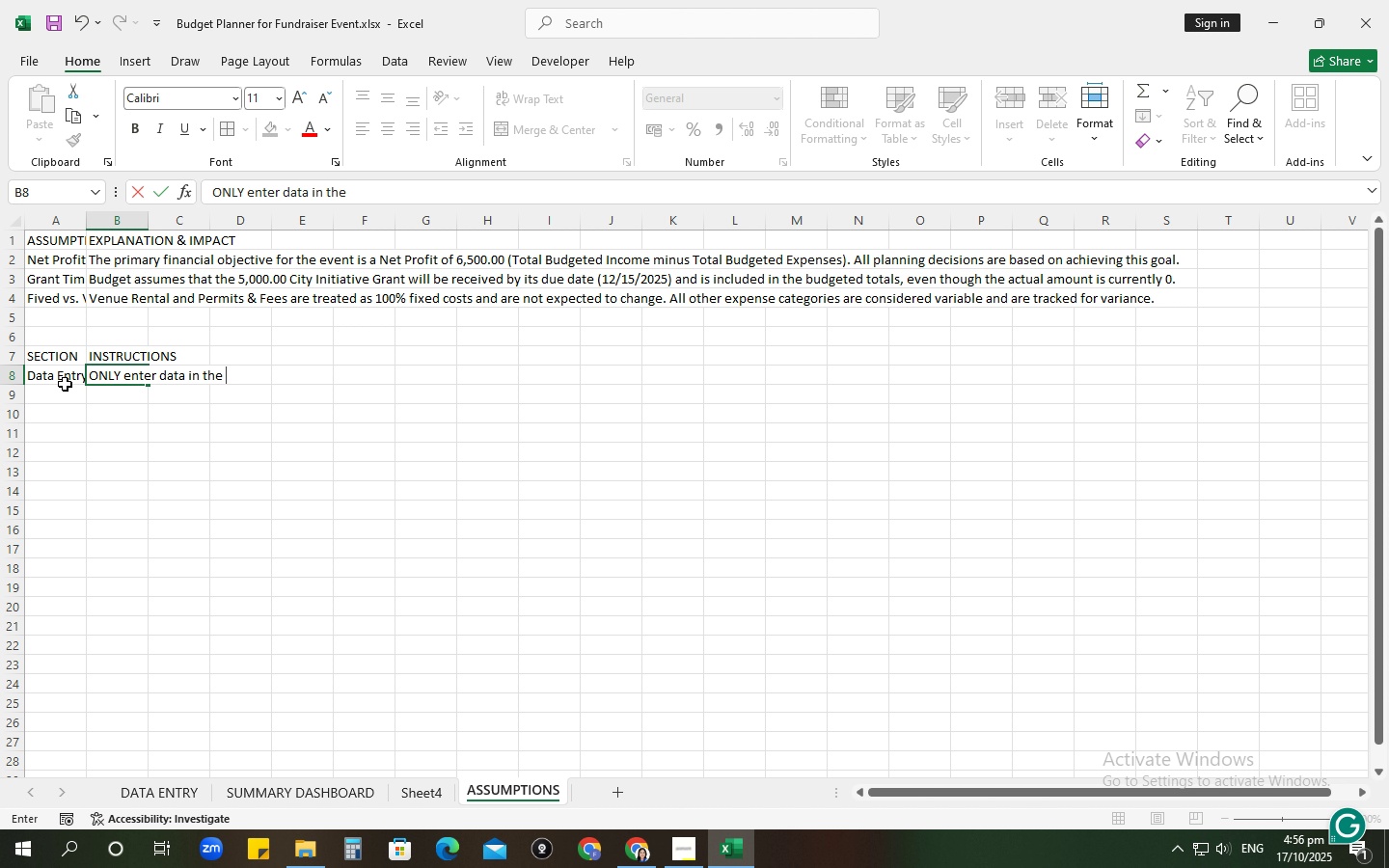 
hold_key(key=Backspace, duration=1.01)
 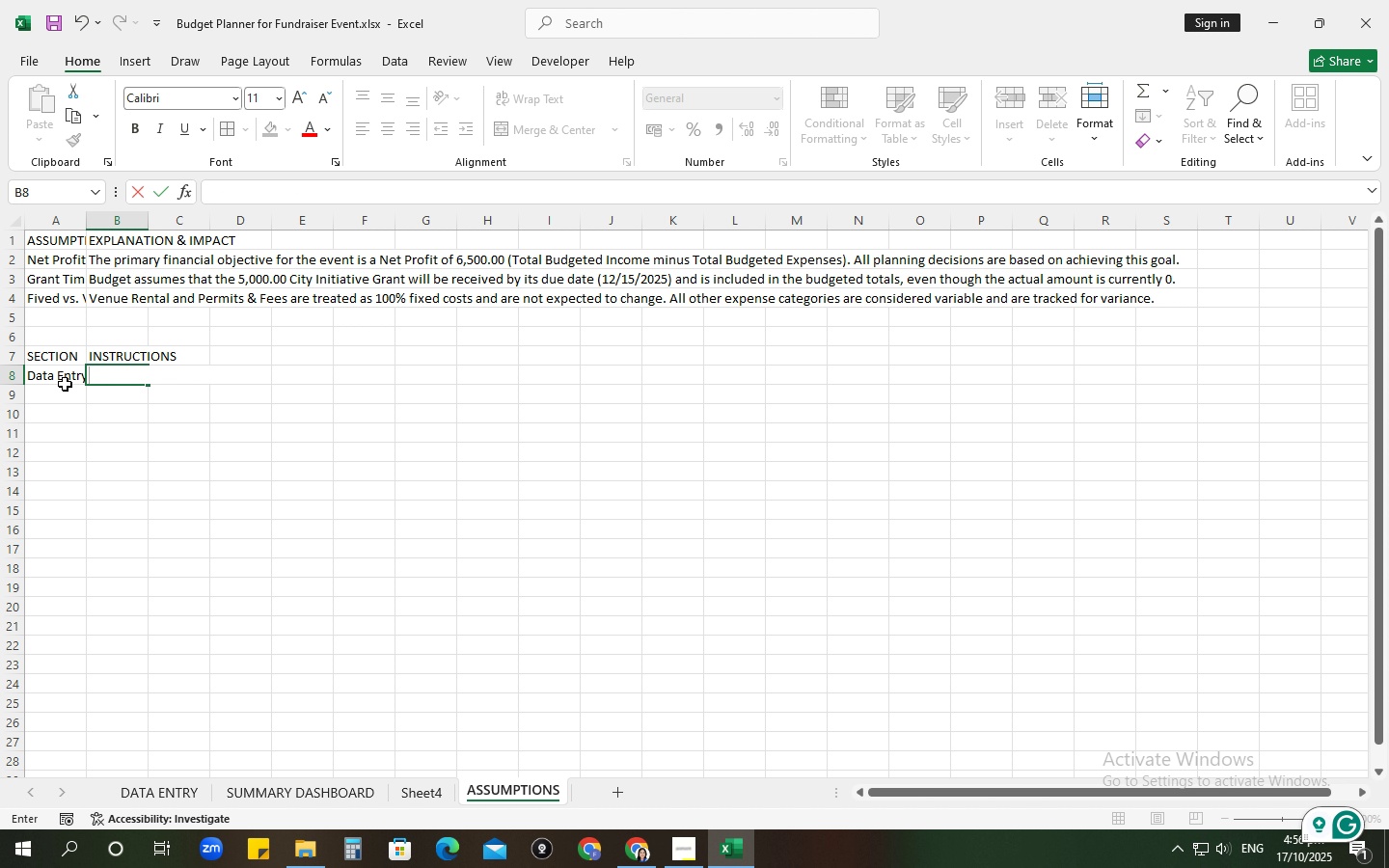 
type(Enter data into the data entry)
key(Backspace)
key(Backspace)
key(Backspace)
type(Data Entry sheet)
 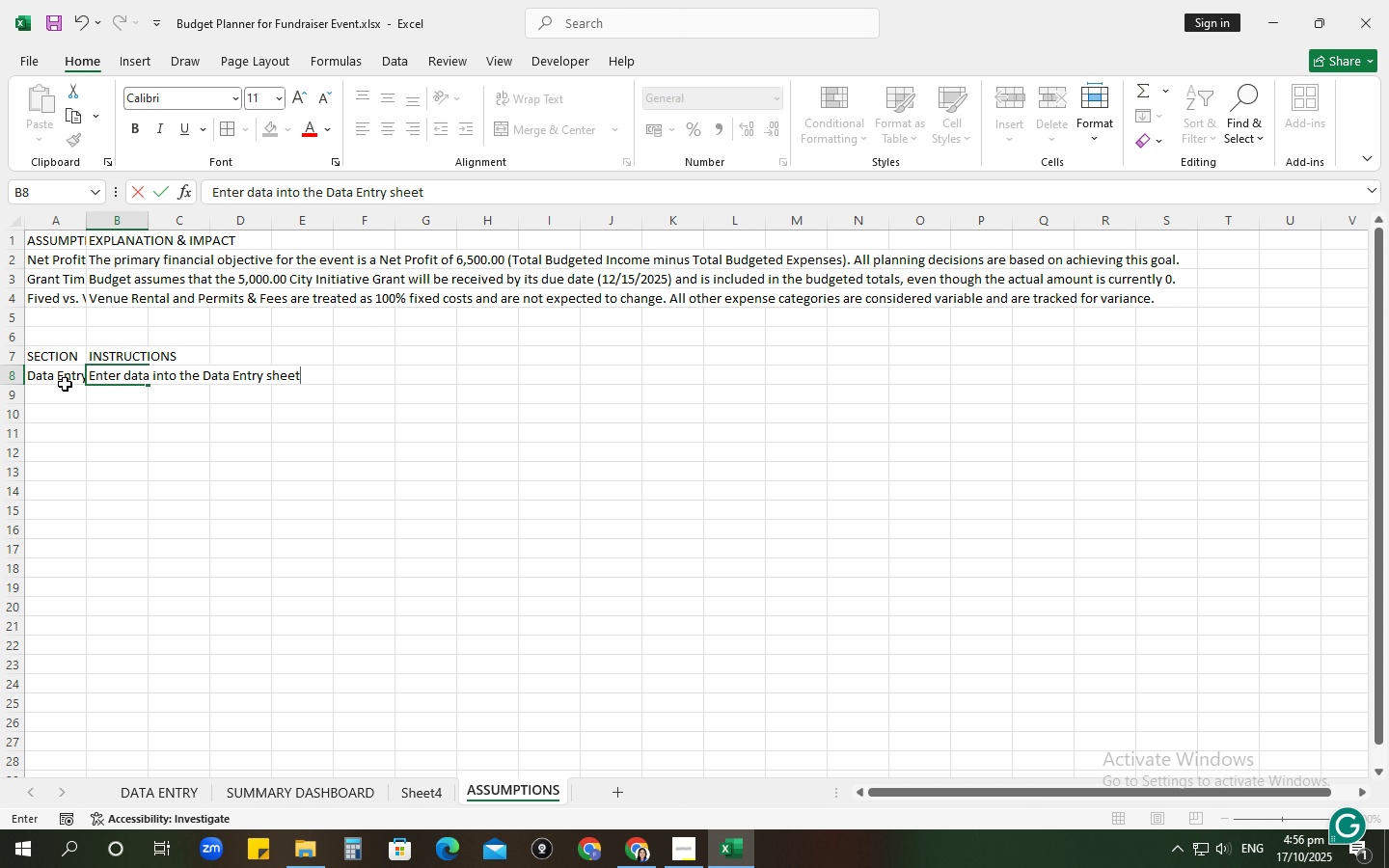 
wait(5.92)
 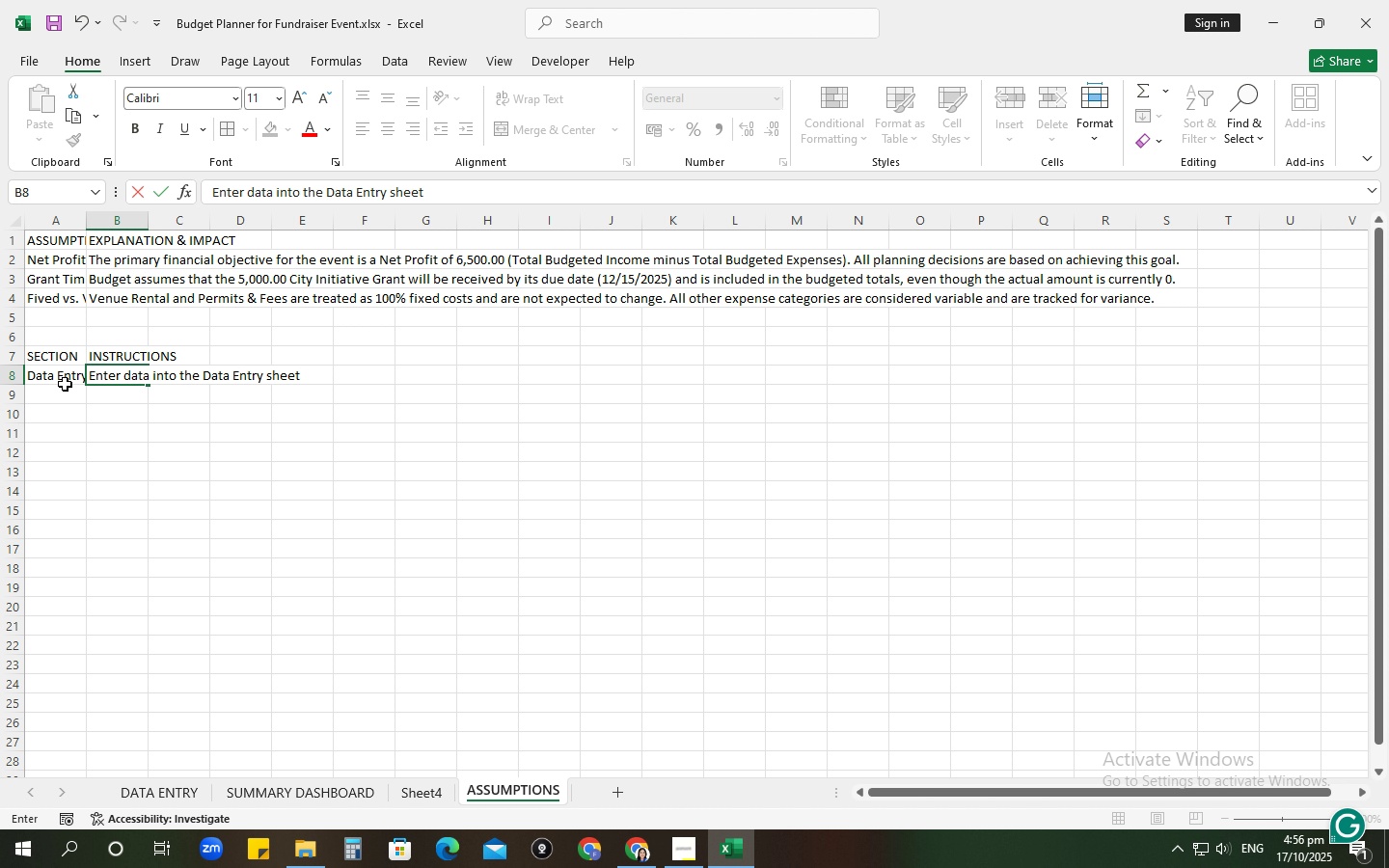 
key(Backspace)
type(r)
key(Backspace)
type(t. )
key(Backspace)
type(Nrvr)
key(Backspace)
key(Backspace)
key(Backspace)
type(ever modify cells containing formulas. Enter dates in YYYY/)
 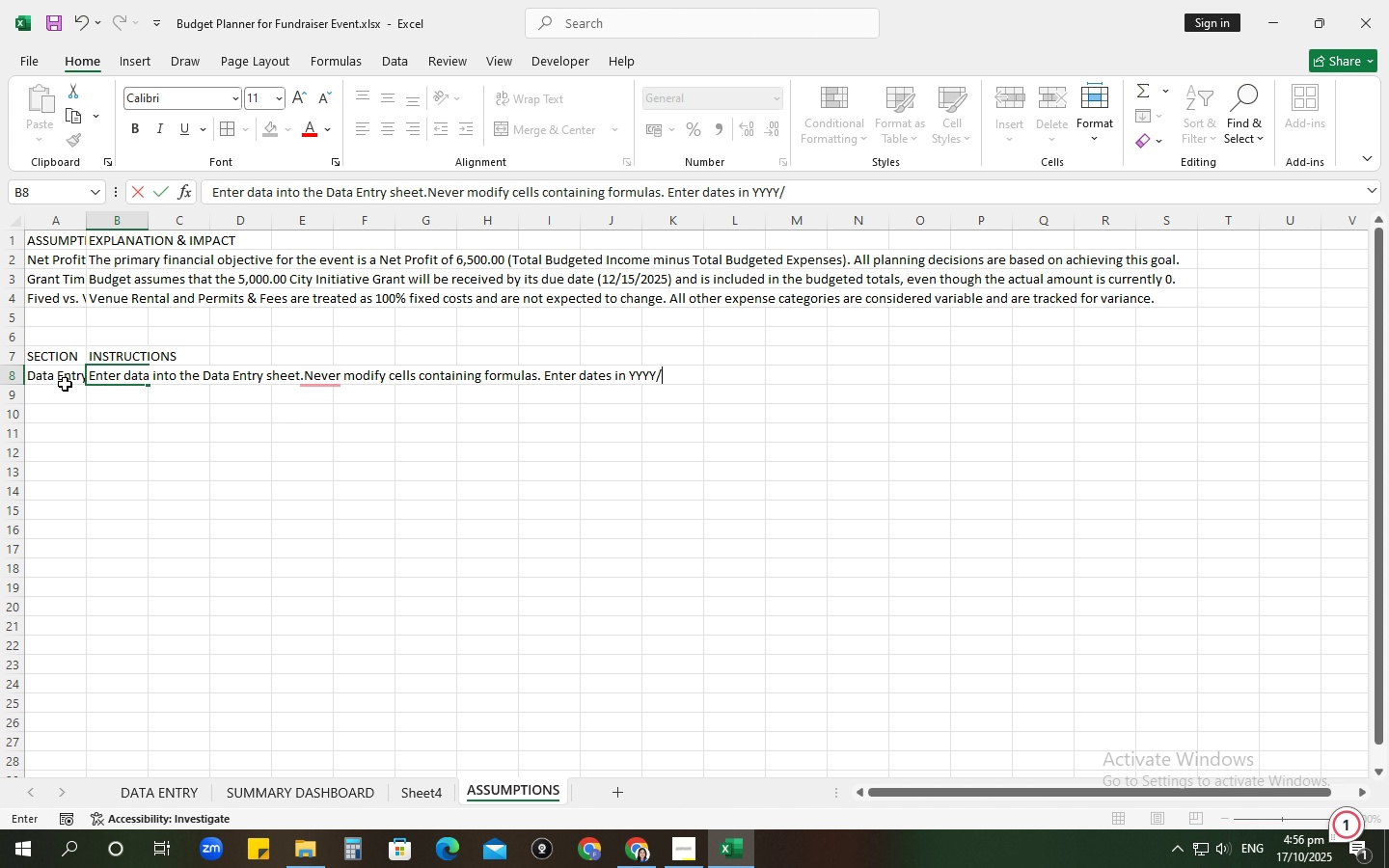 
hold_key(key=ShiftRight, duration=0.65)
 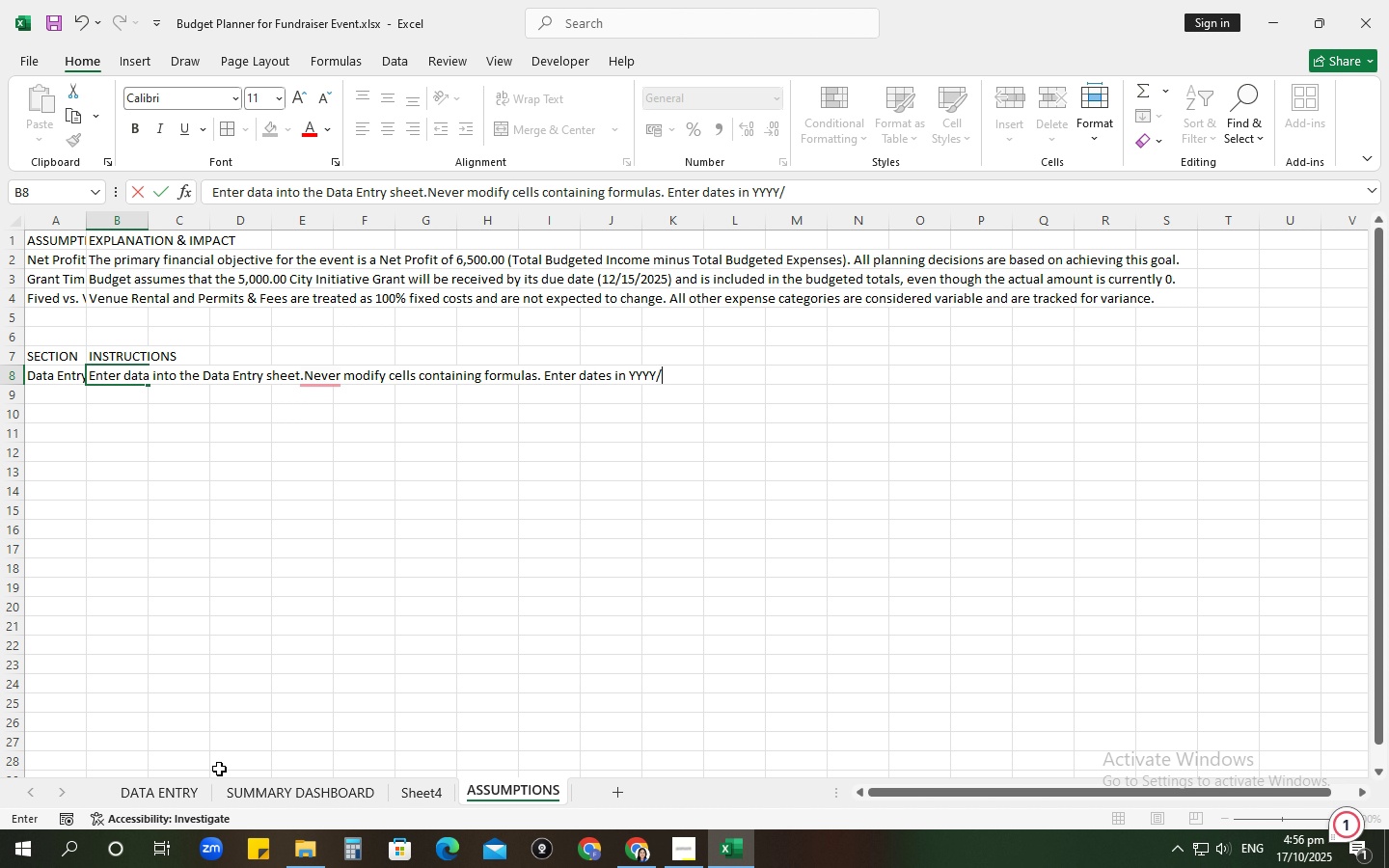 
left_click([133, 795])
 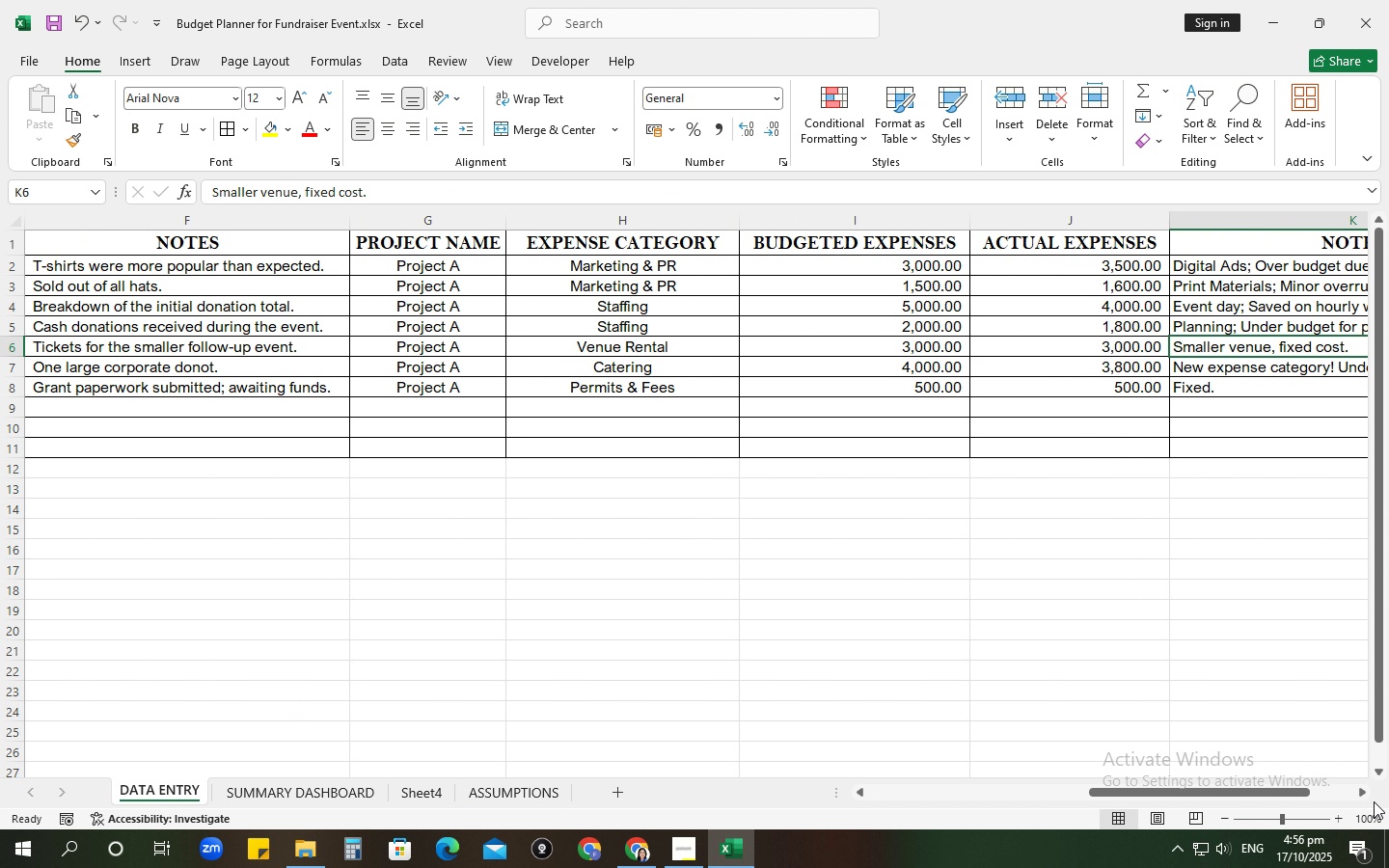 
left_click_drag(start_coordinate=[1209, 787], to_coordinate=[994, 748])
 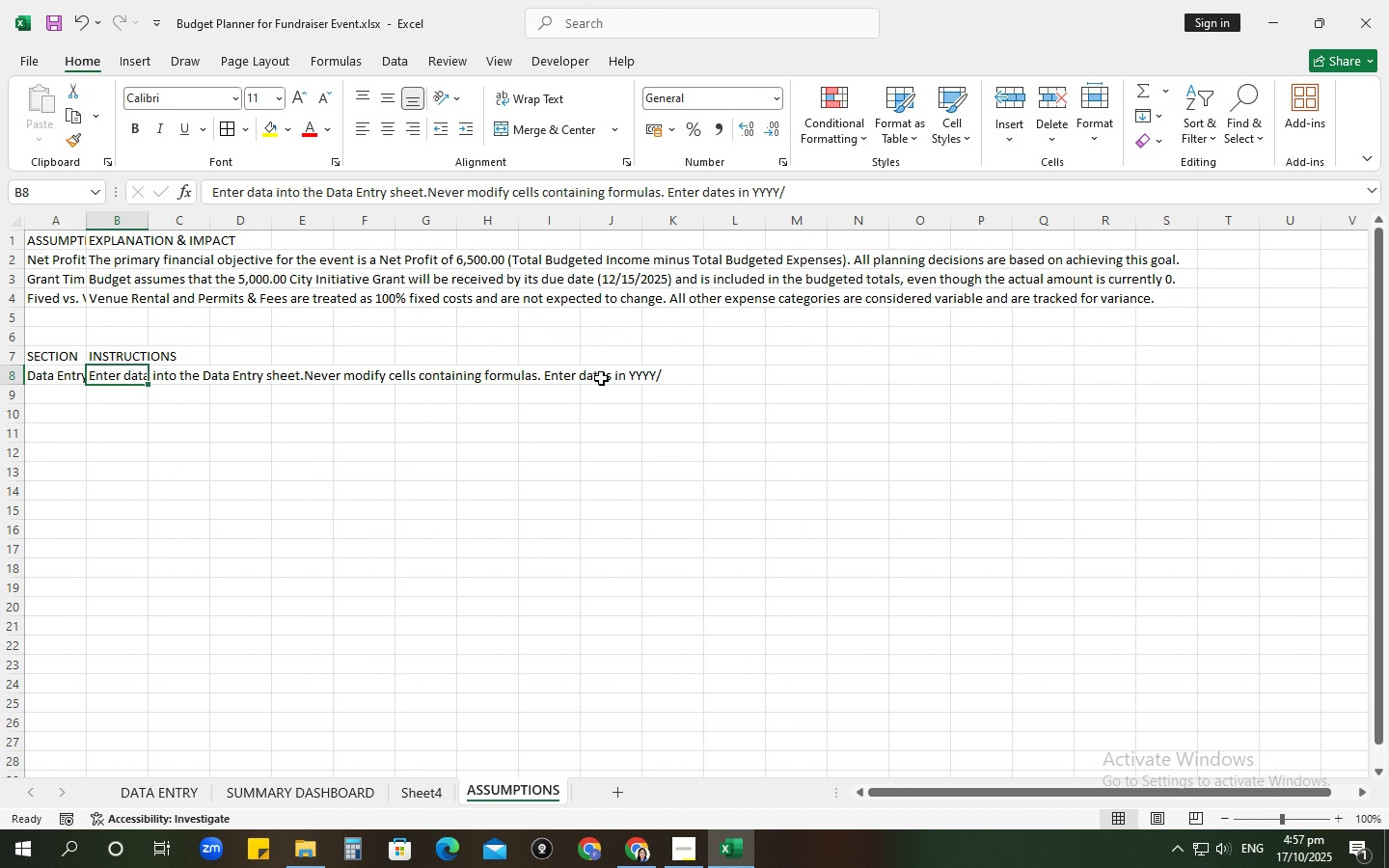 
left_click([618, 377])
 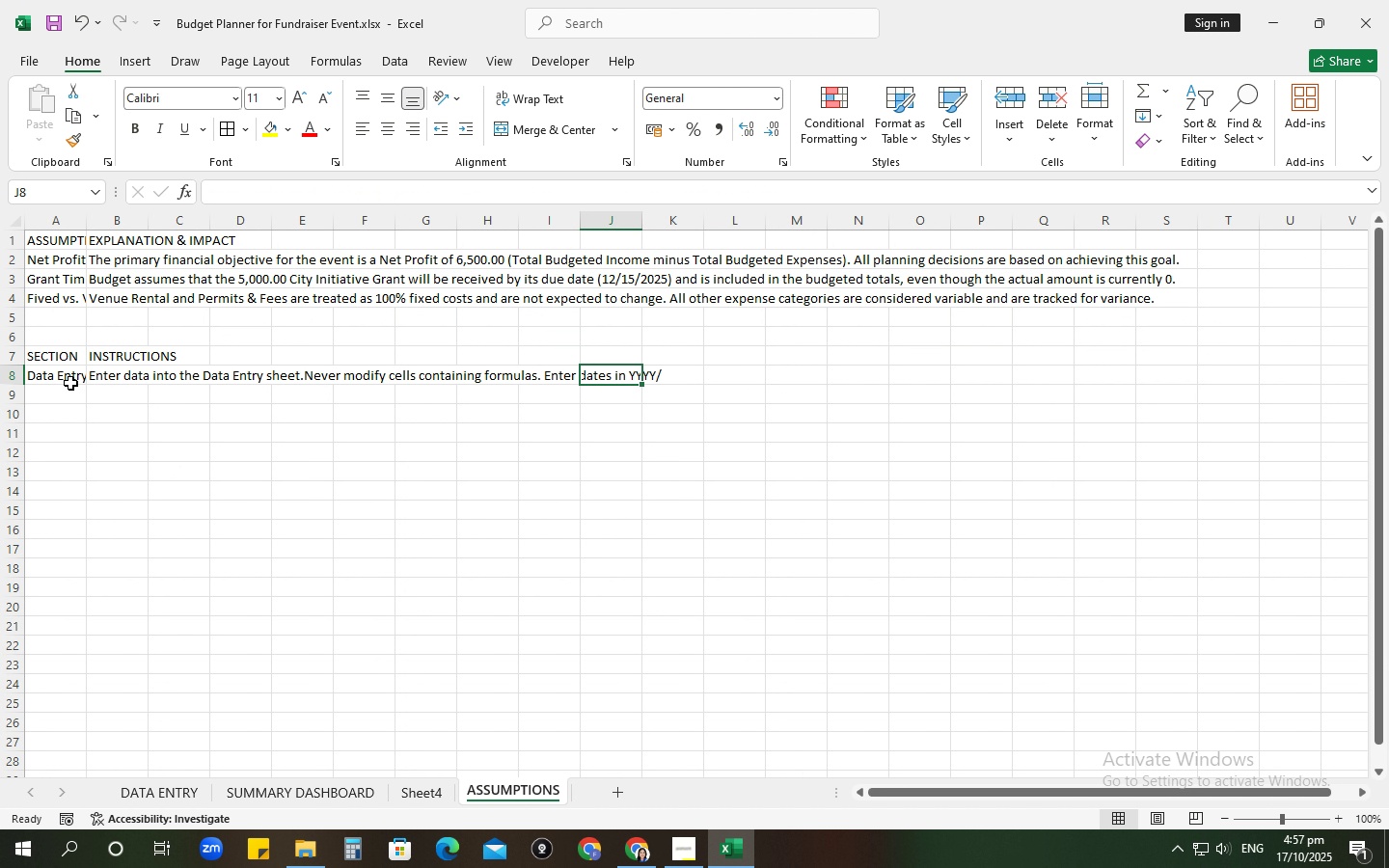 
left_click([108, 383])
 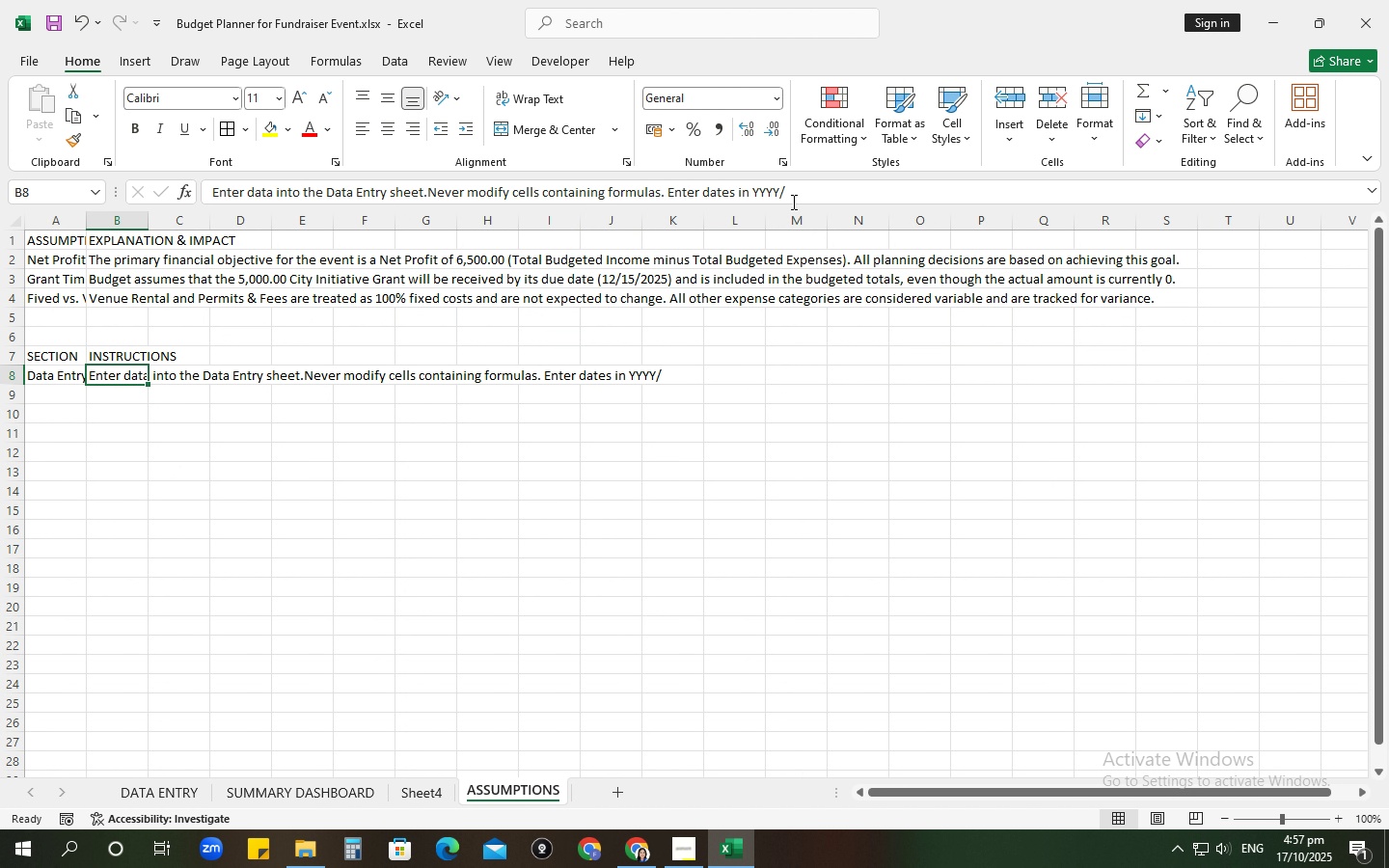 
left_click_drag(start_coordinate=[798, 194], to_coordinate=[752, 191])
 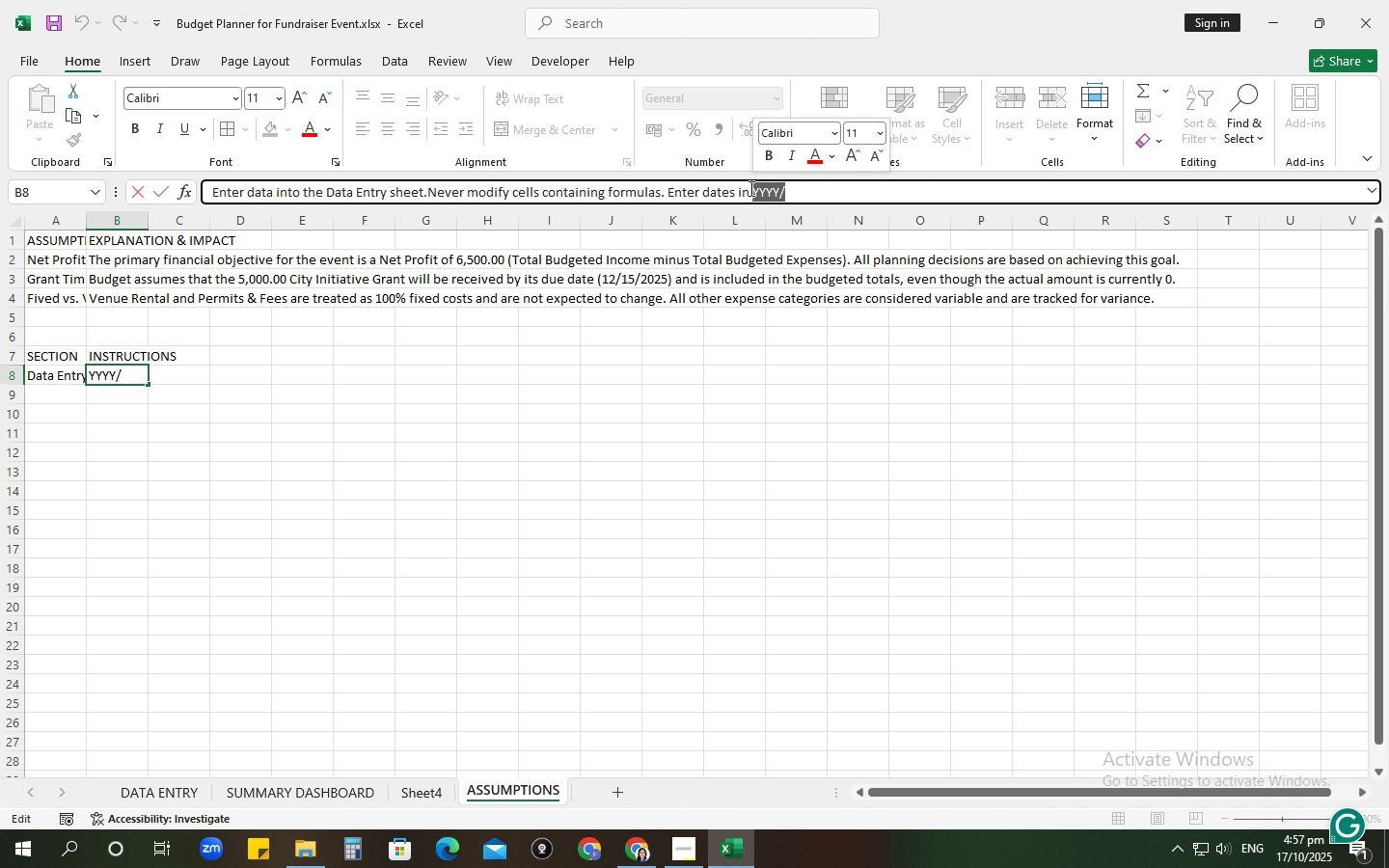 
type(MM/DD/YYYY format.)
 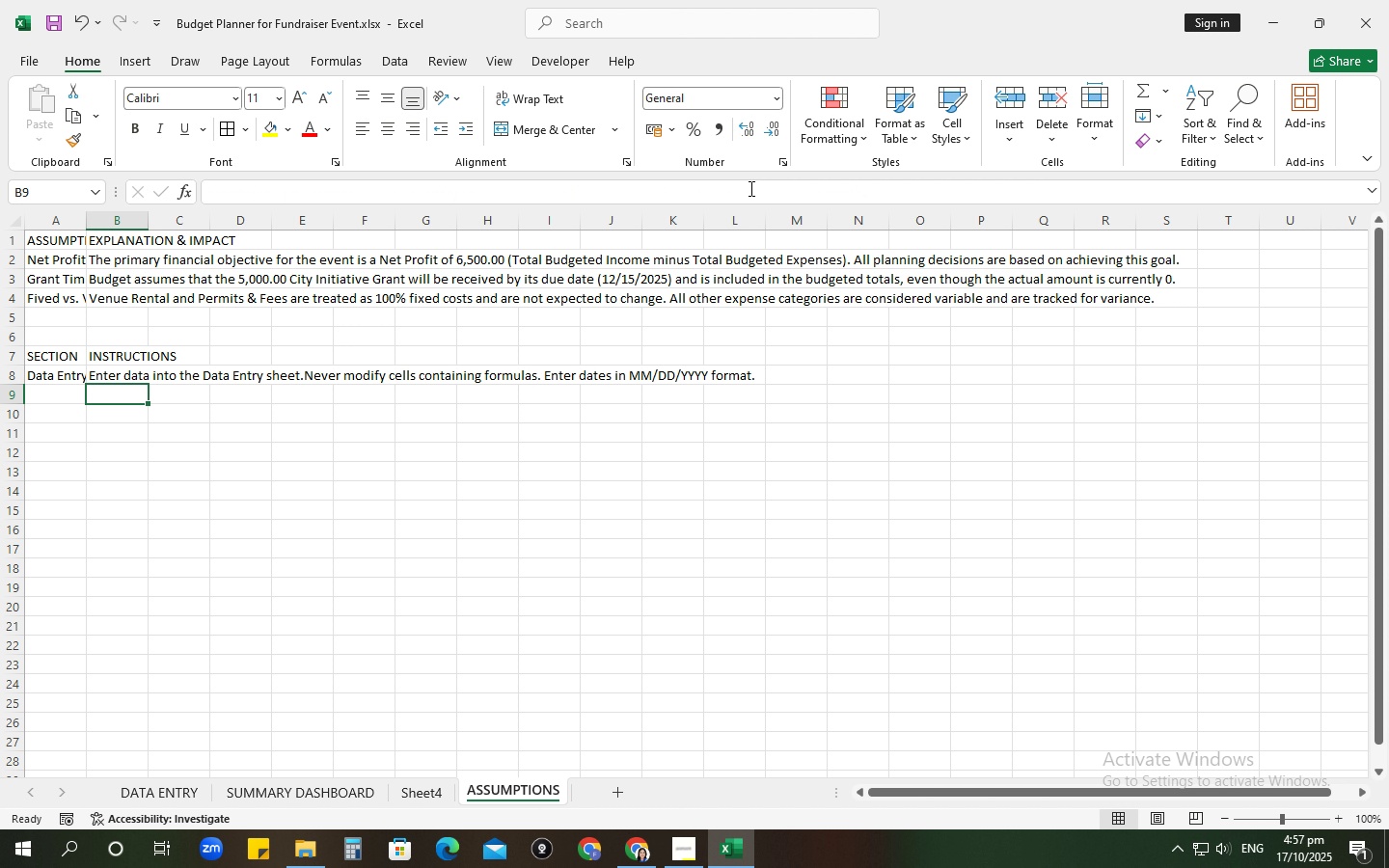 
 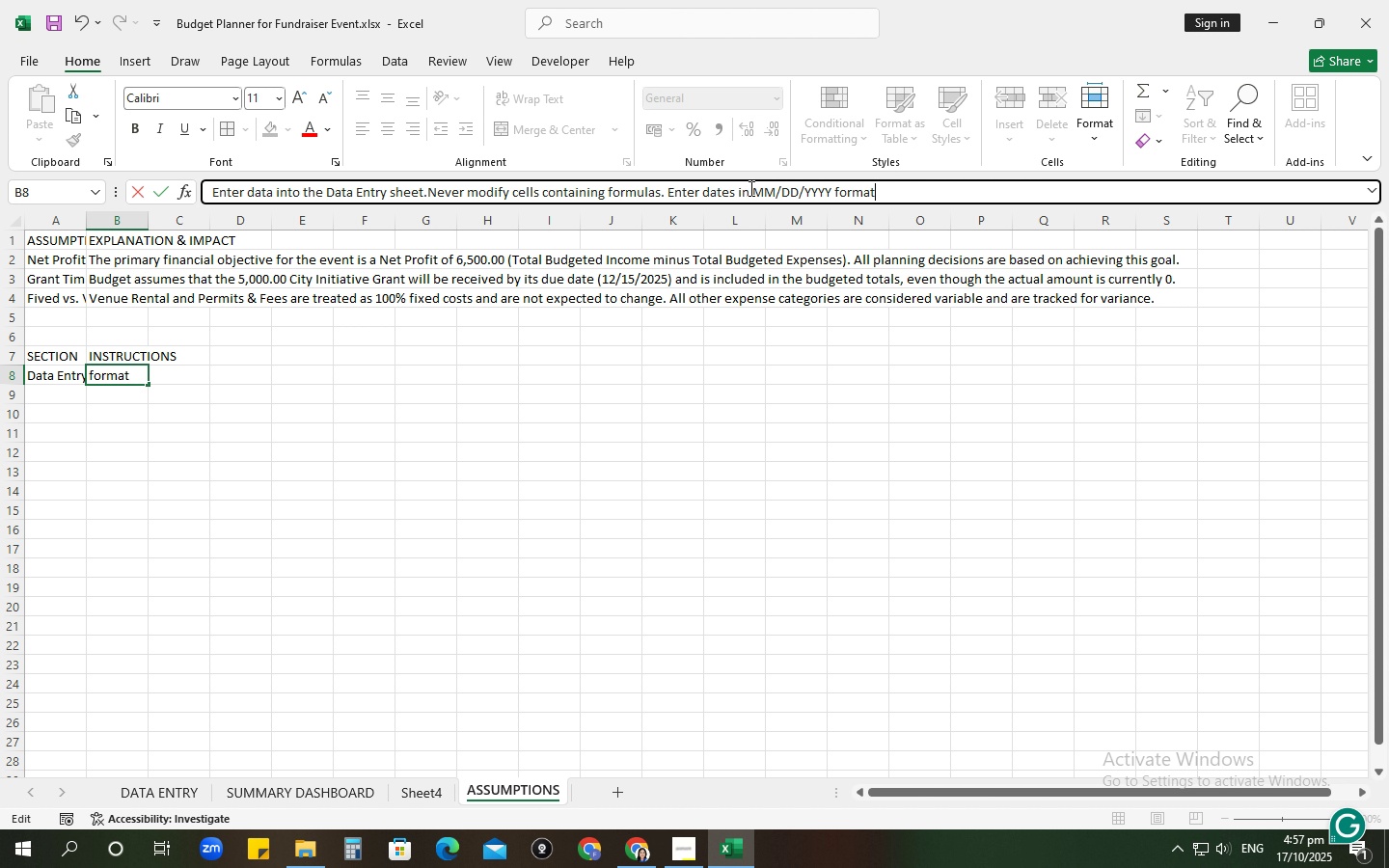 
key(Enter)
 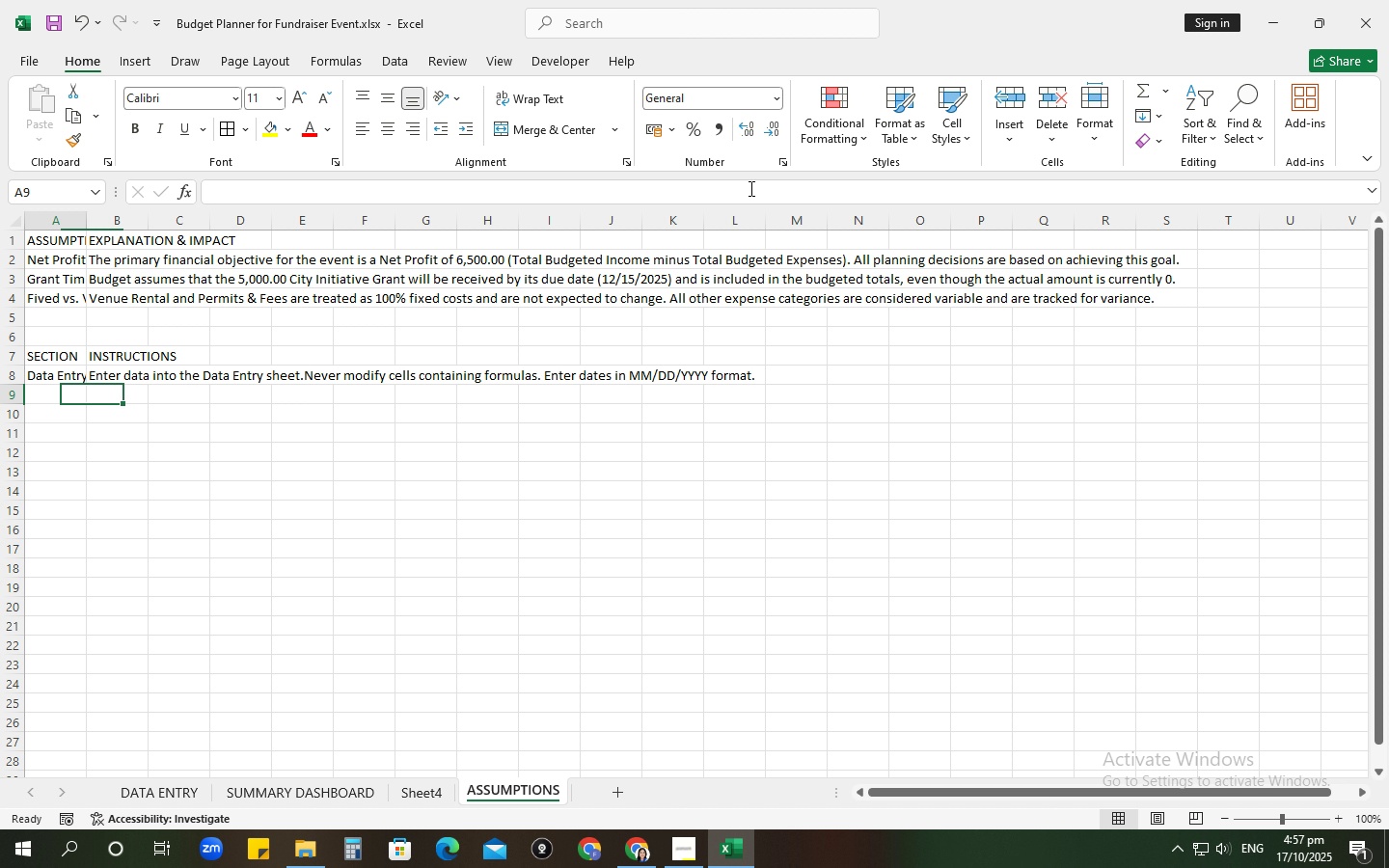 
key(ArrowLeft)
 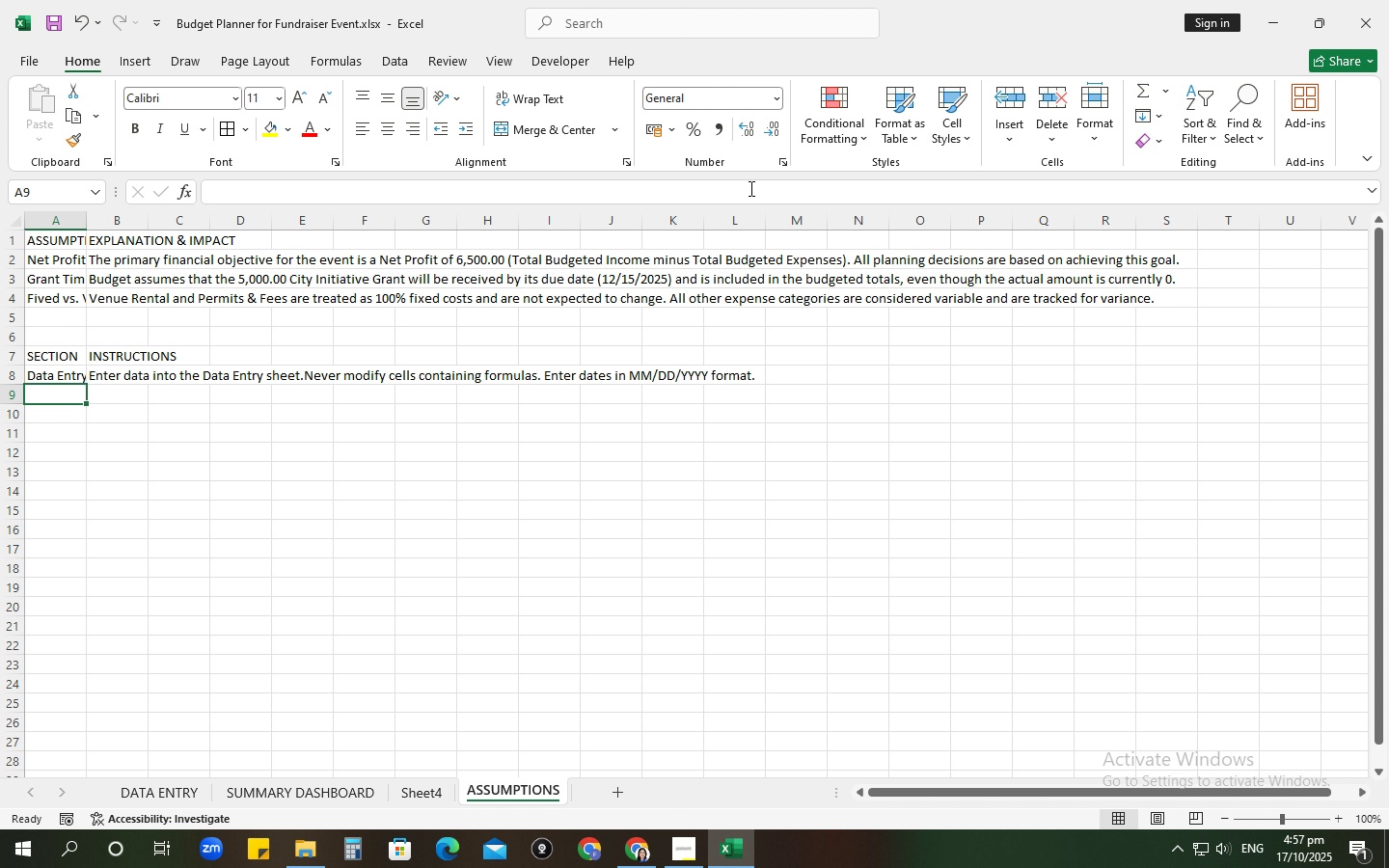 
type(Summary Dashboard)
key(Tab)
type(This sheet updtes automatically when you enter new data. Do not attem)
key(Backspace)
key(Backspace)
key(Backspace)
type(However, you may change )
 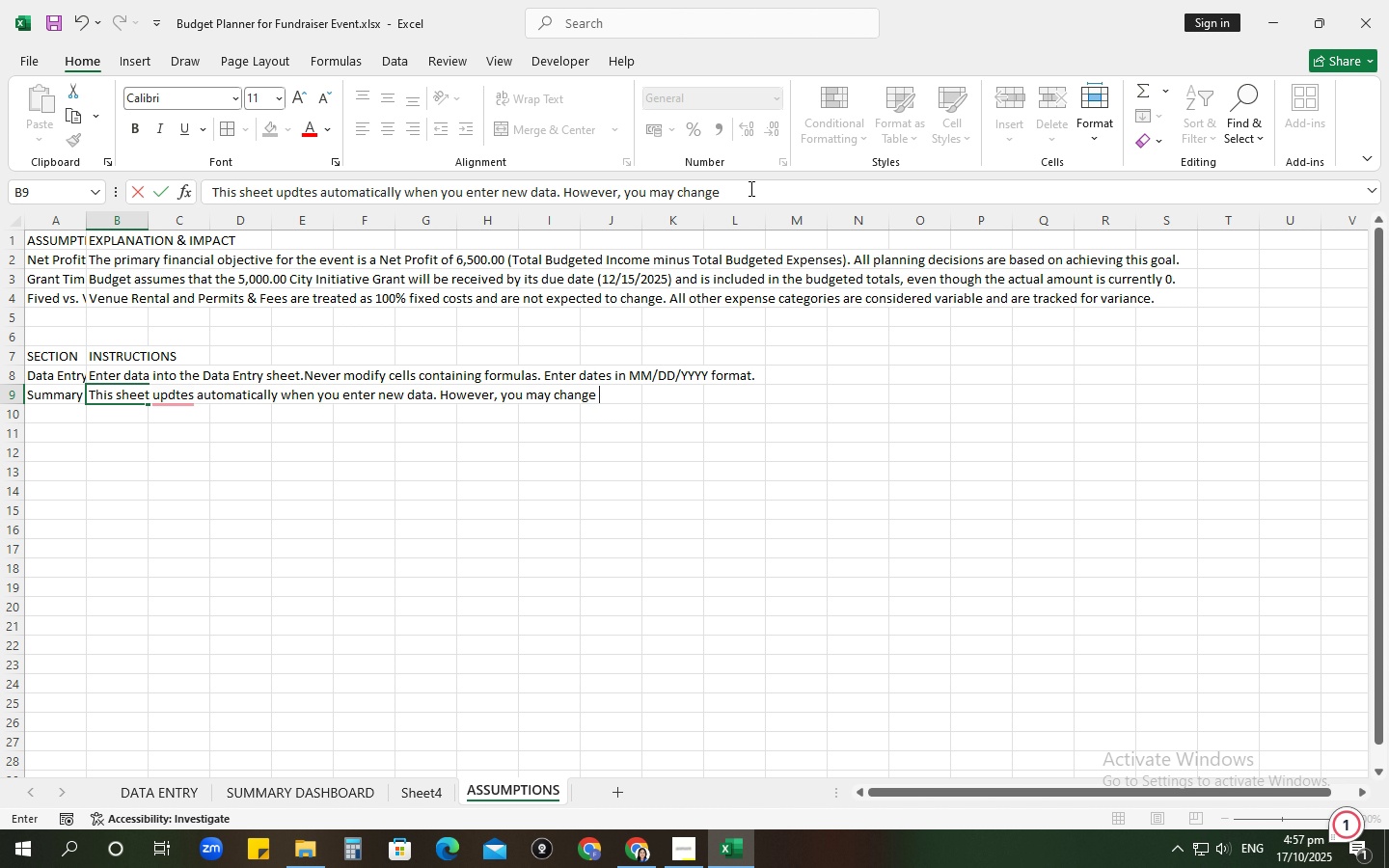 
wait(13.07)
 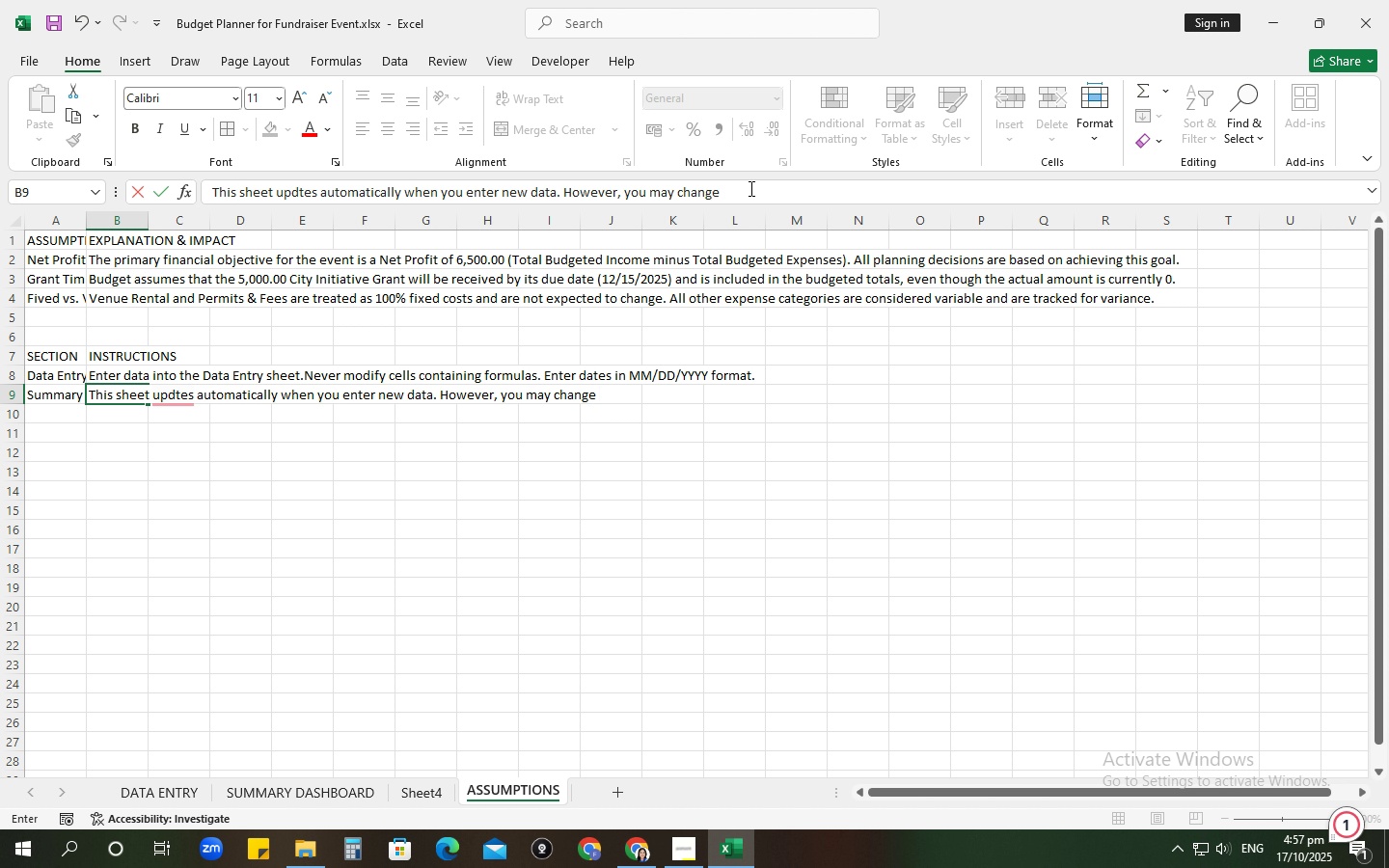 
type(based on all the categories you input in the )
 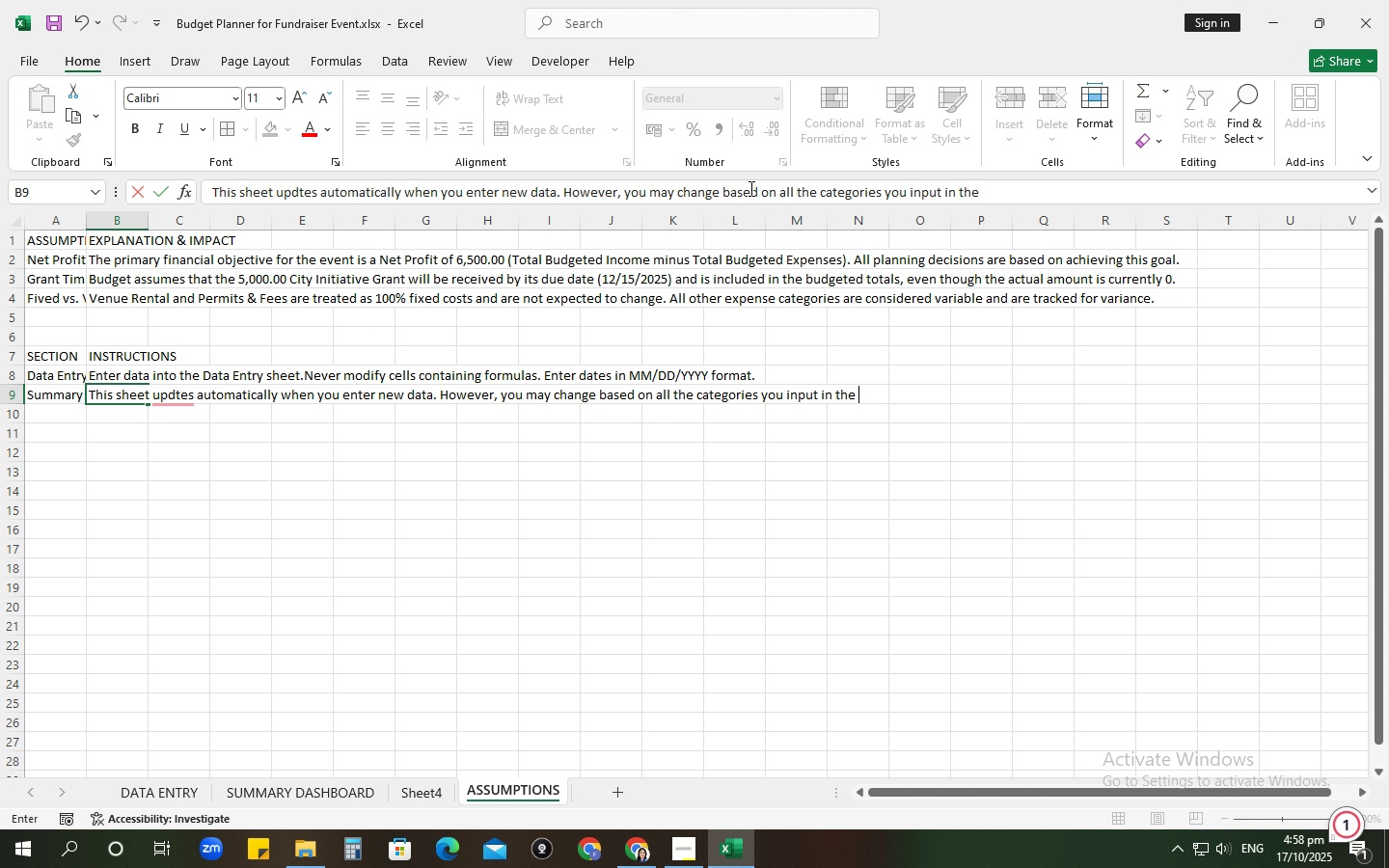 
left_click([161, 791])
 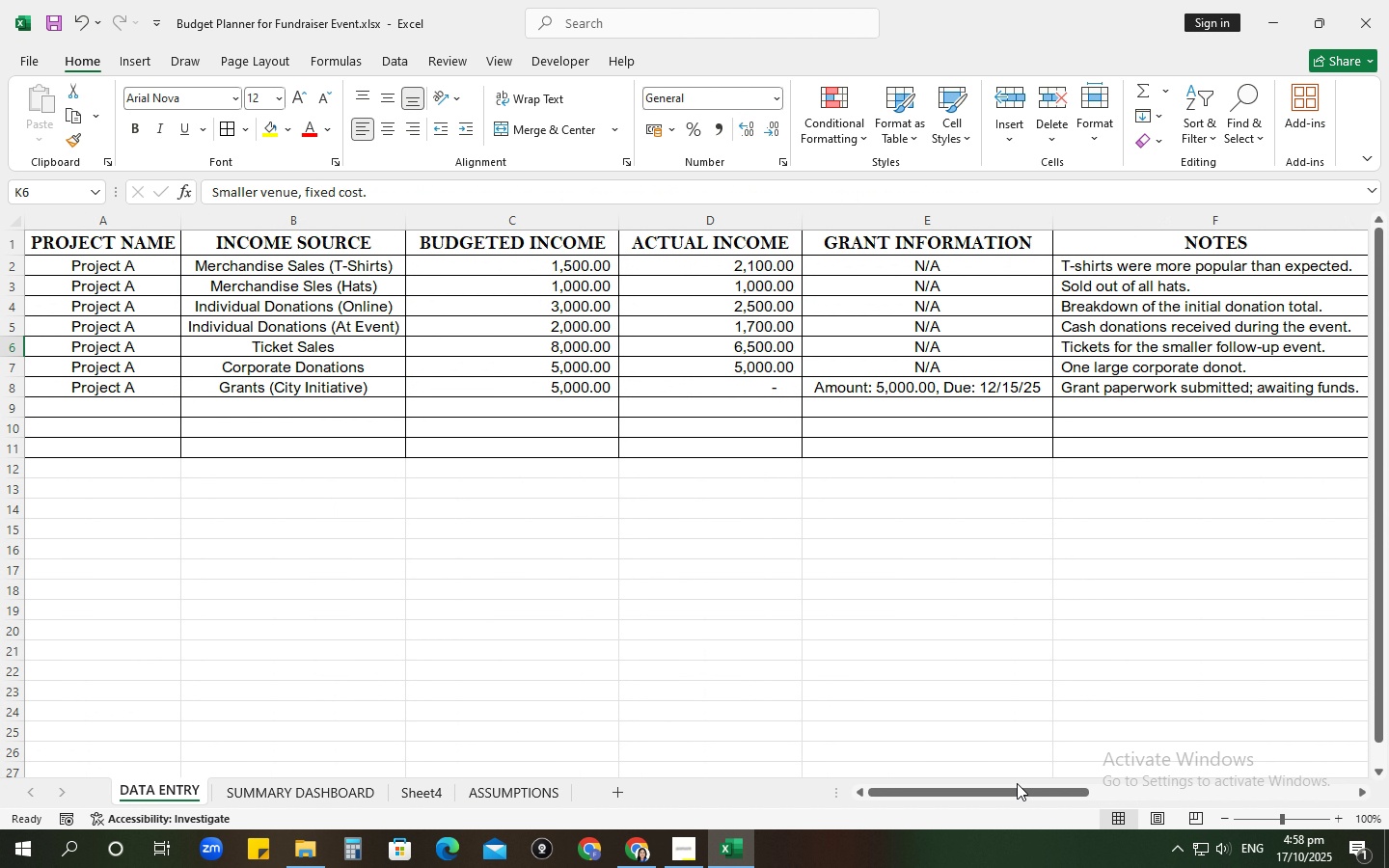 
left_click_drag(start_coordinate=[978, 786], to_coordinate=[1113, 794])
 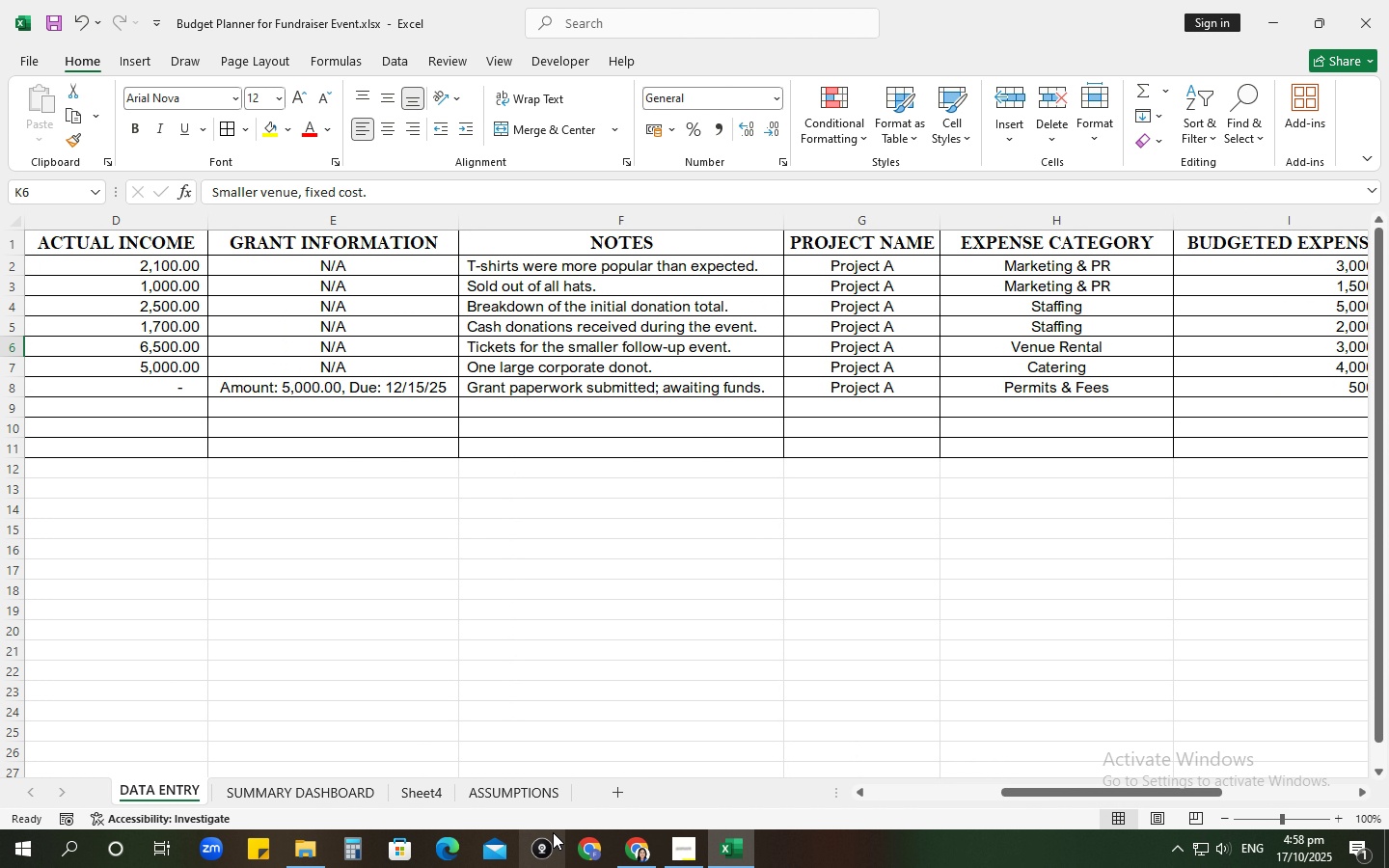 
left_click_drag(start_coordinate=[548, 823], to_coordinate=[546, 816])
 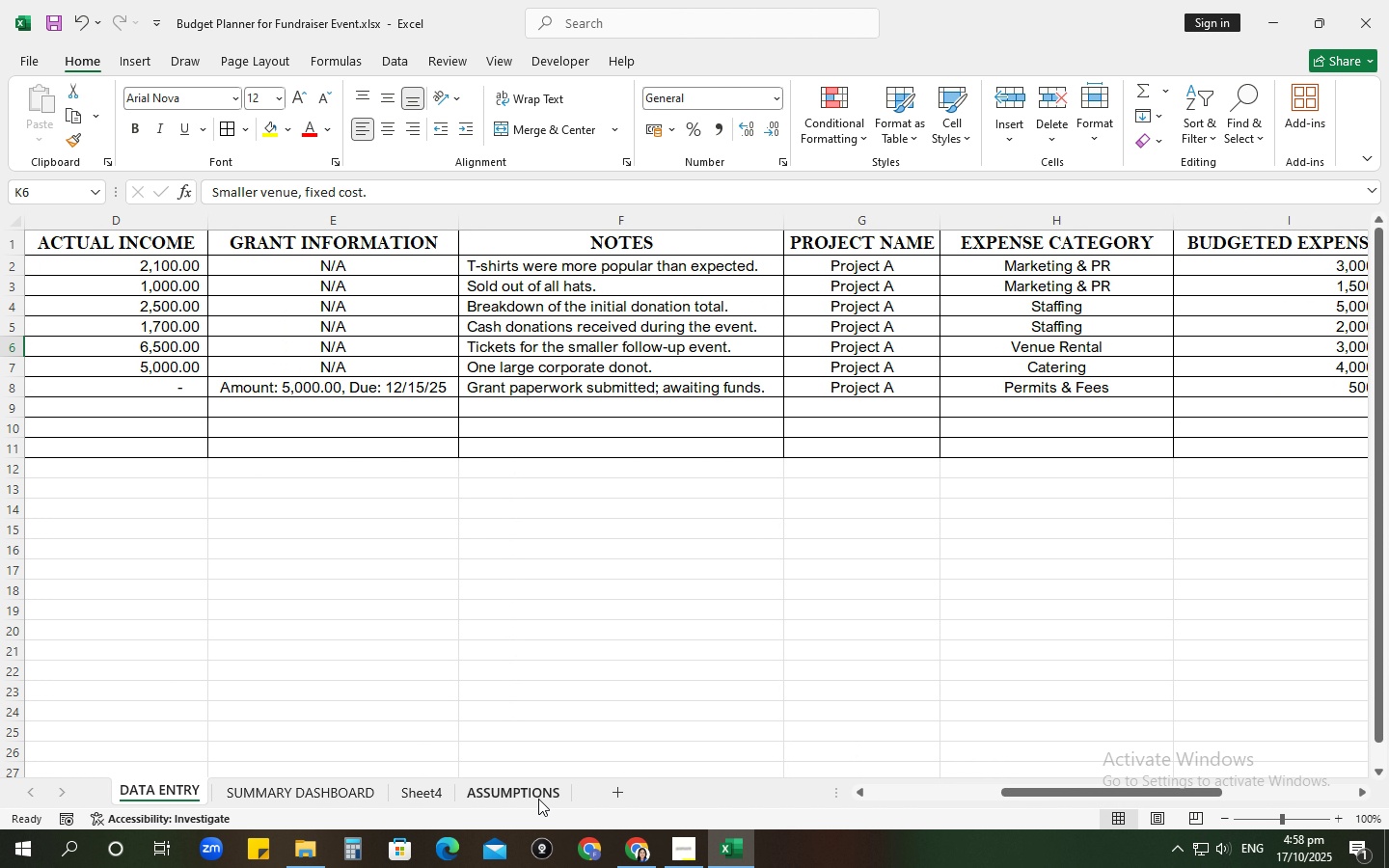 
double_click([538, 799])
 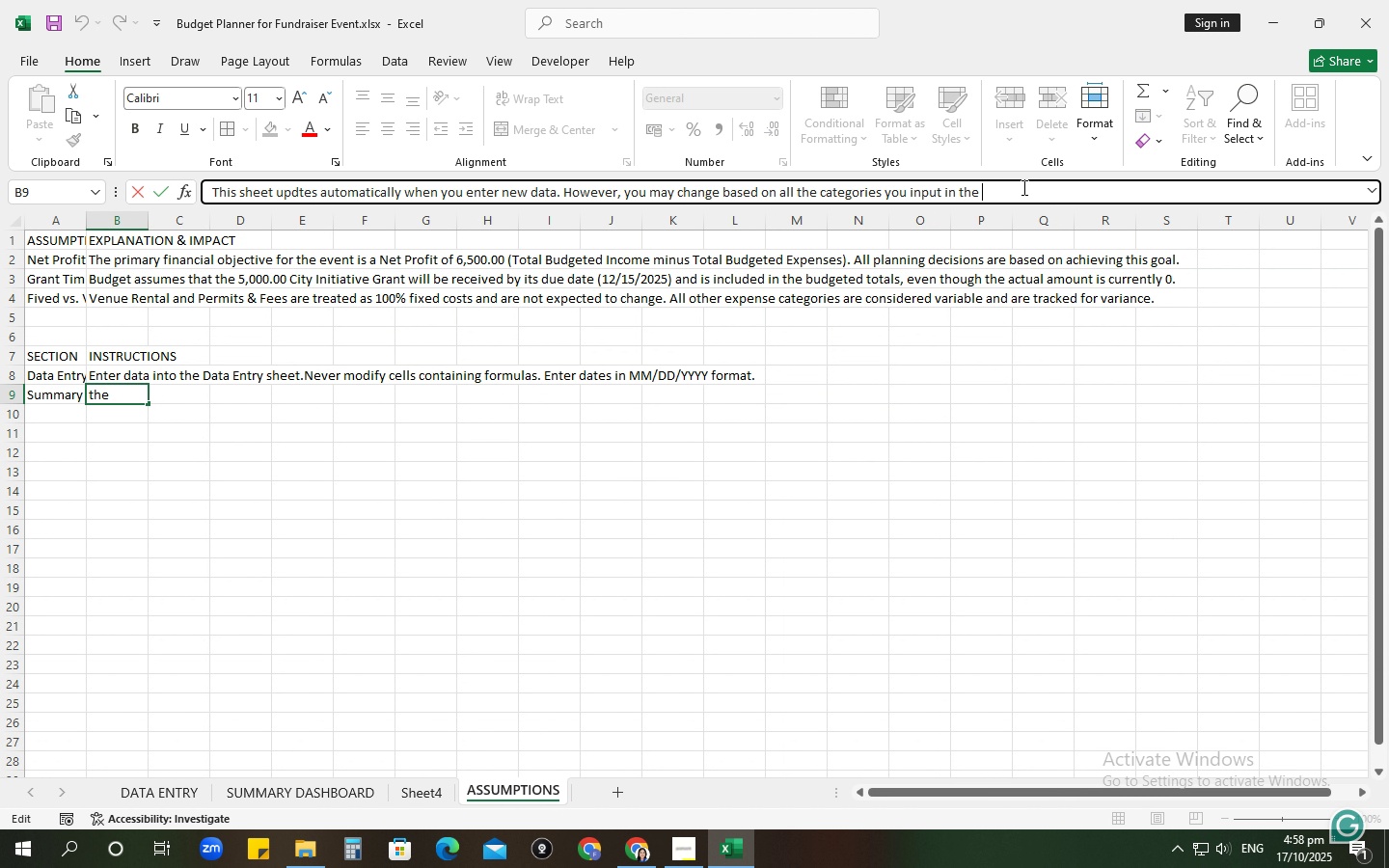 
type(Expense section of the Data Entry sheet.)
 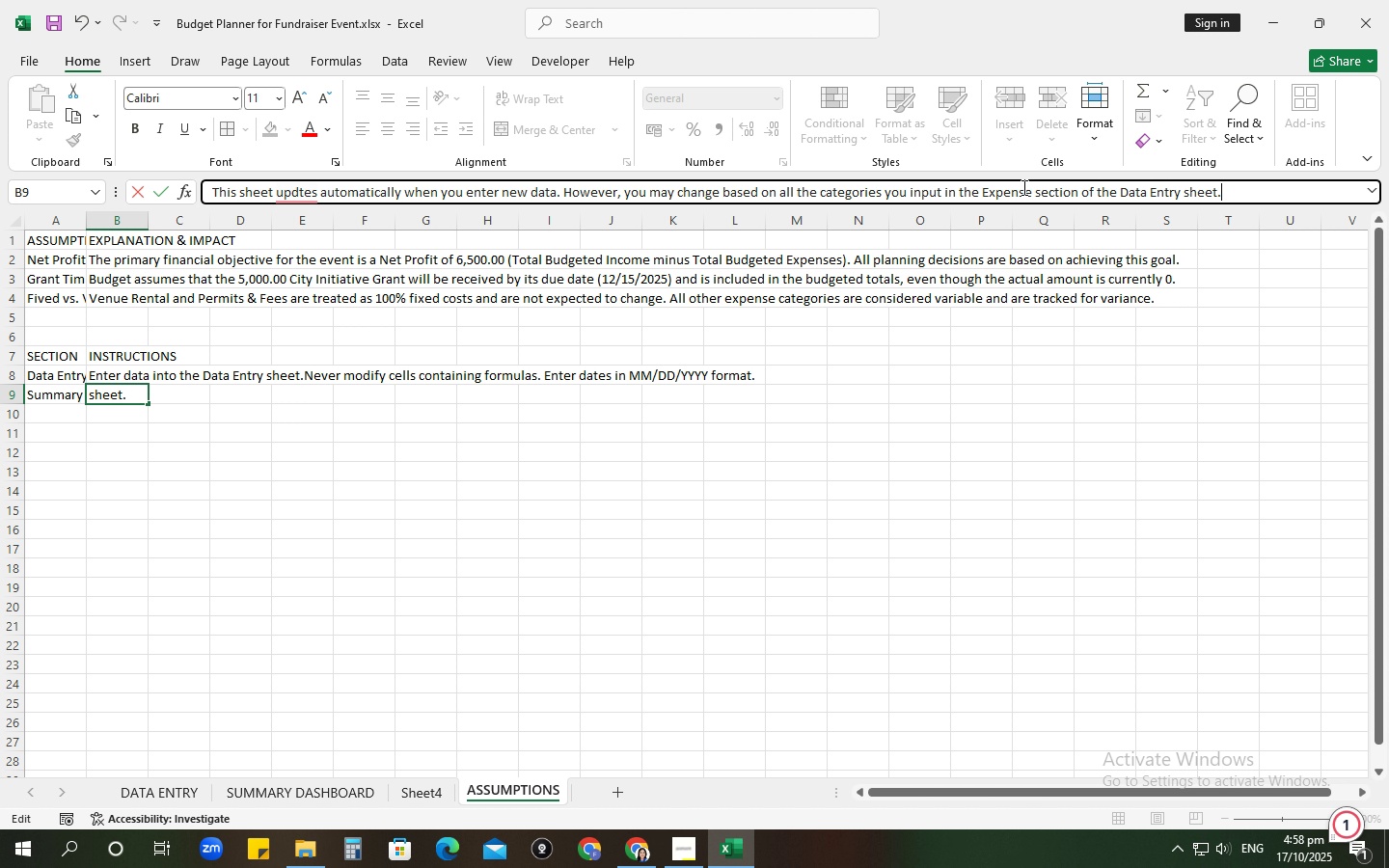 
key(Enter)
 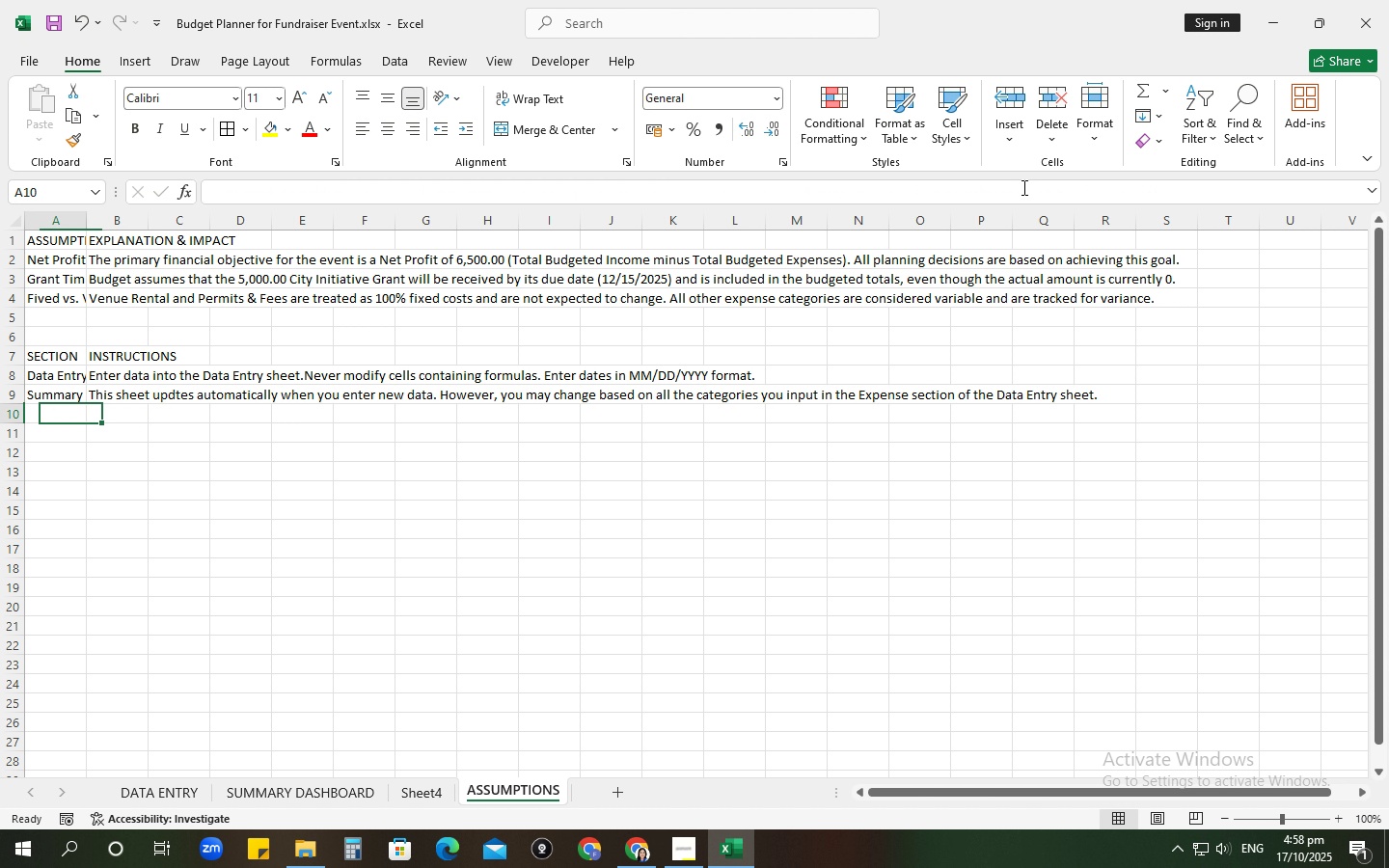 
key(ArrowLeft)
 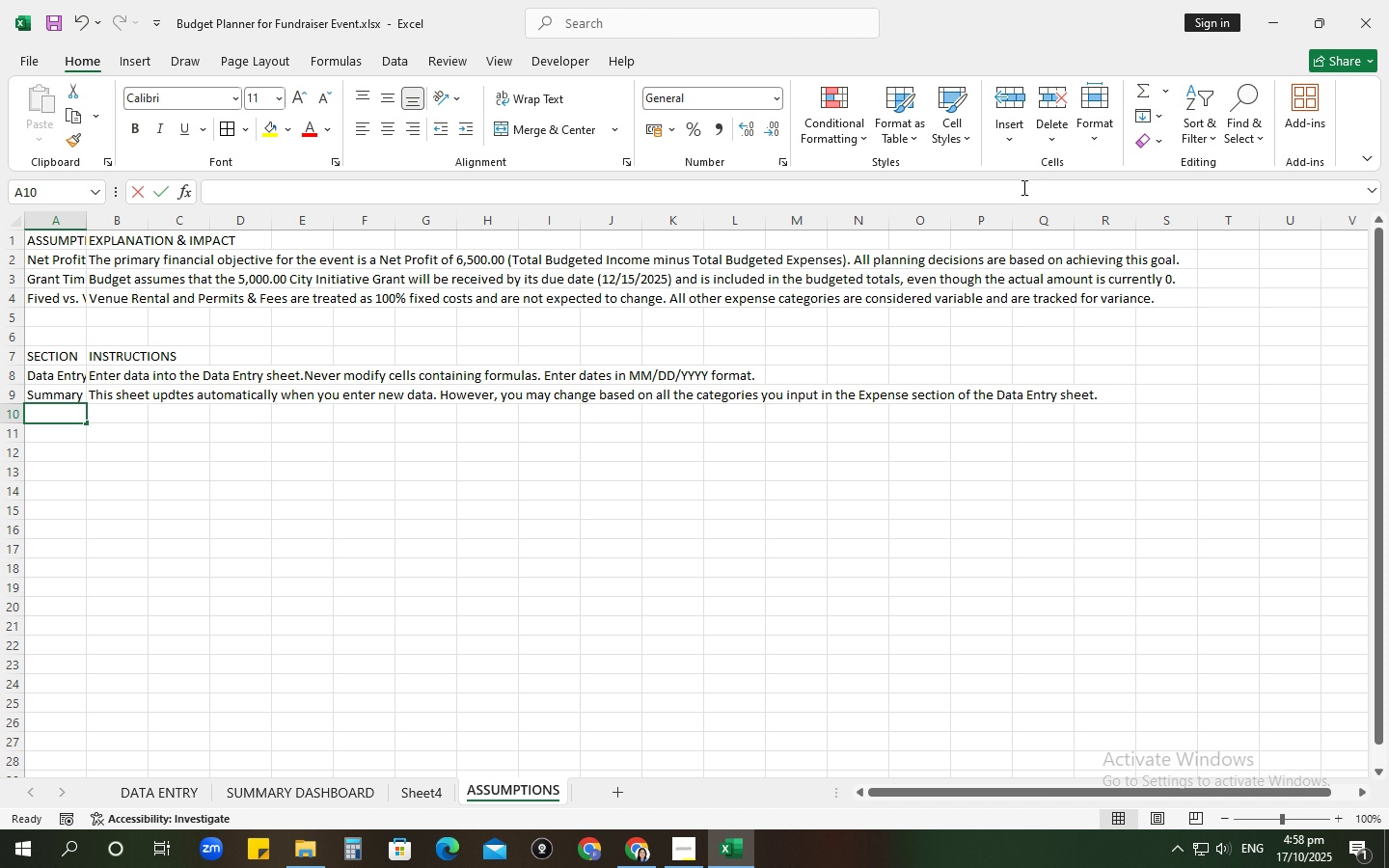 
type(Grant Tracking)
key(Tab)
 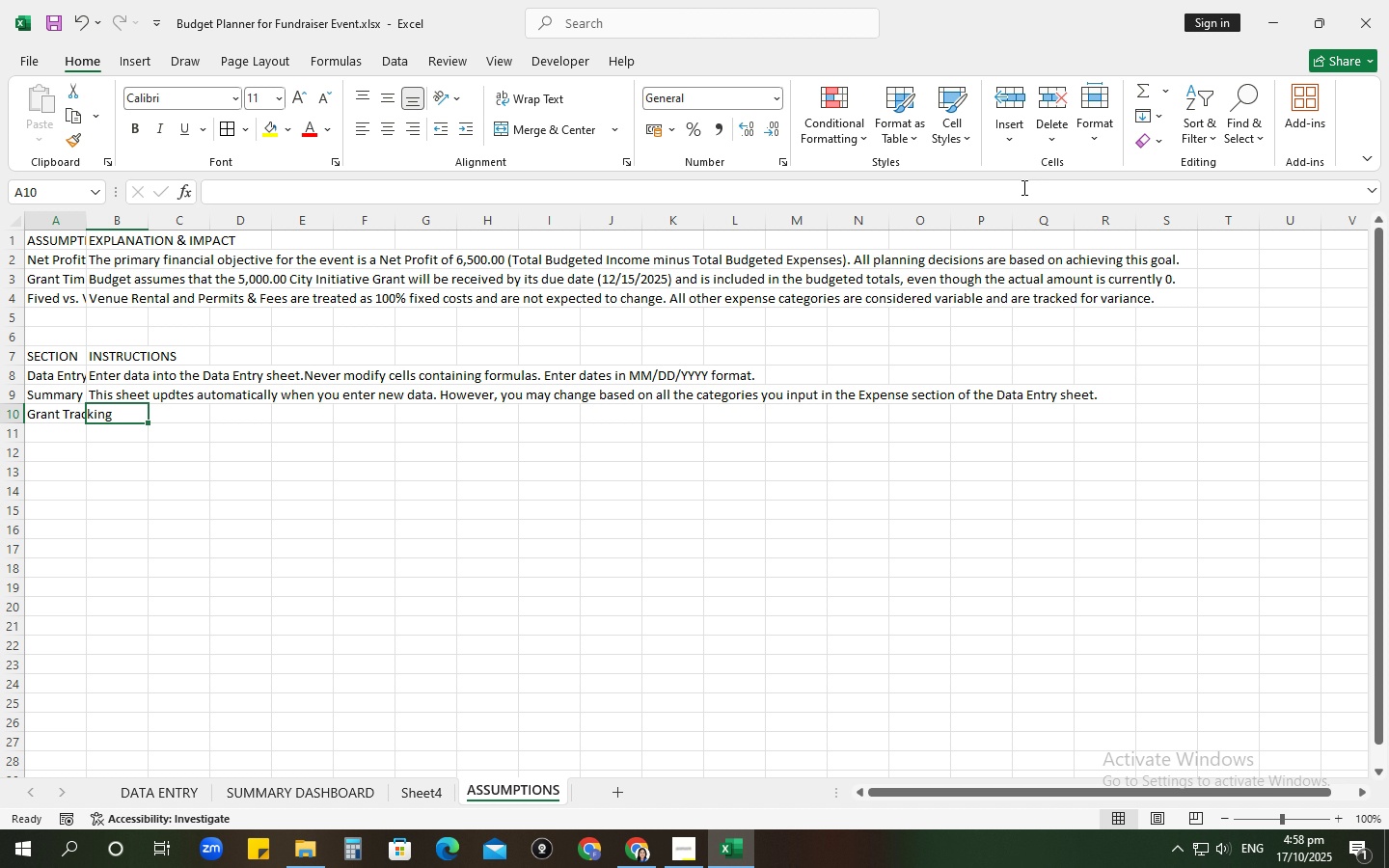 
wait(8.7)
 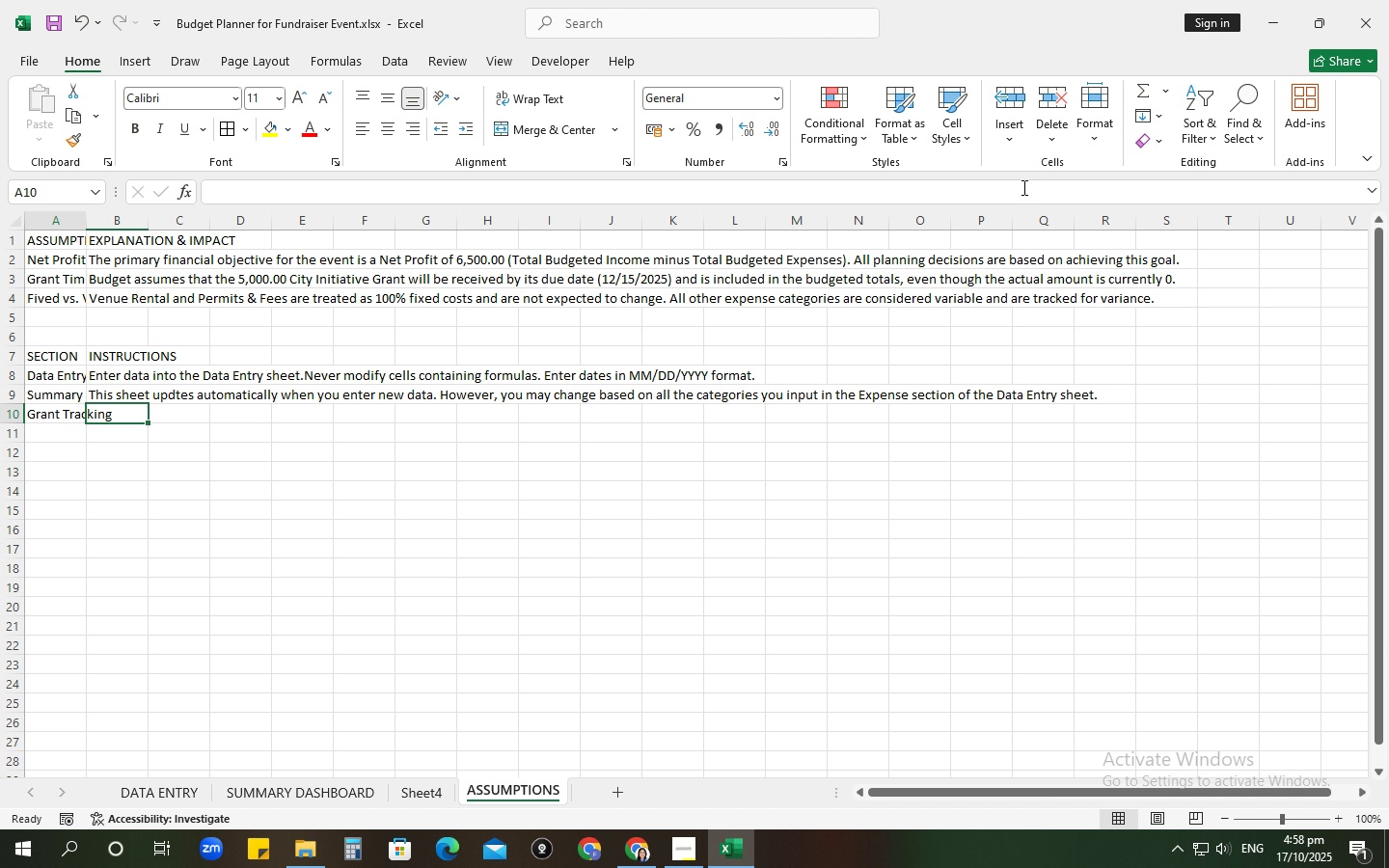 
key(ArrowLeft)
 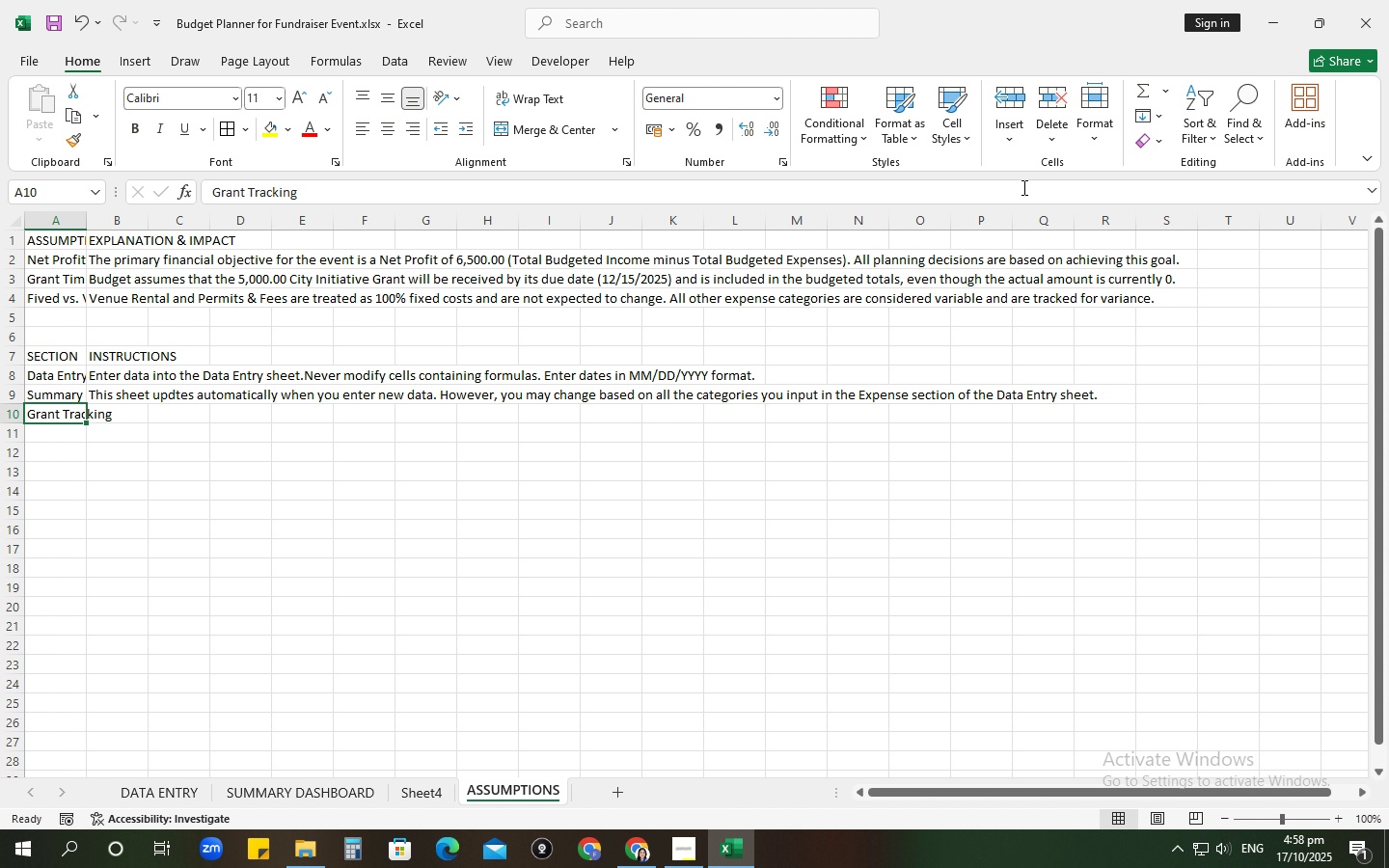 
type(Assu)
 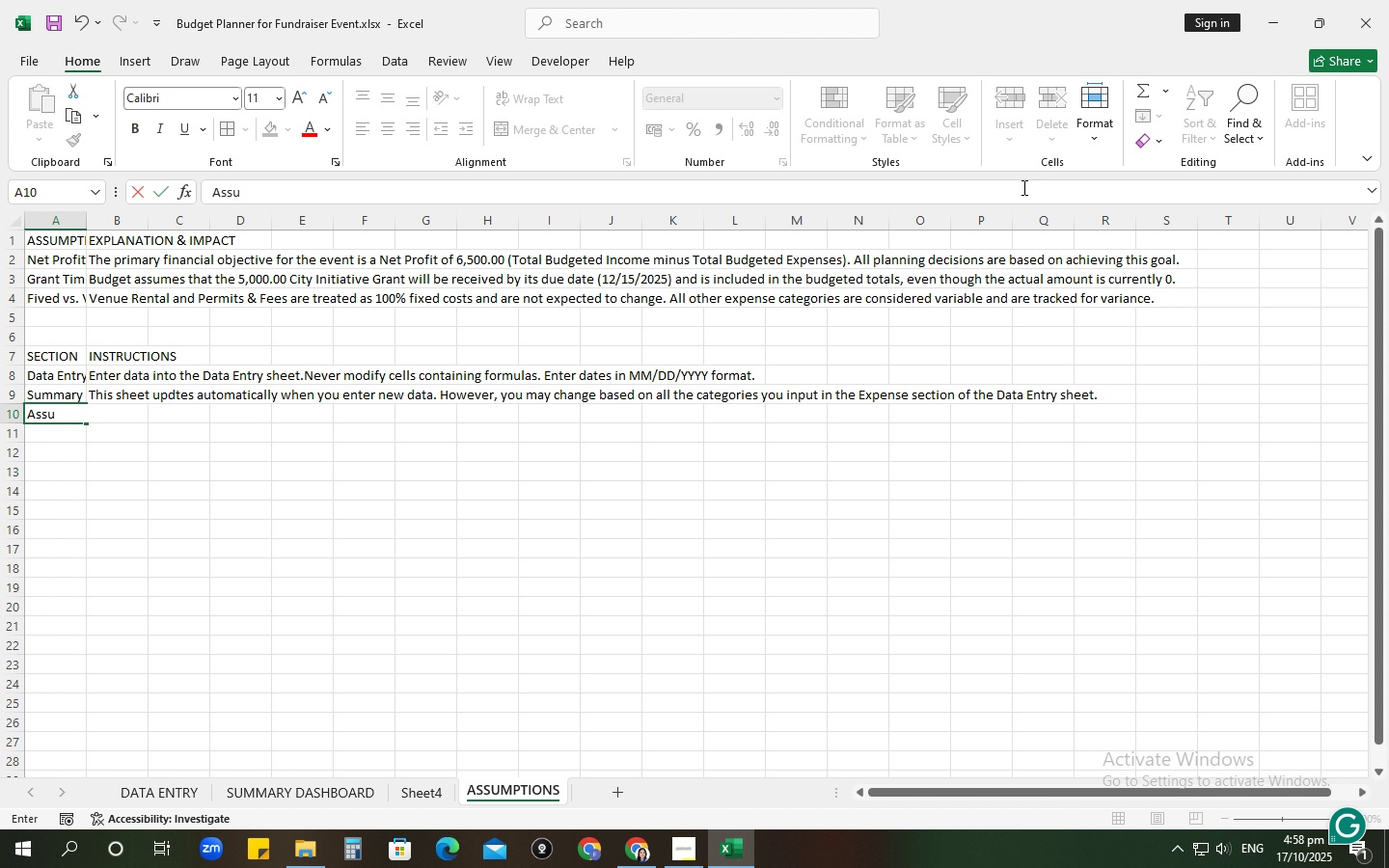 
hold_key(key=Backspace, duration=0.57)
 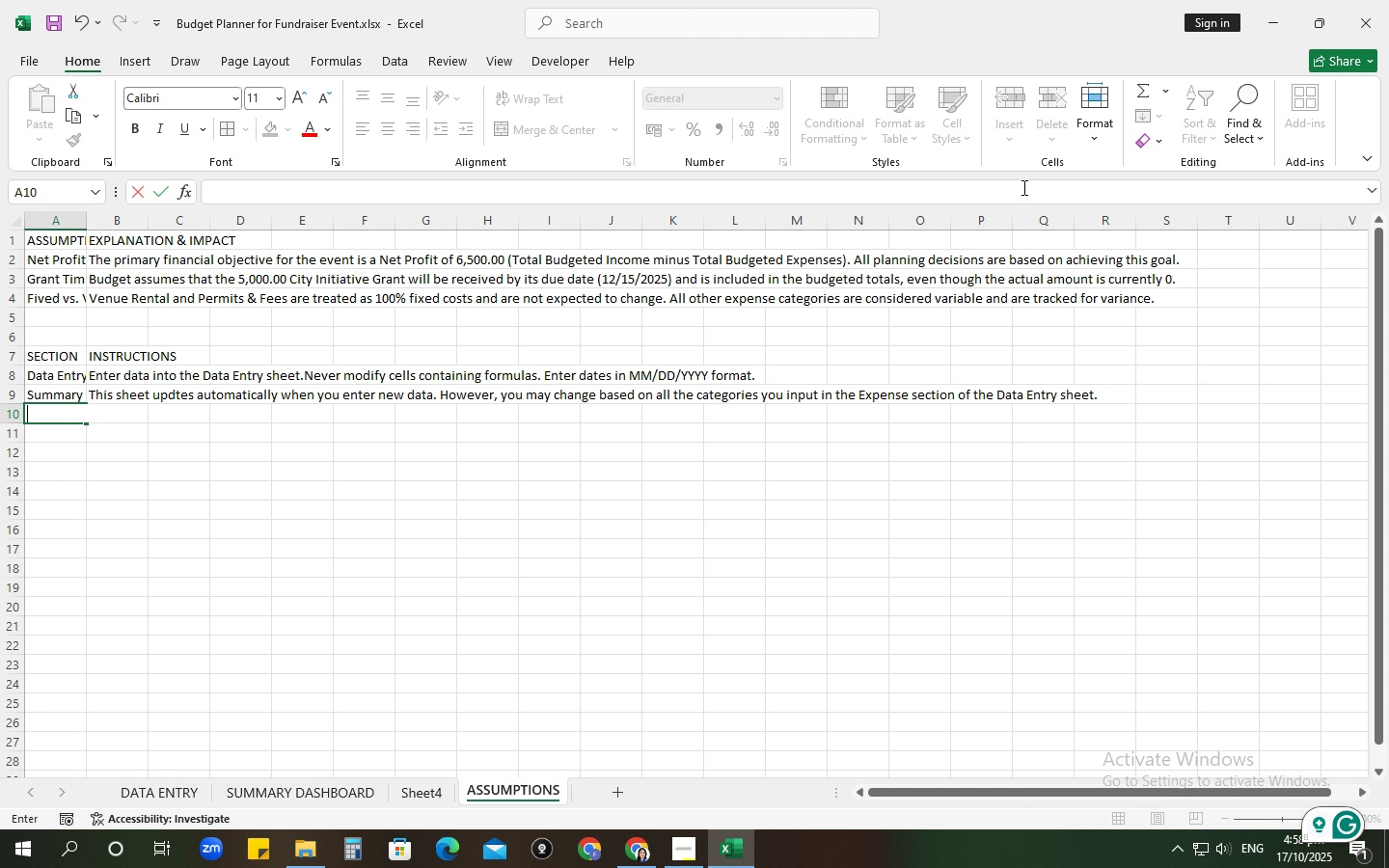 
key(Enter)
 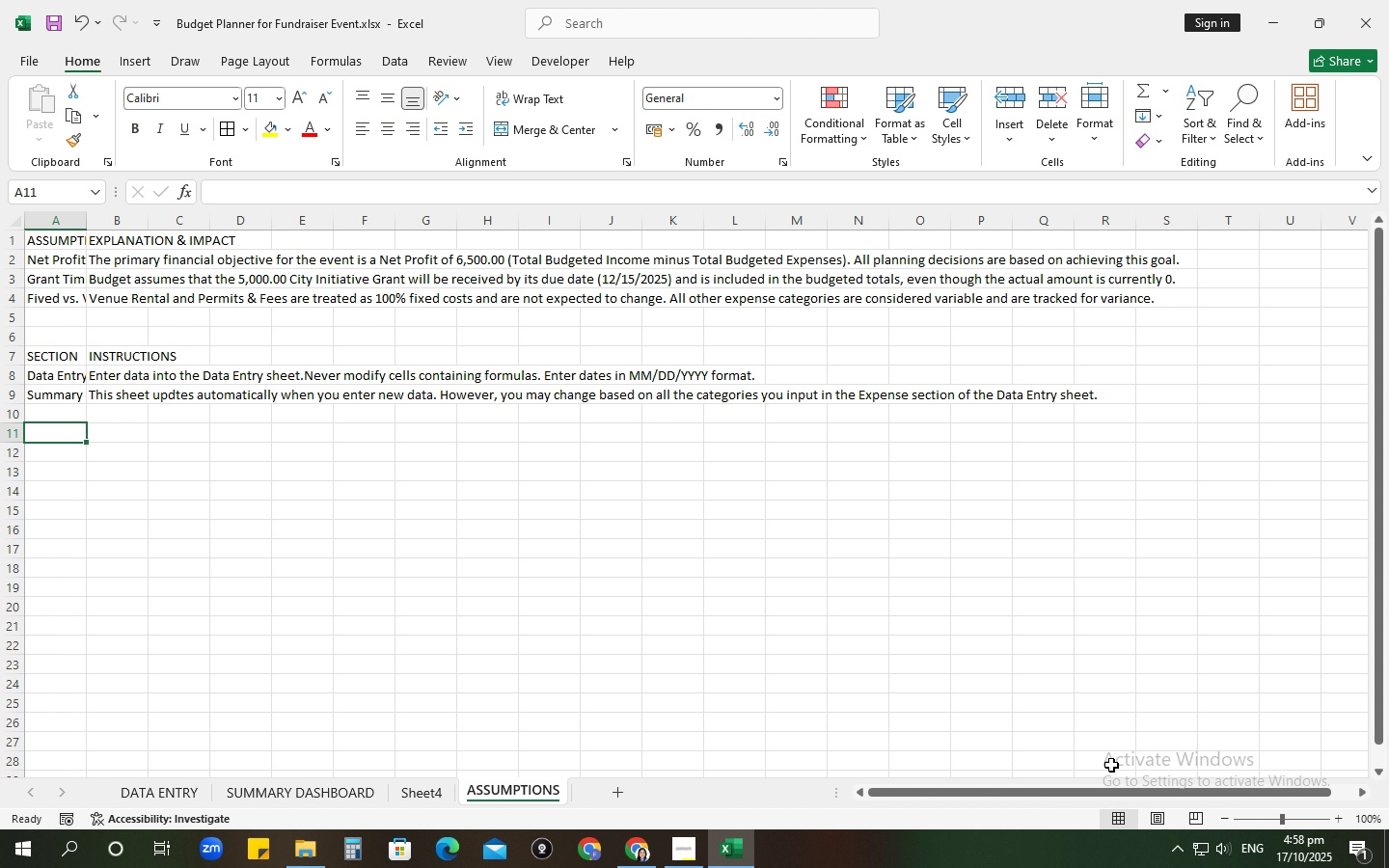 
left_click([196, 801])
 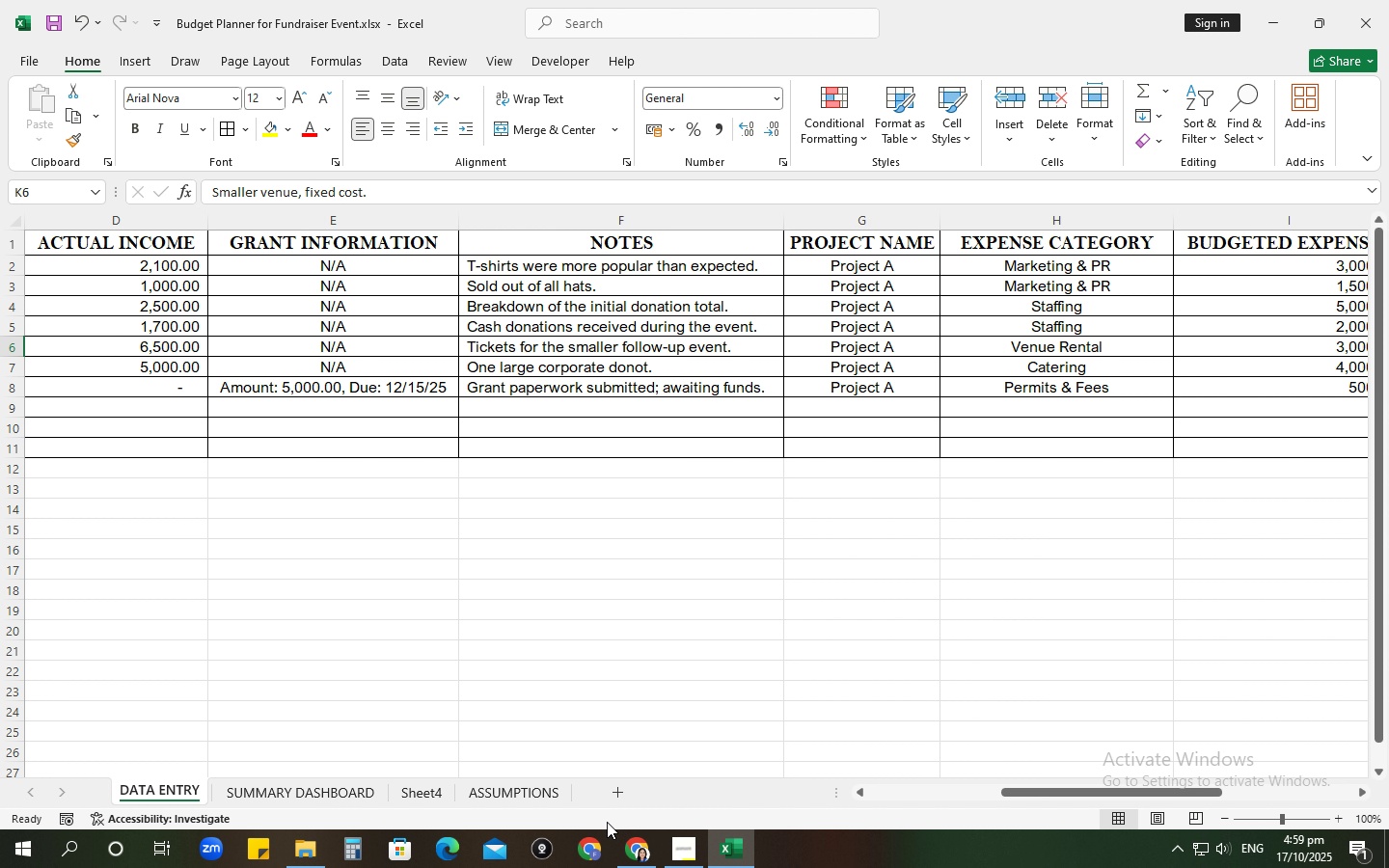 
left_click([485, 796])
 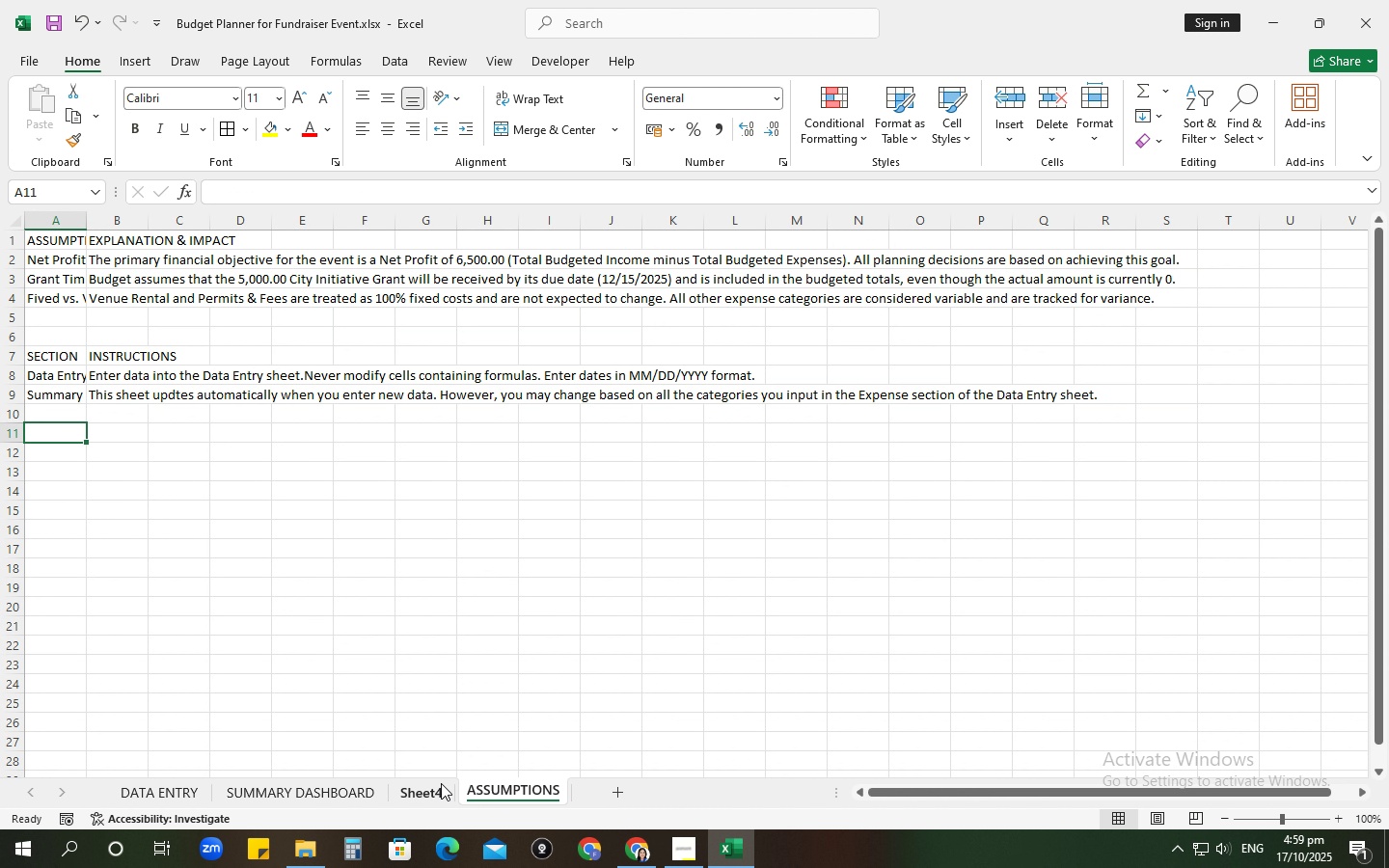 
left_click([441, 783])
 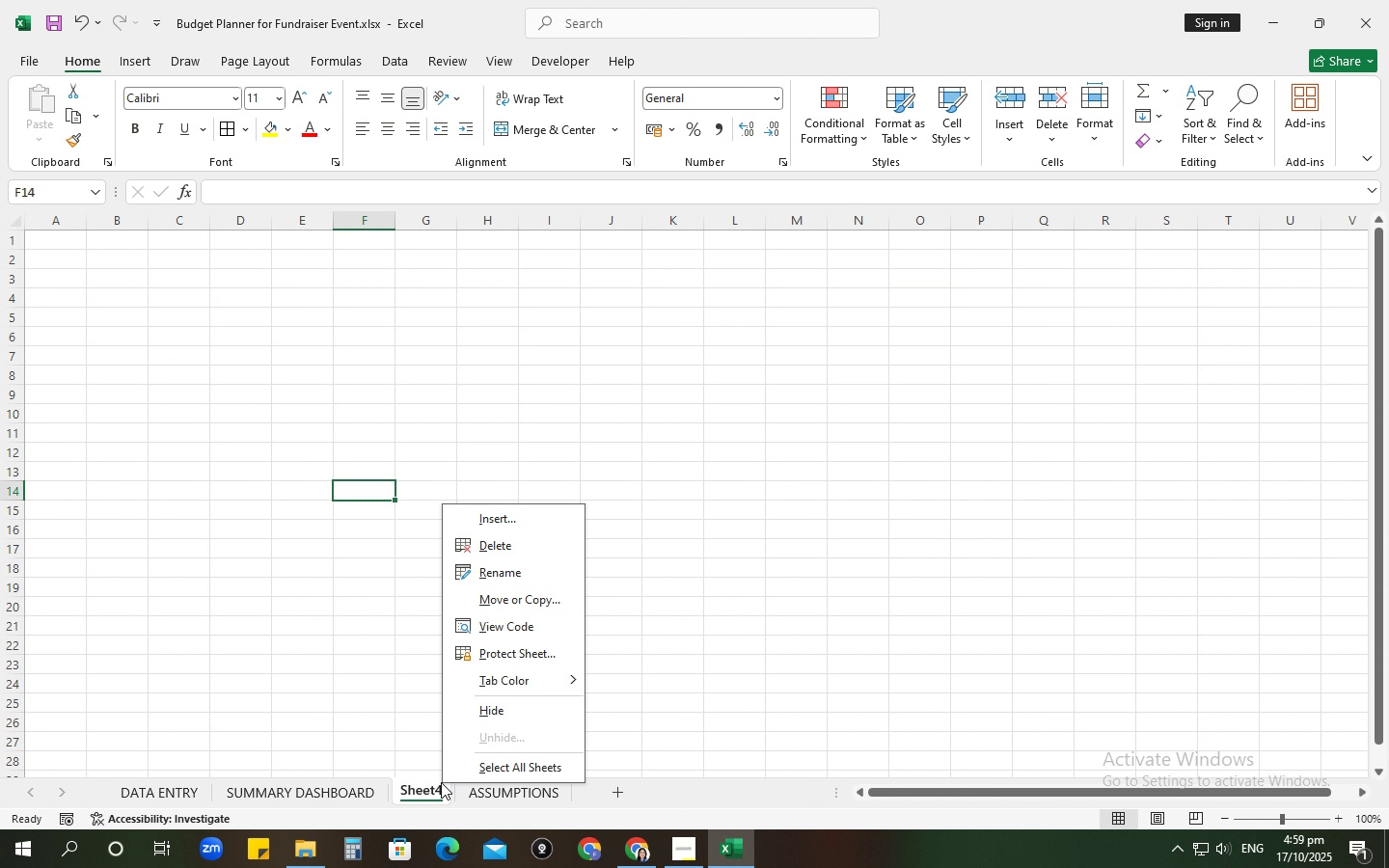 
right_click([441, 782])
 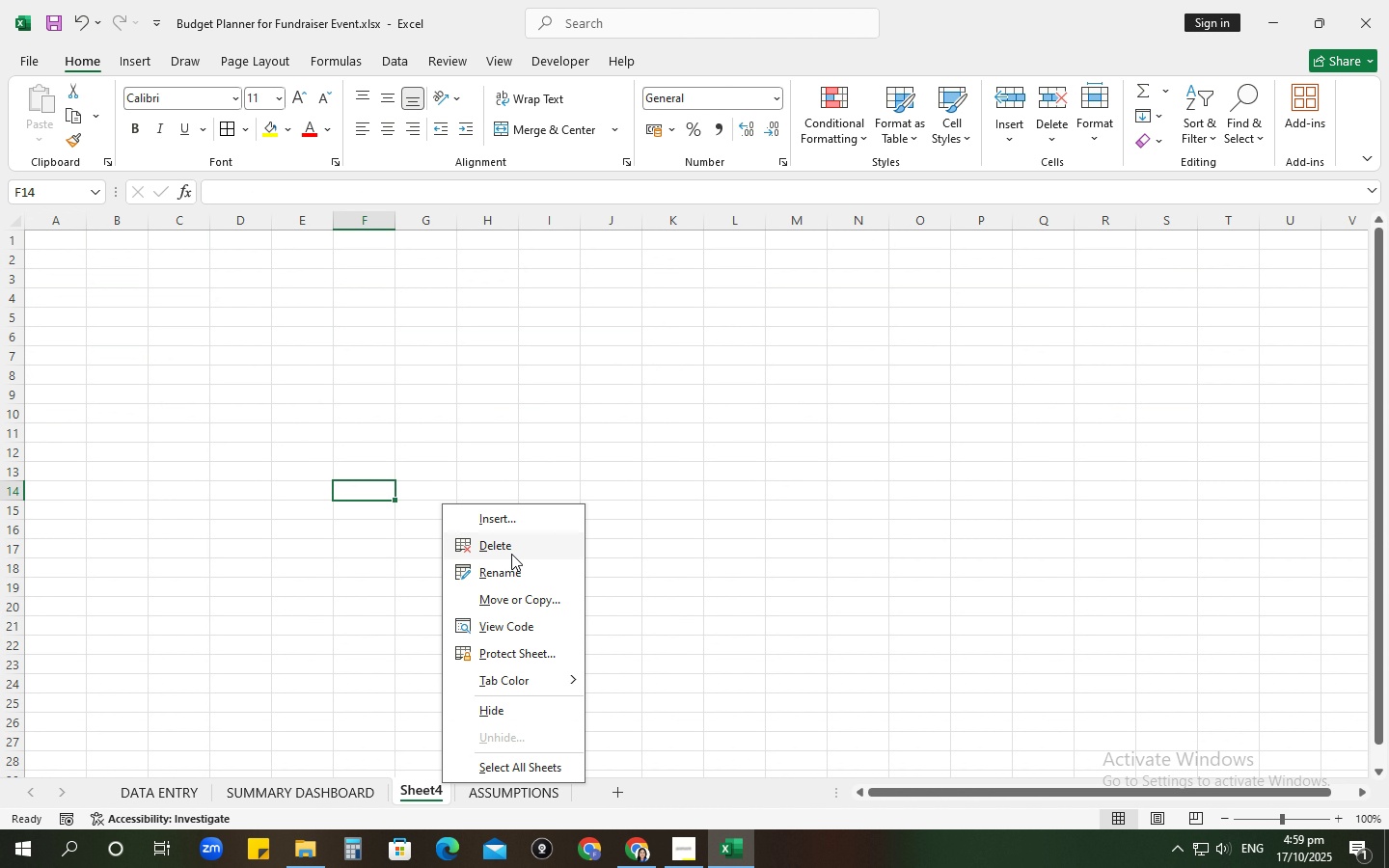 
left_click([513, 549])